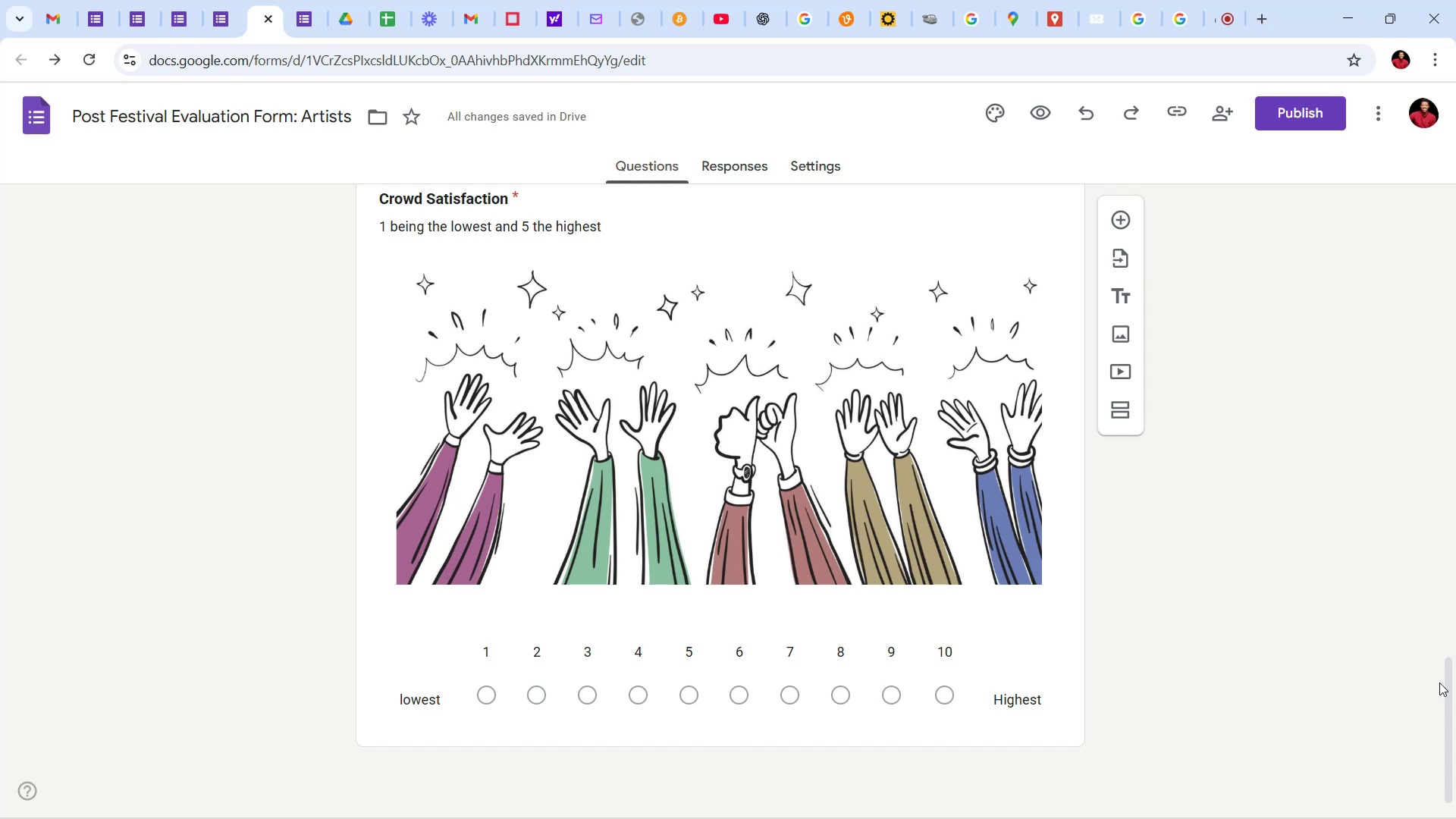 
left_click_drag(start_coordinate=[1448, 696], to_coordinate=[1407, 448])
 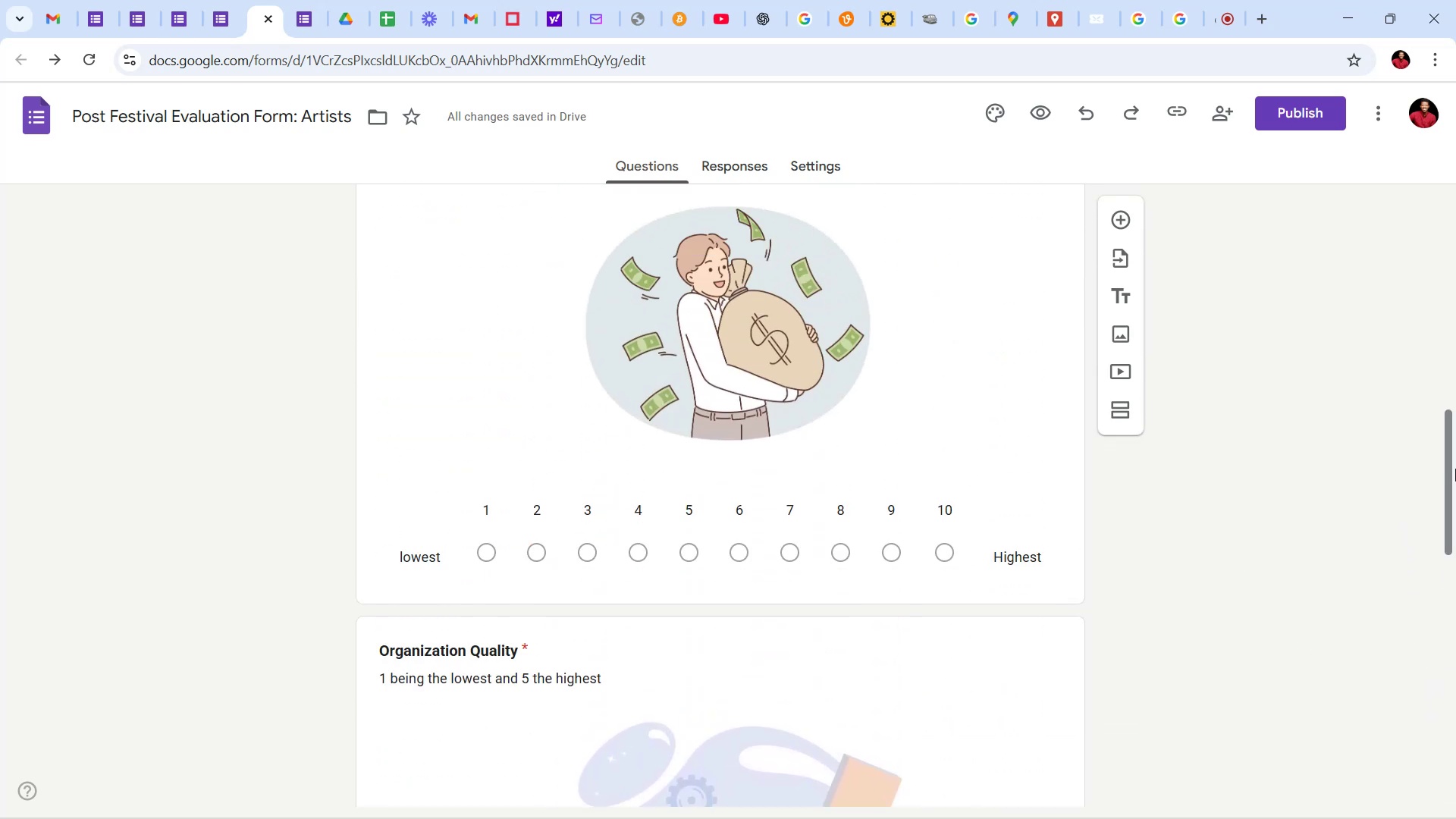 
left_click_drag(start_coordinate=[1455, 469], to_coordinate=[1455, 456])
 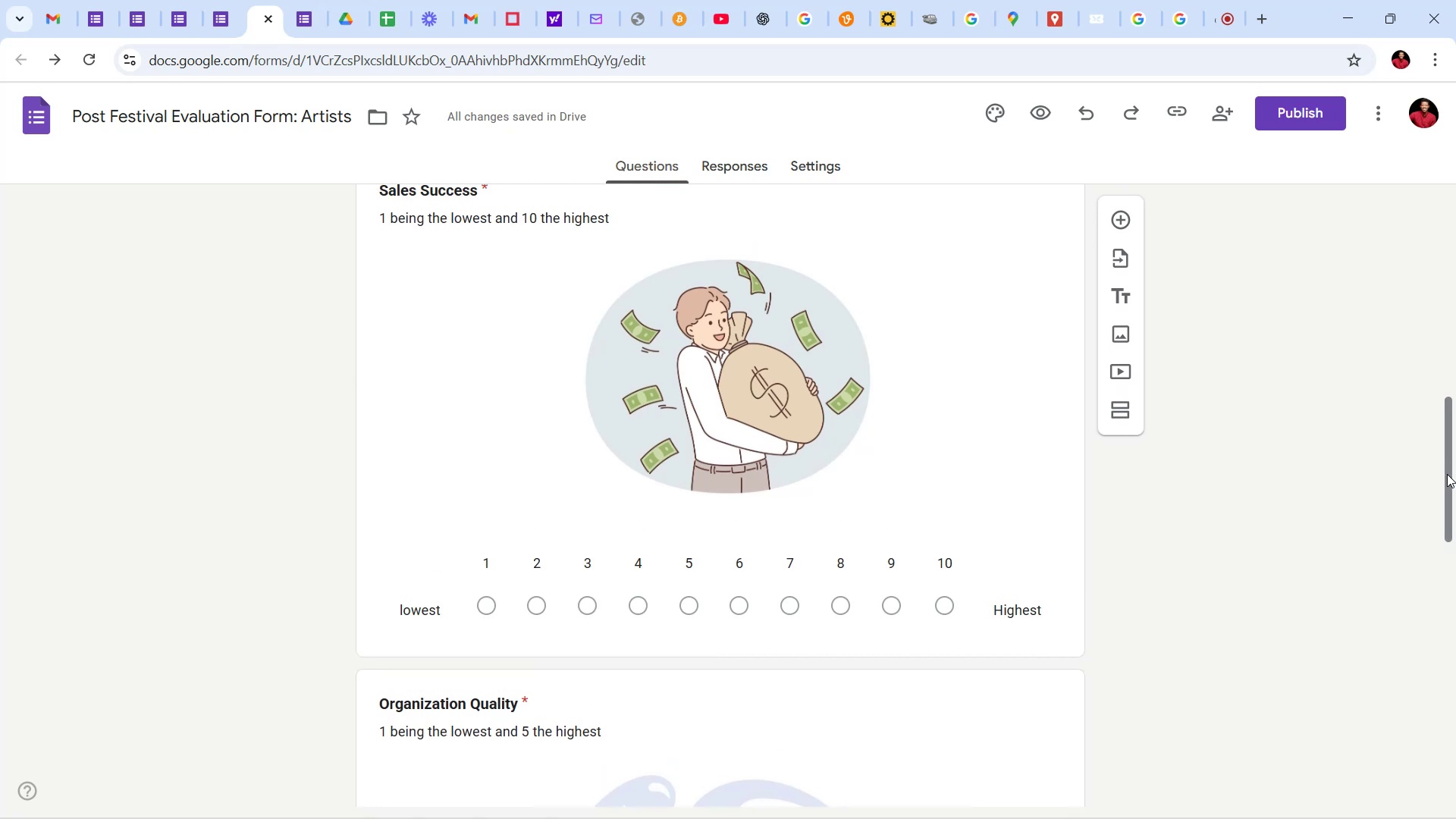 
left_click_drag(start_coordinate=[1449, 472], to_coordinate=[1455, 446])
 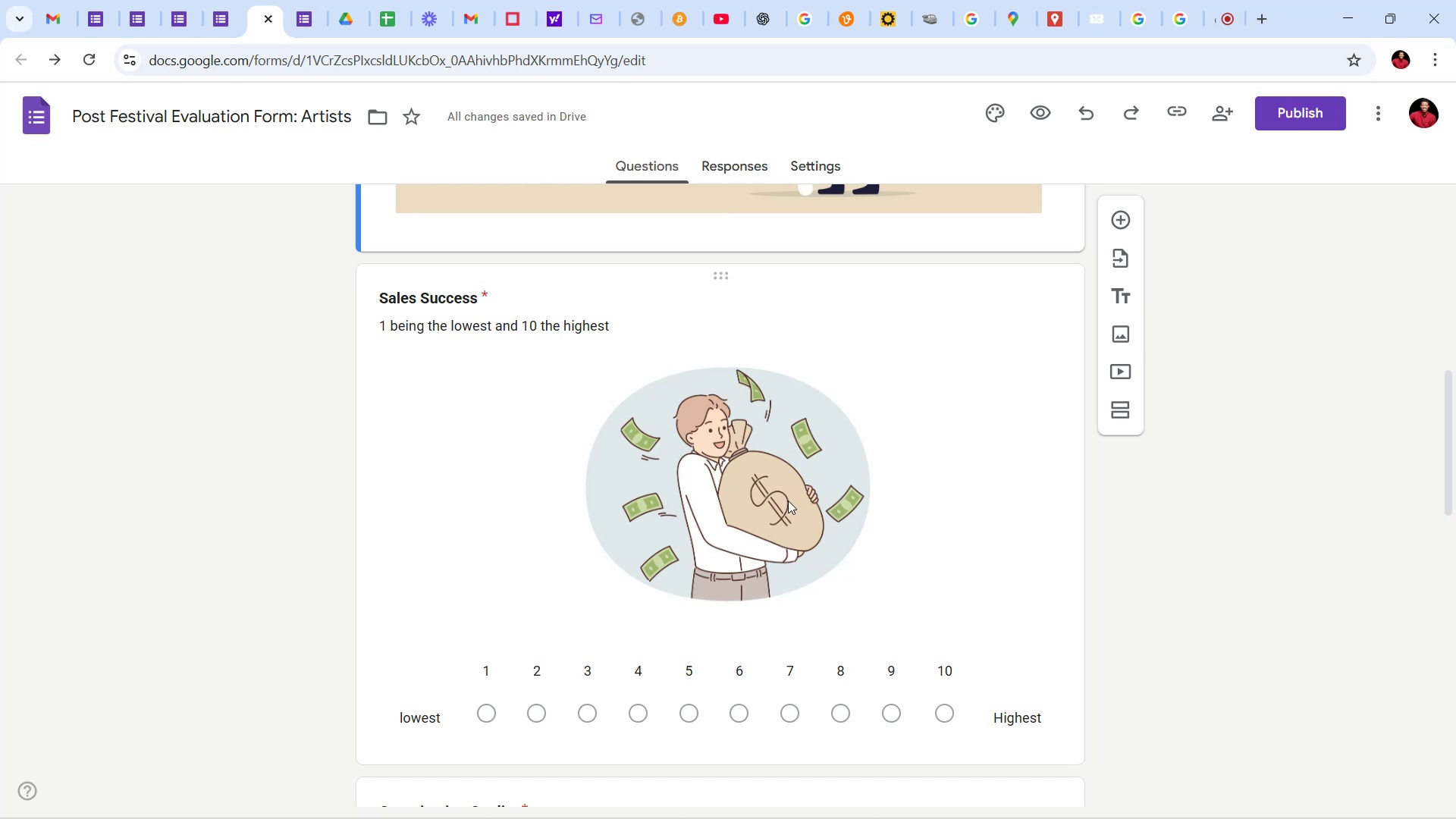 
wait(18.23)
 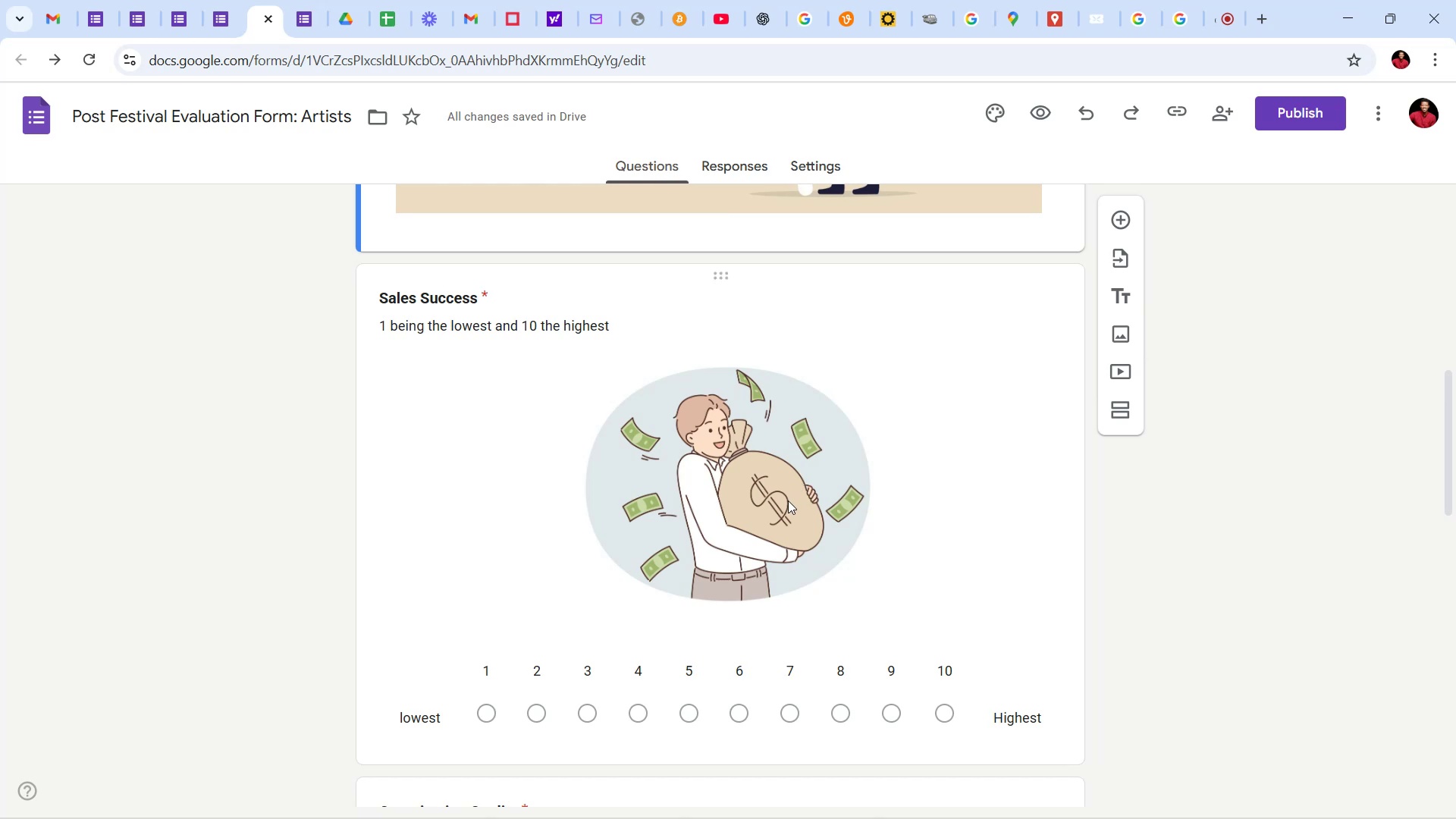 
left_click_drag(start_coordinate=[1455, 444], to_coordinate=[1446, 236])
 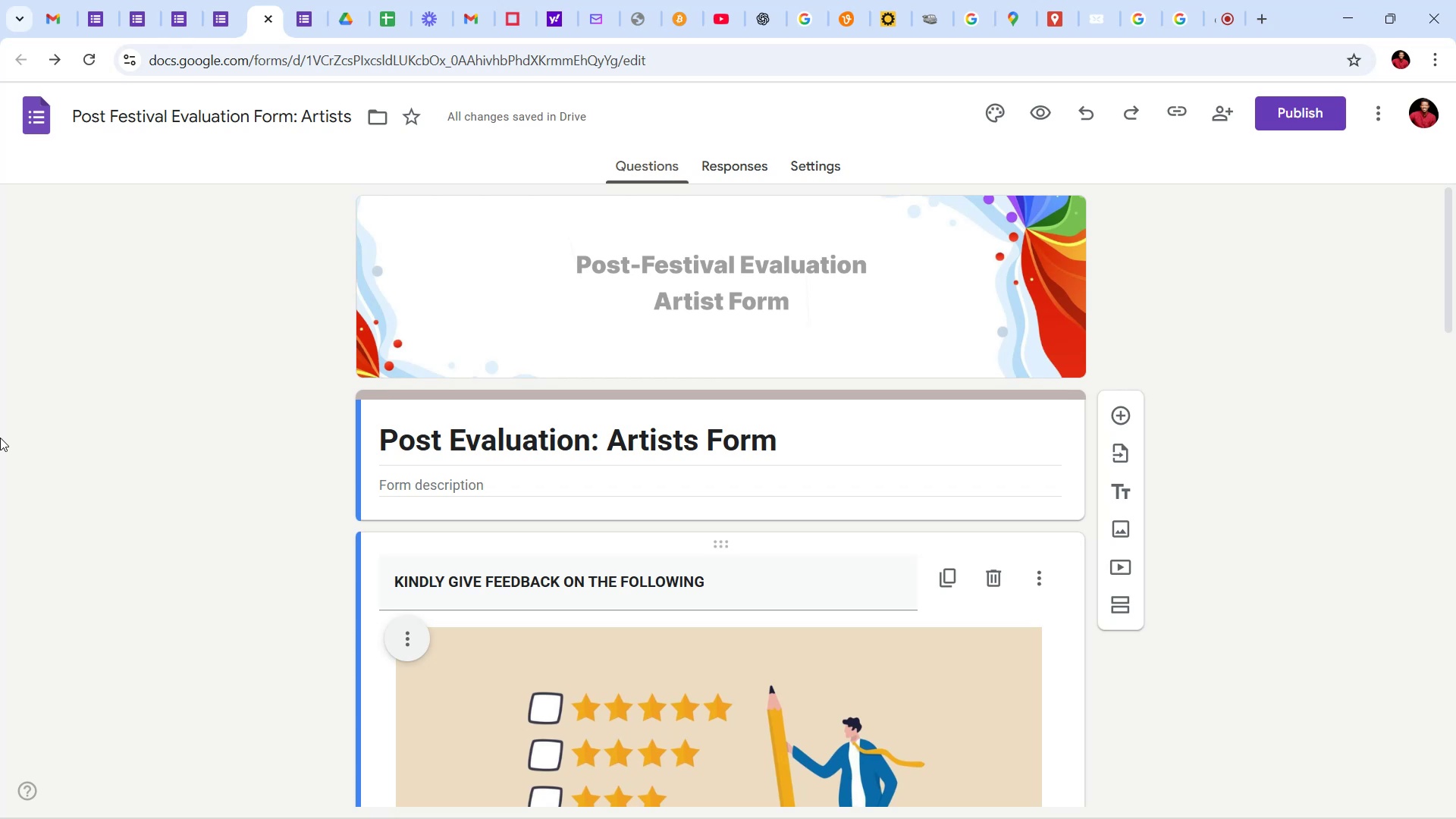 
wait(104.44)
 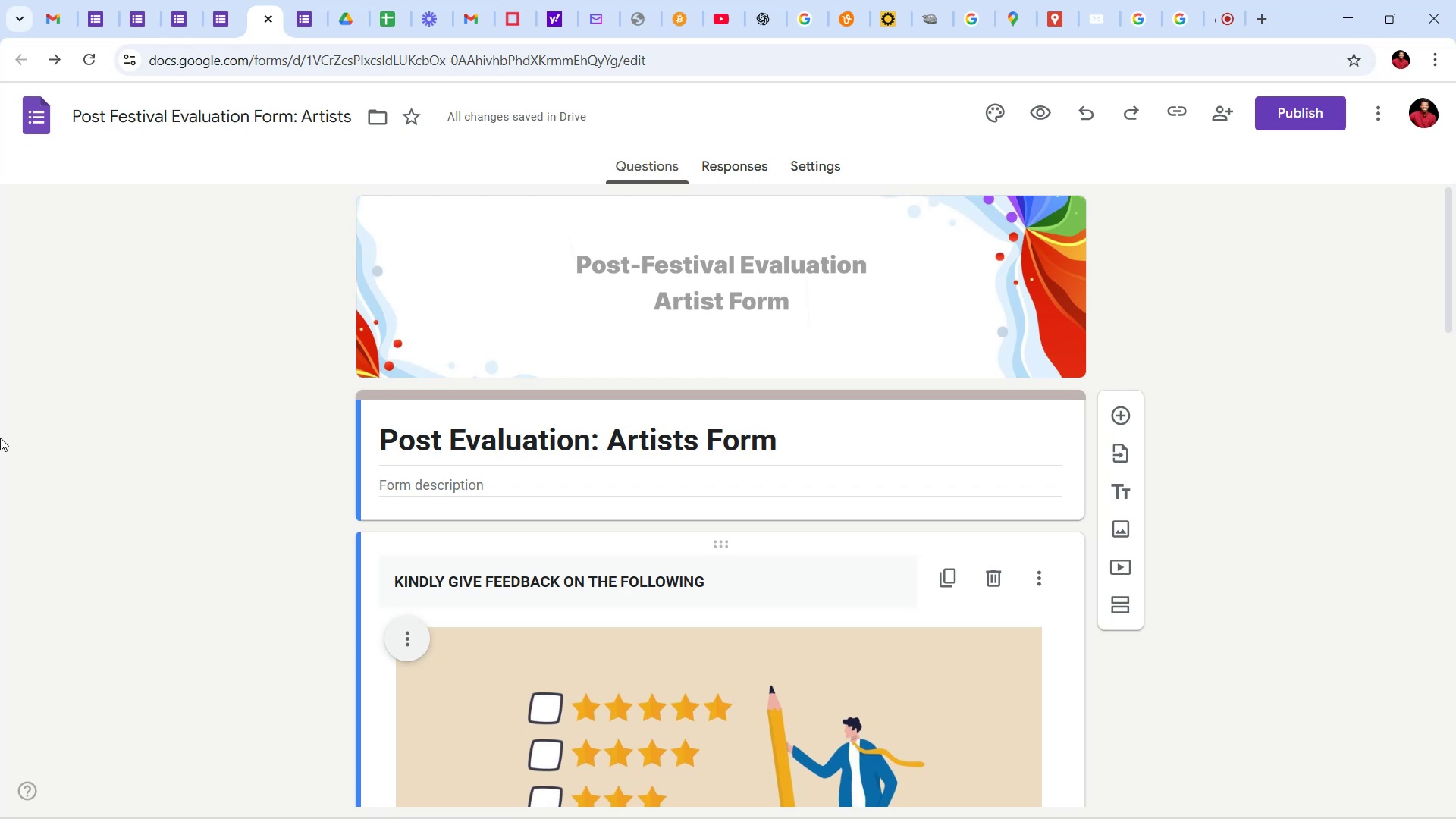 
scroll: coordinate [444, 507], scroll_direction: down, amount: 7.0
 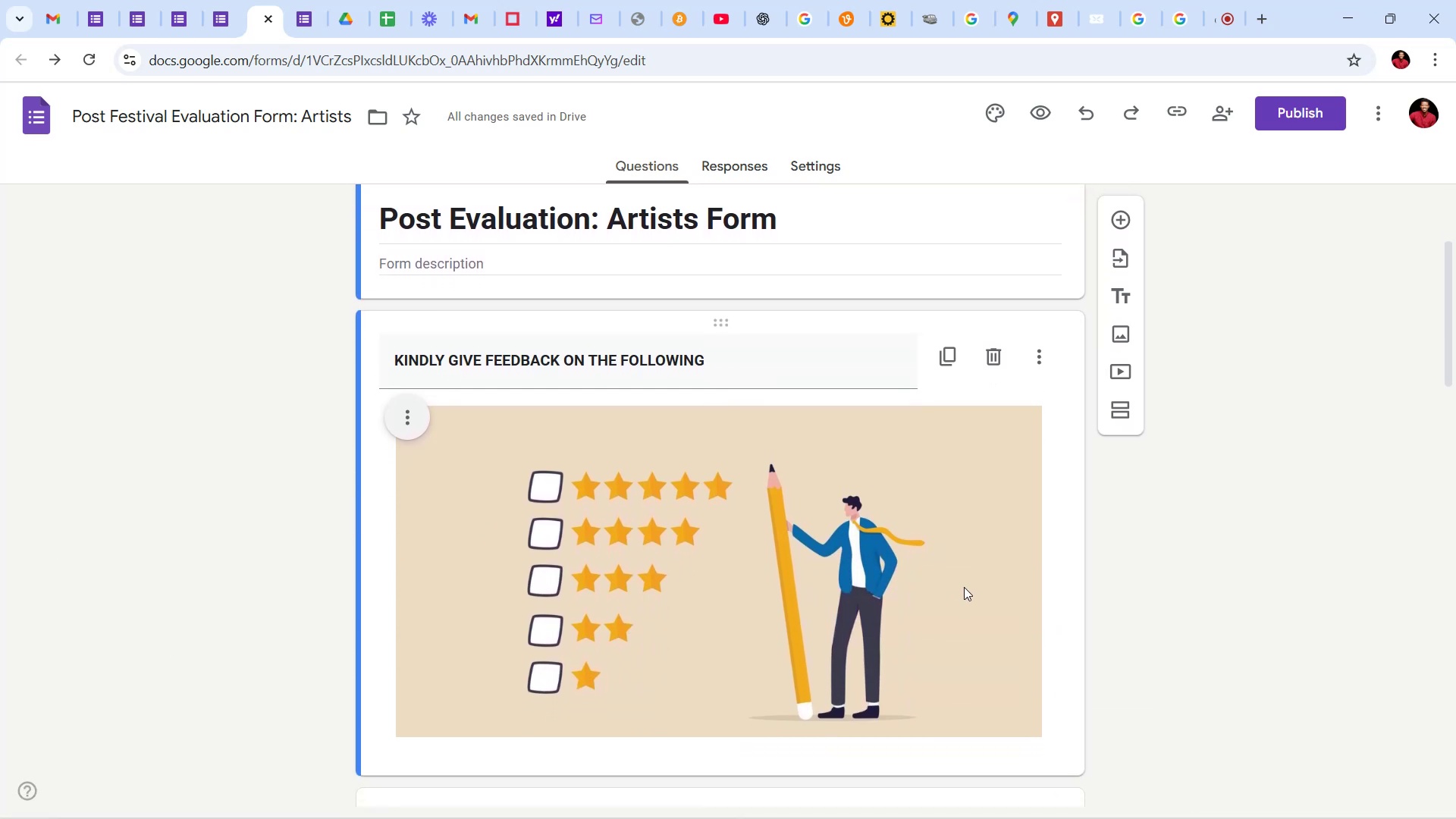 
scroll: coordinate [1028, 544], scroll_direction: up, amount: 10.0
 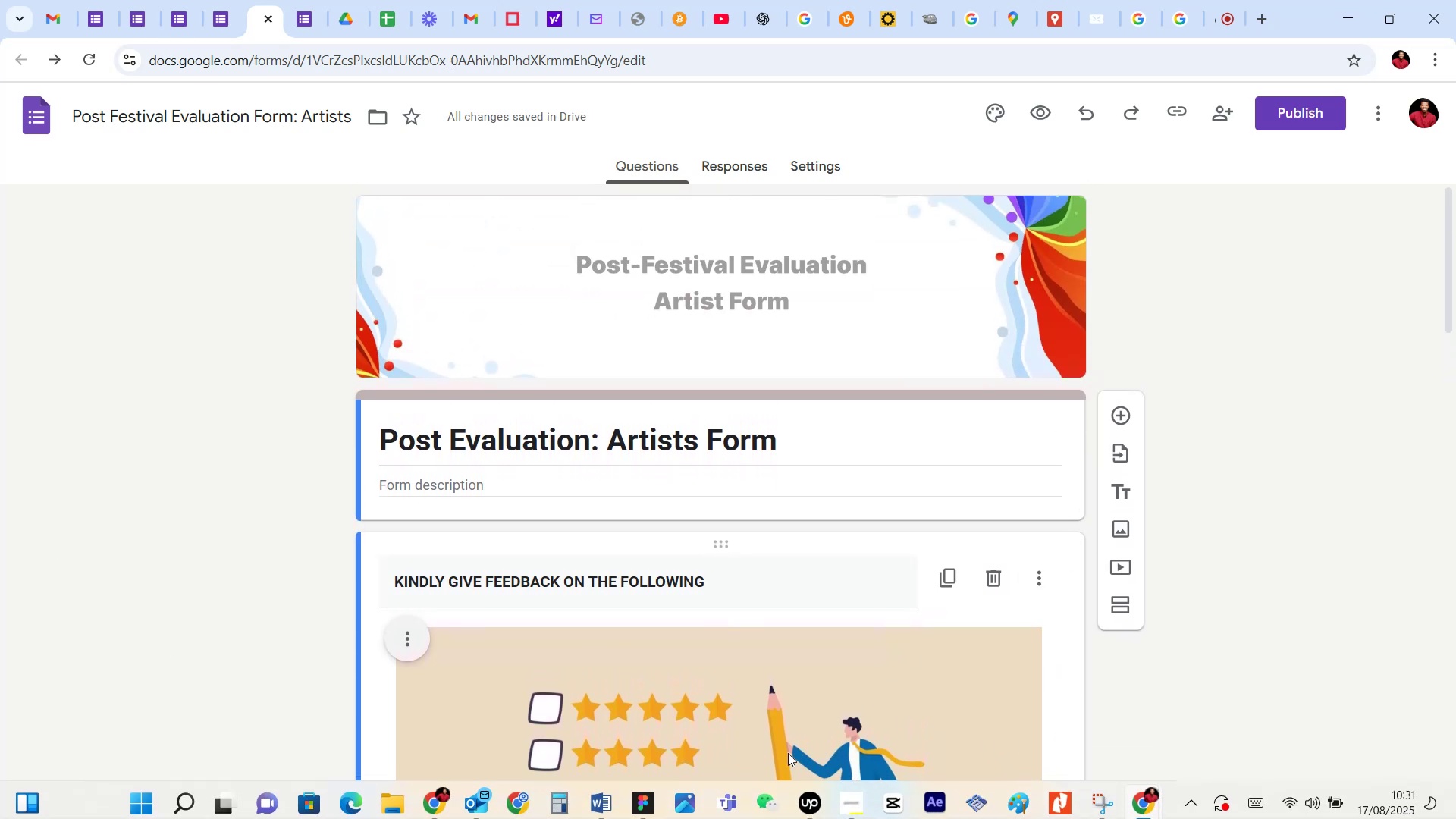 
wait(5.35)
 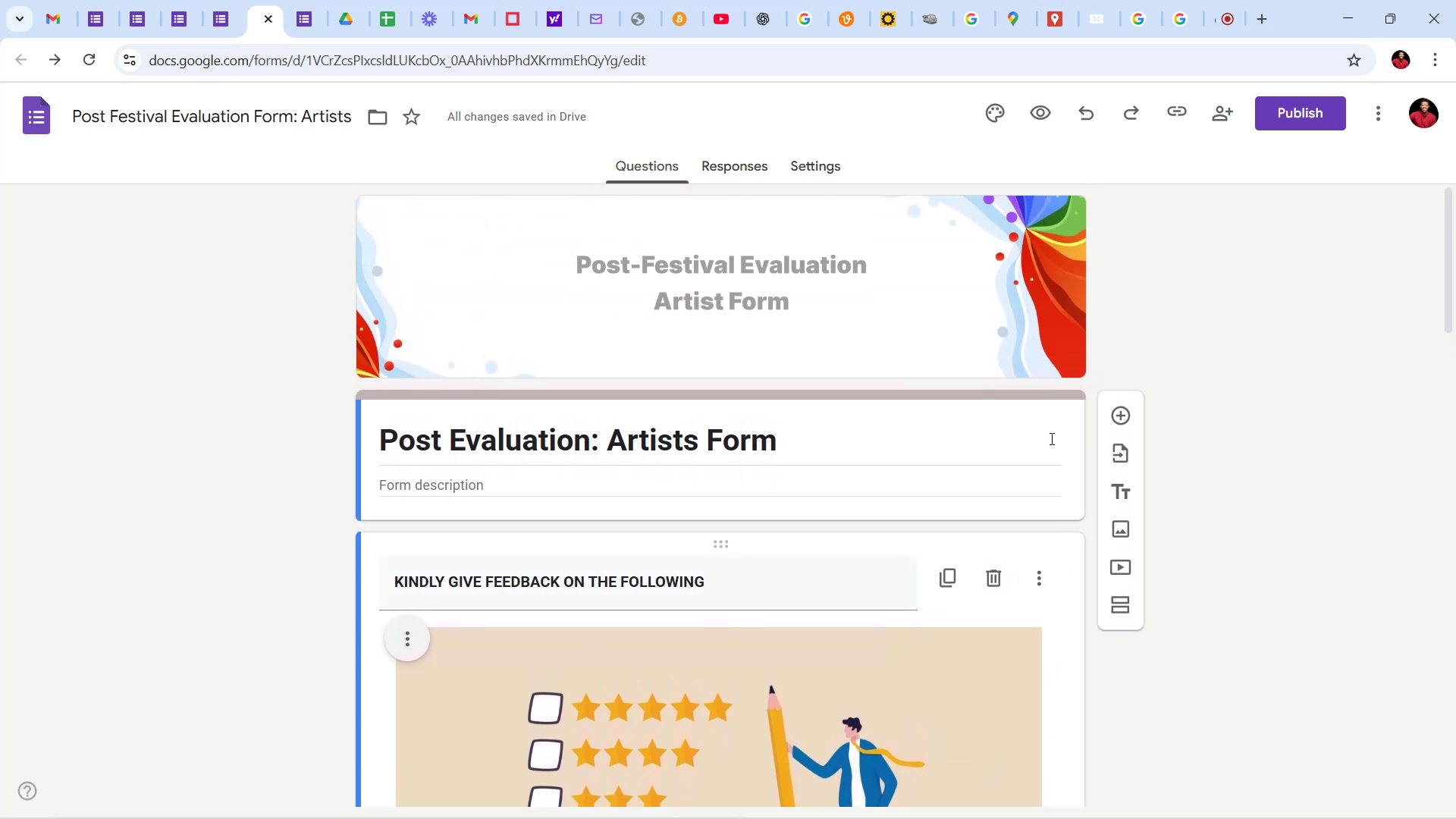 
left_click([630, 794])
 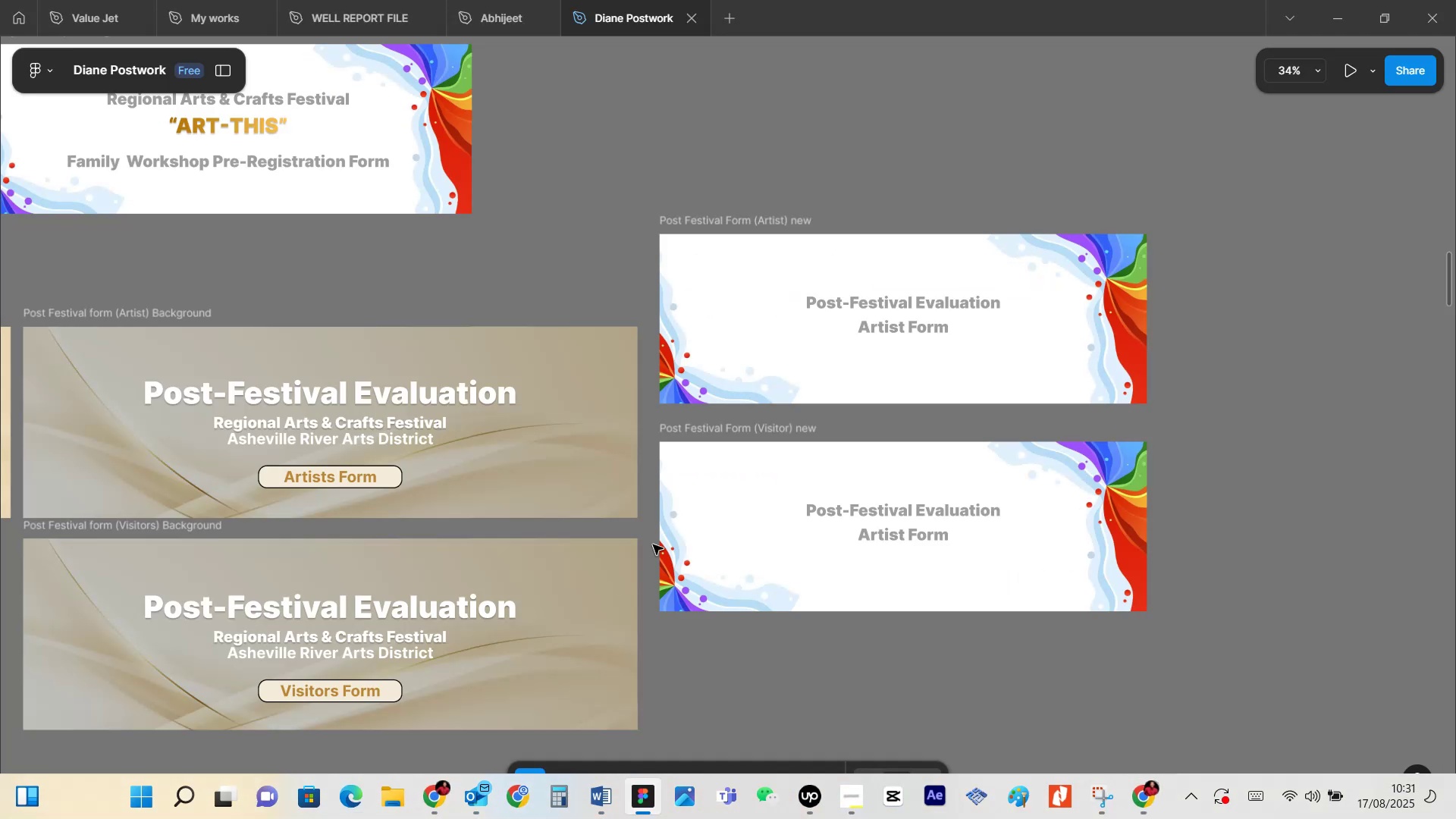 
left_click([1073, 623])
 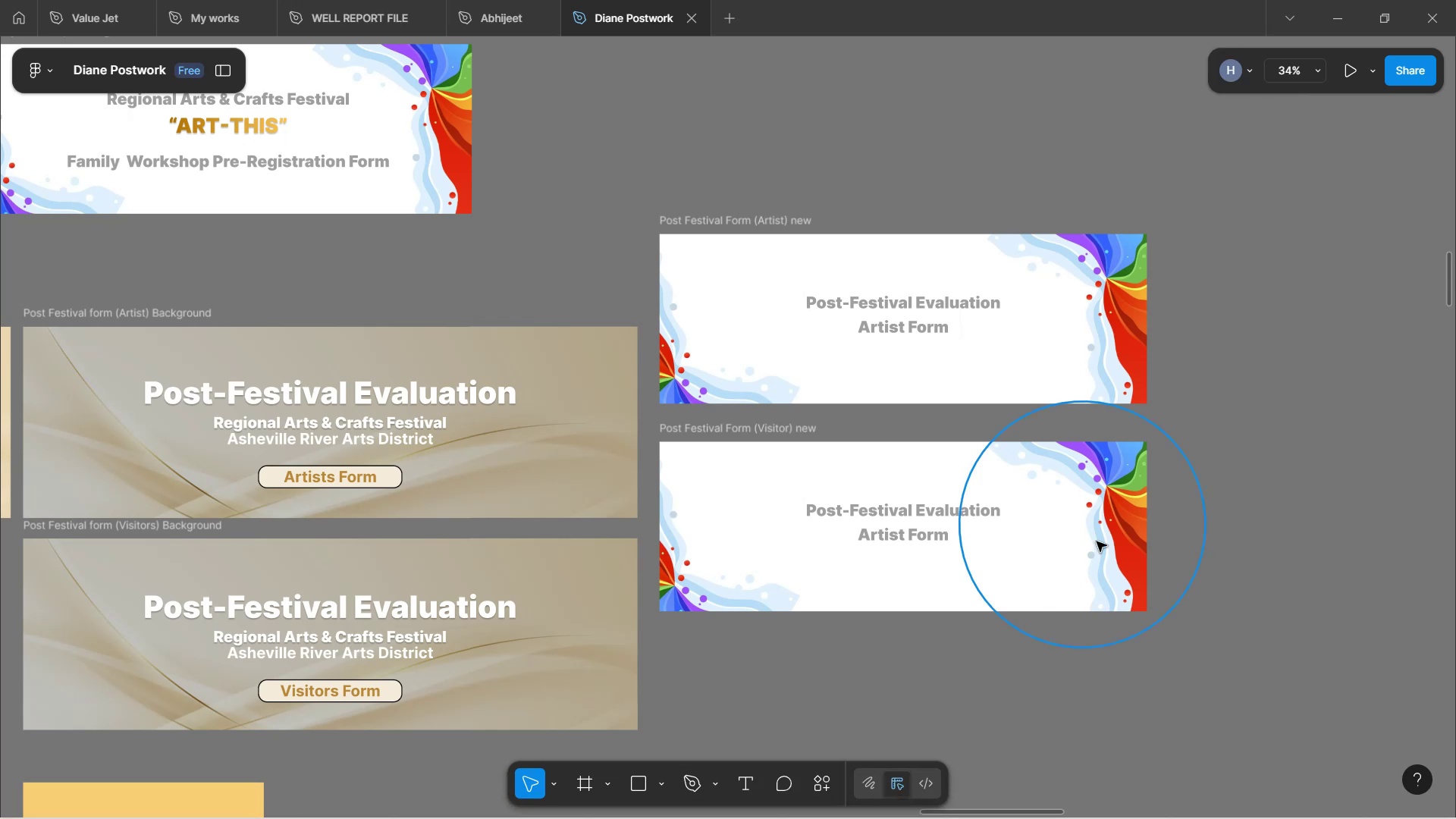 
hold_key(key=ControlLeft, duration=0.51)
scroll: coordinate [1247, 472], scroll_direction: down, amount: 10.0
 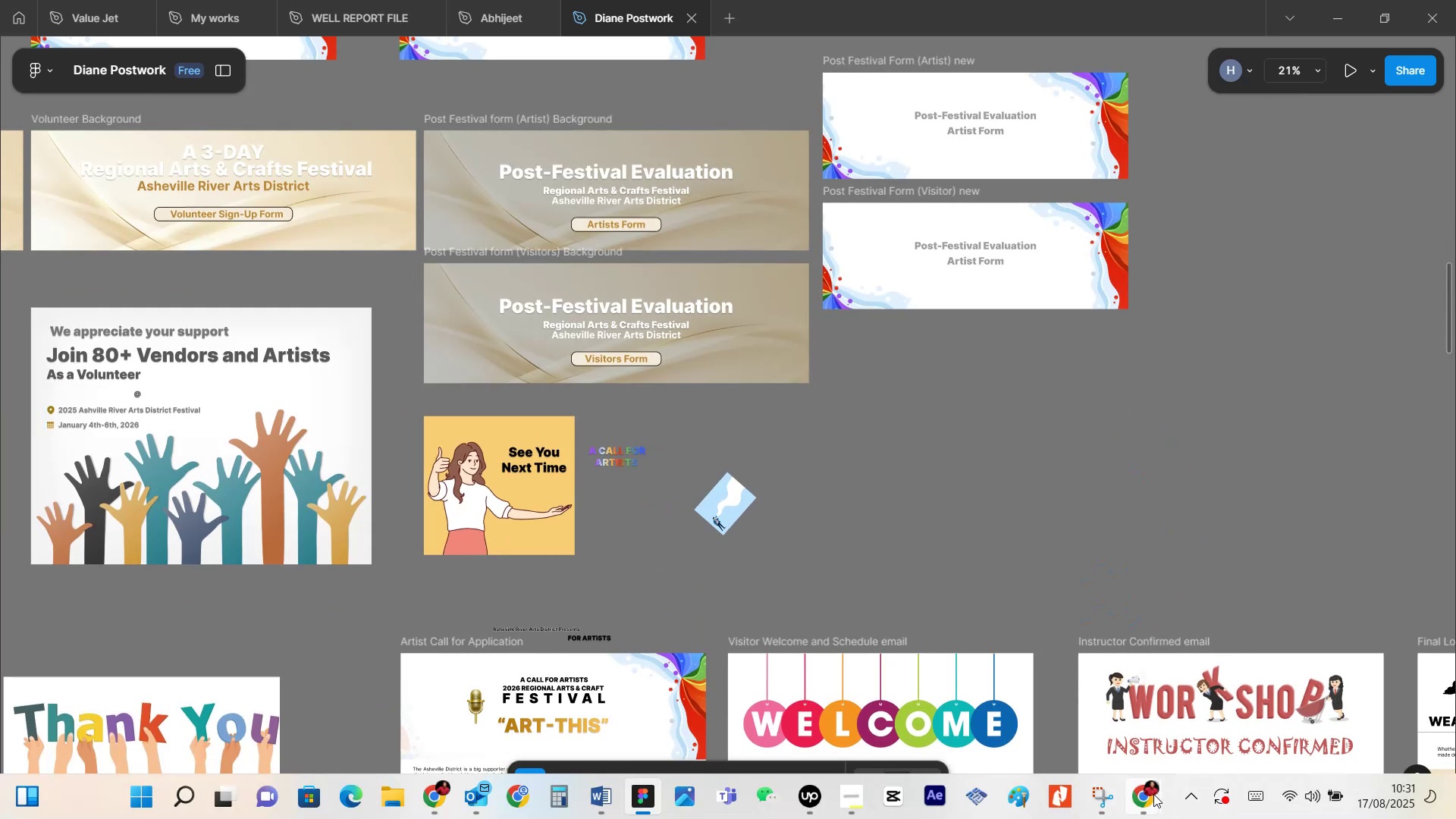 
wait(6.35)
 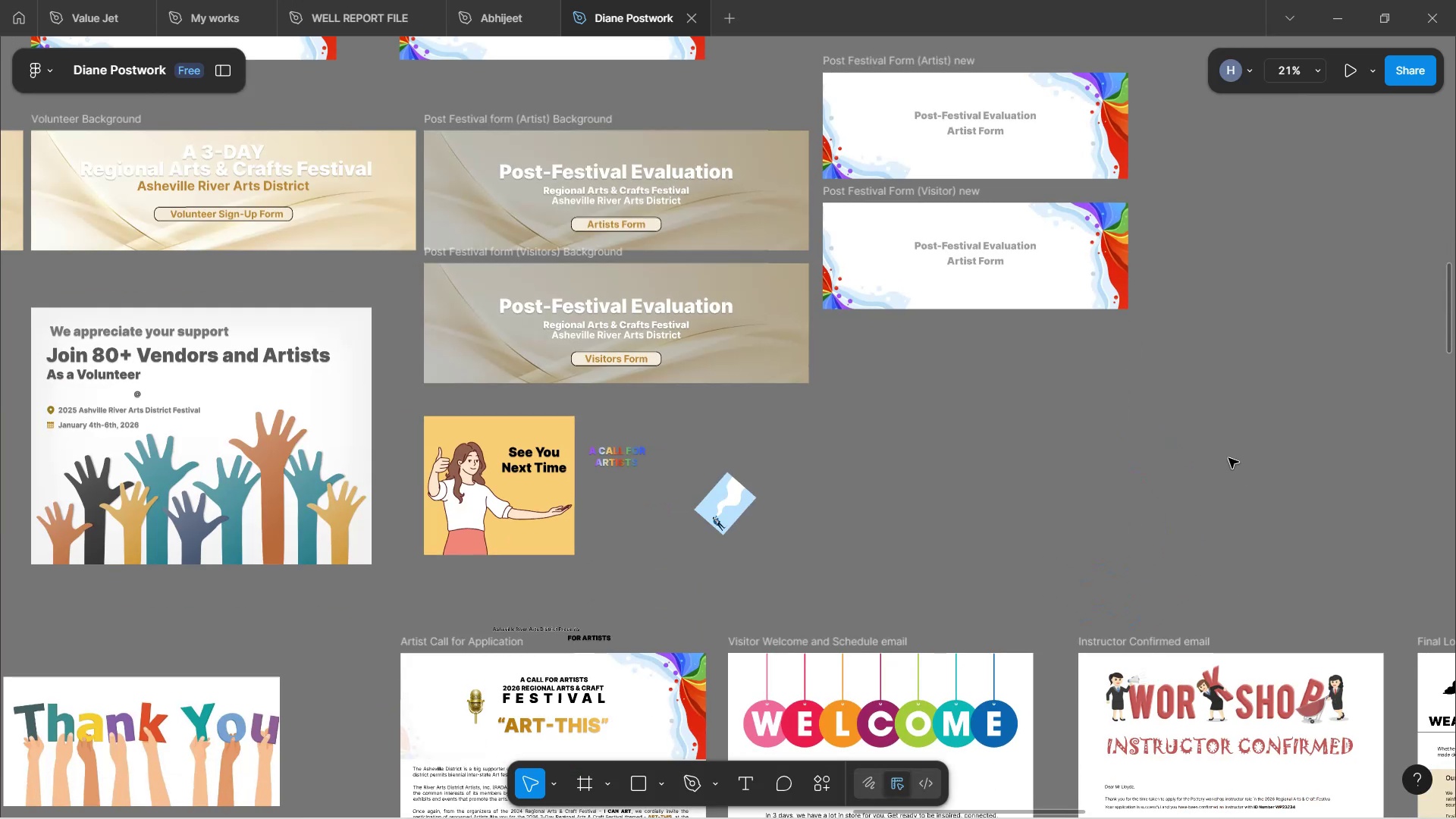 
left_click([1059, 749])
 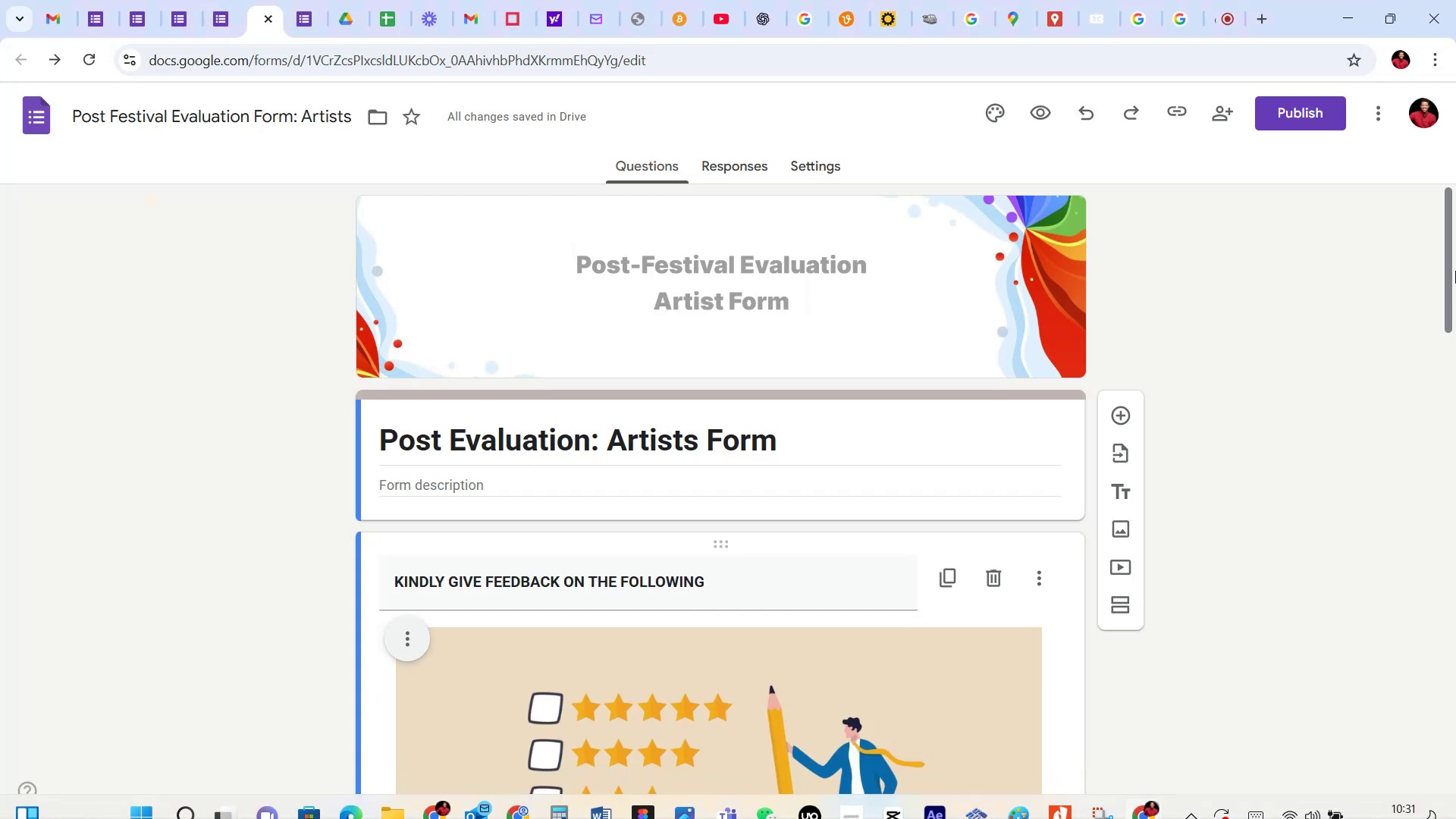 
left_click_drag(start_coordinate=[1453, 262], to_coordinate=[1452, 733])
 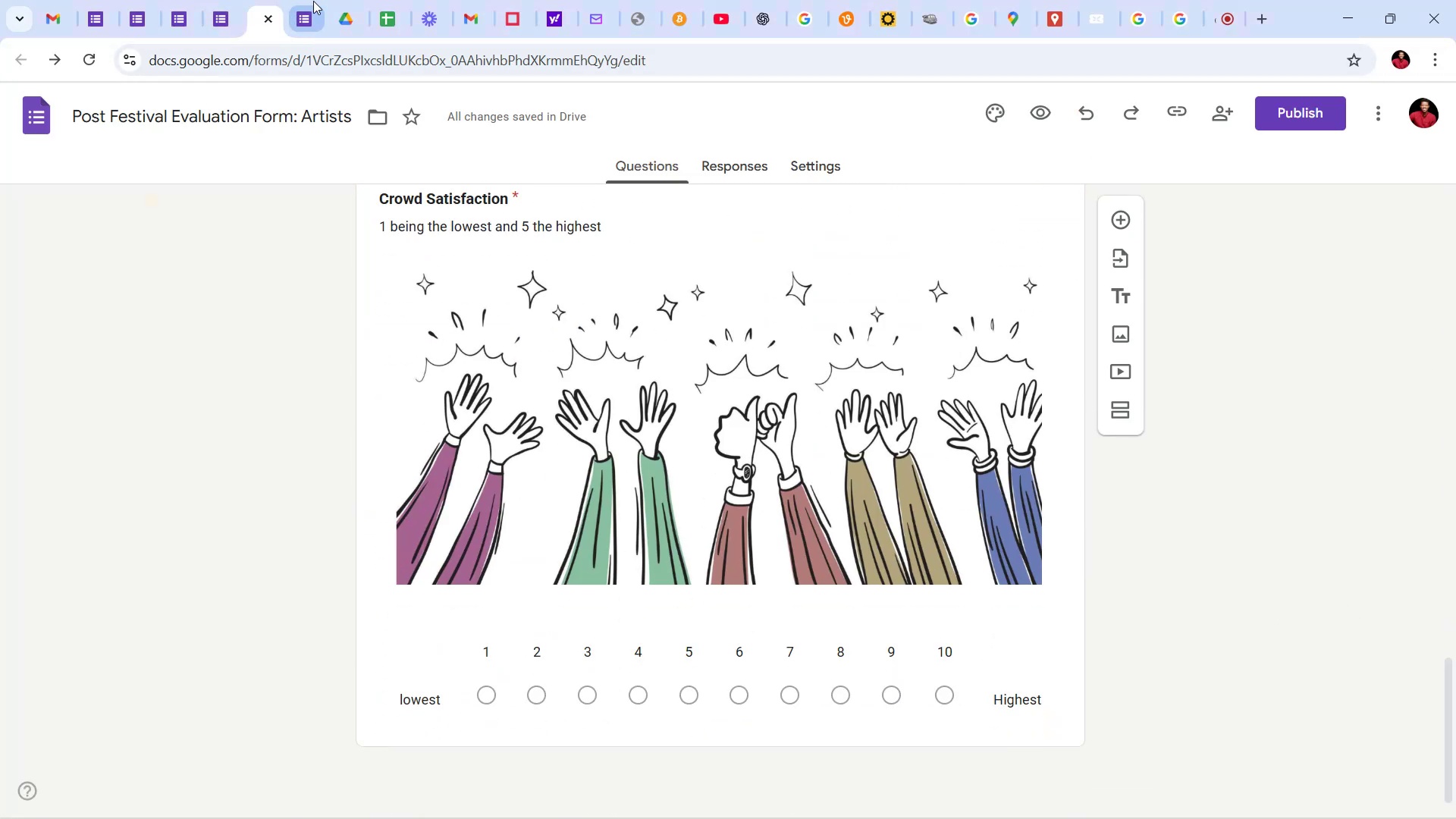 
left_click([297, 0])
 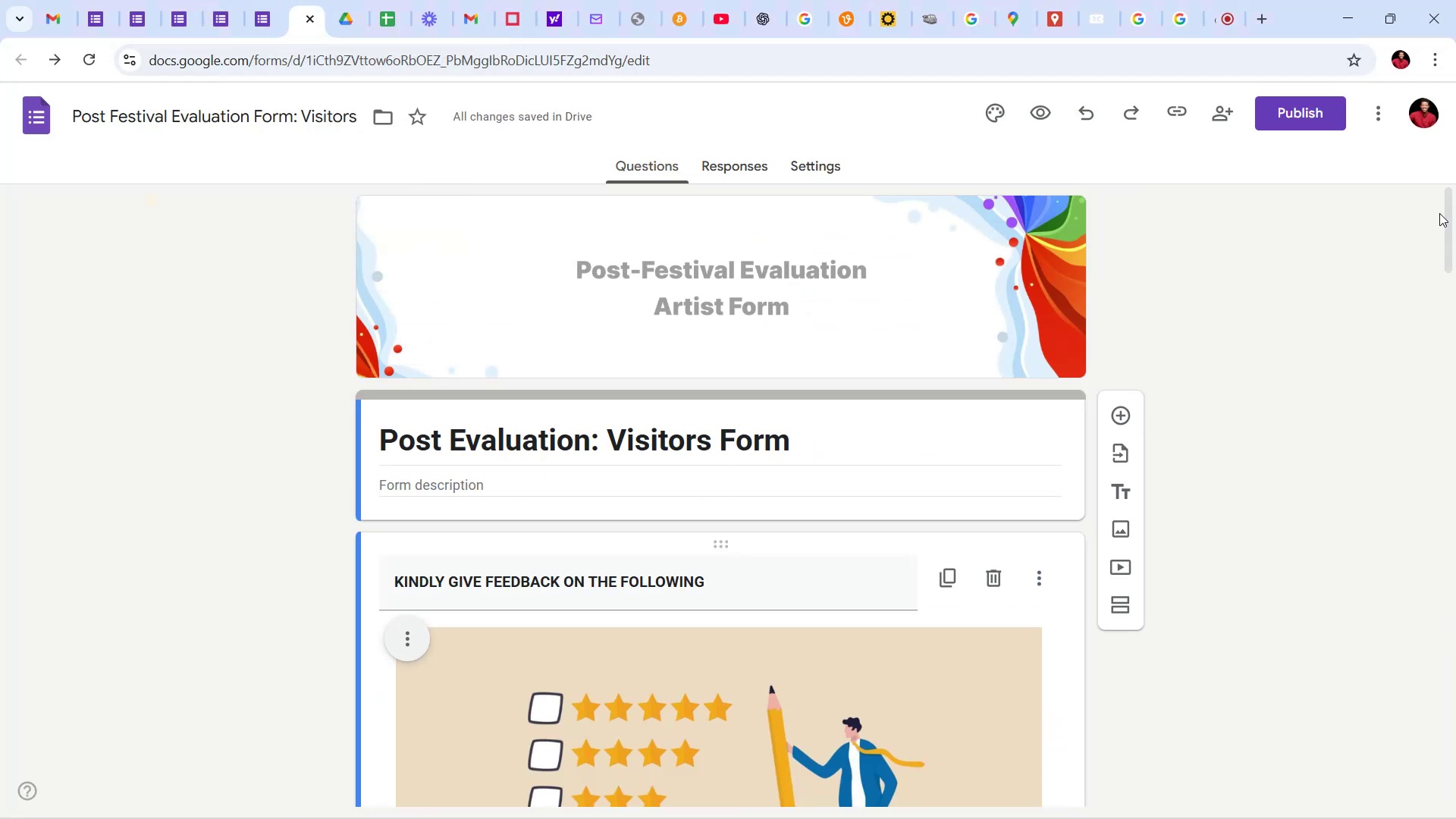 
left_click_drag(start_coordinate=[1441, 222], to_coordinate=[1433, 719])
 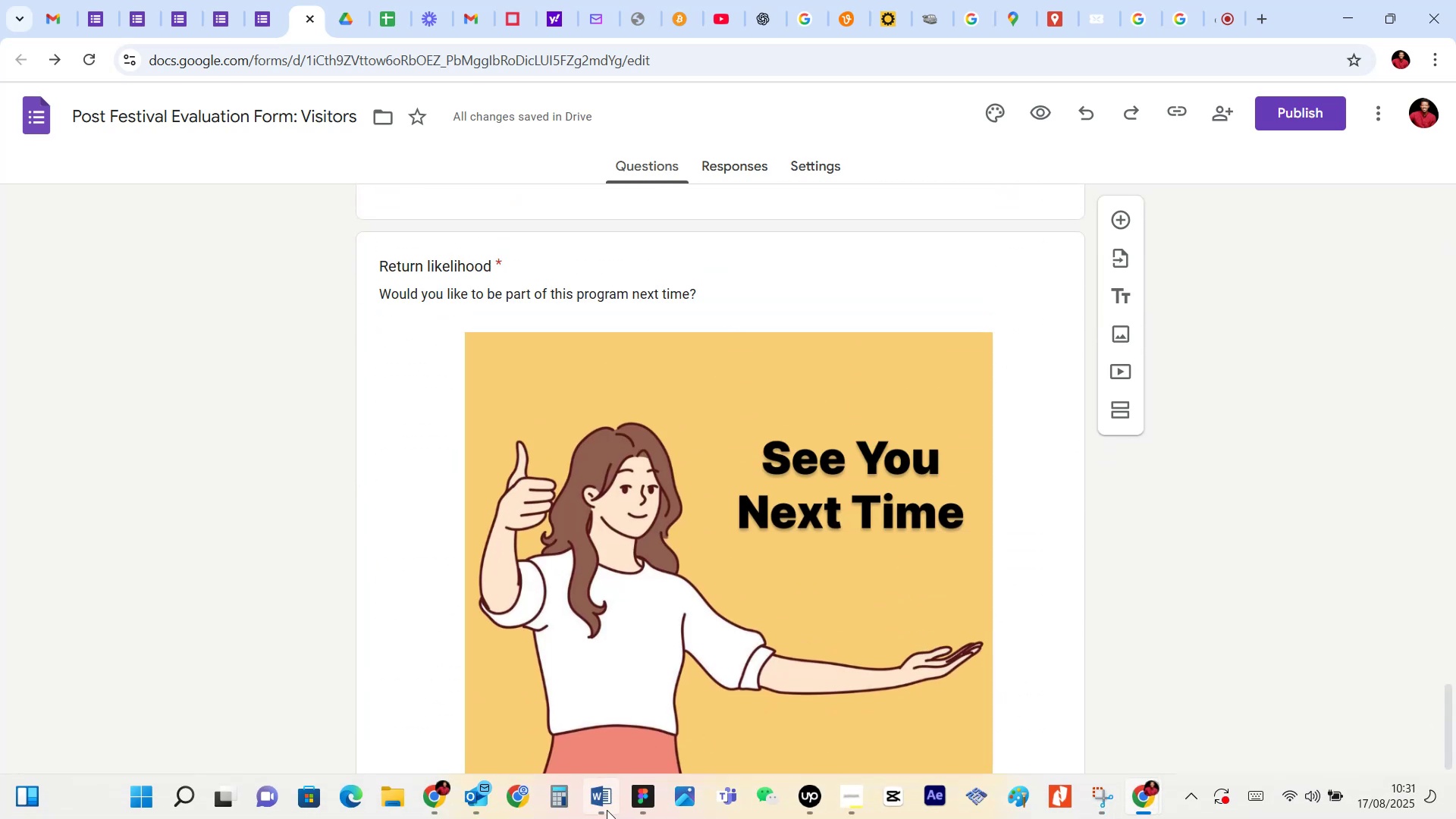 
left_click([642, 804])
 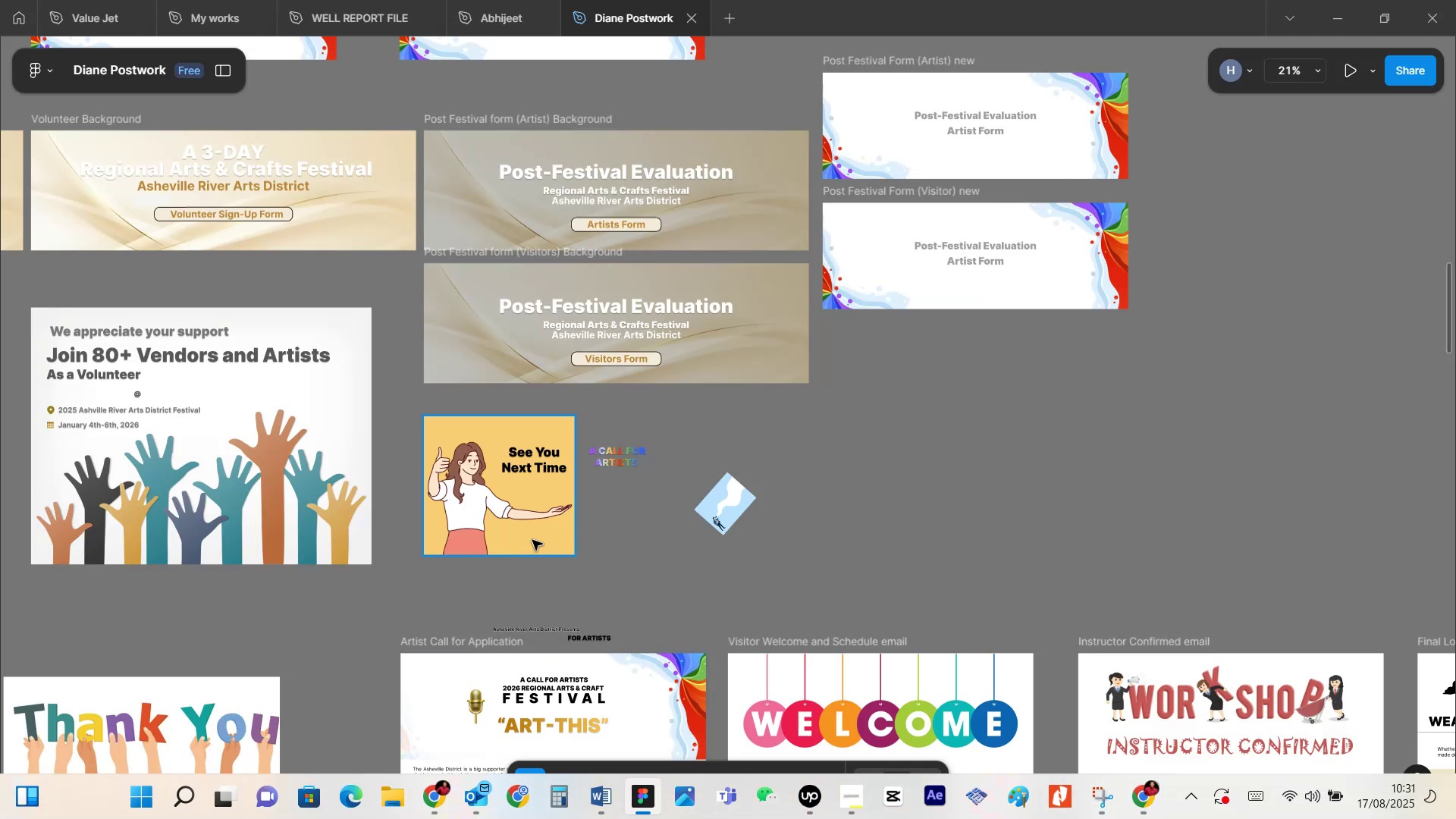 
hold_key(key=ControlLeft, duration=1.6)
scroll: coordinate [533, 459], scroll_direction: up, amount: 11.0
 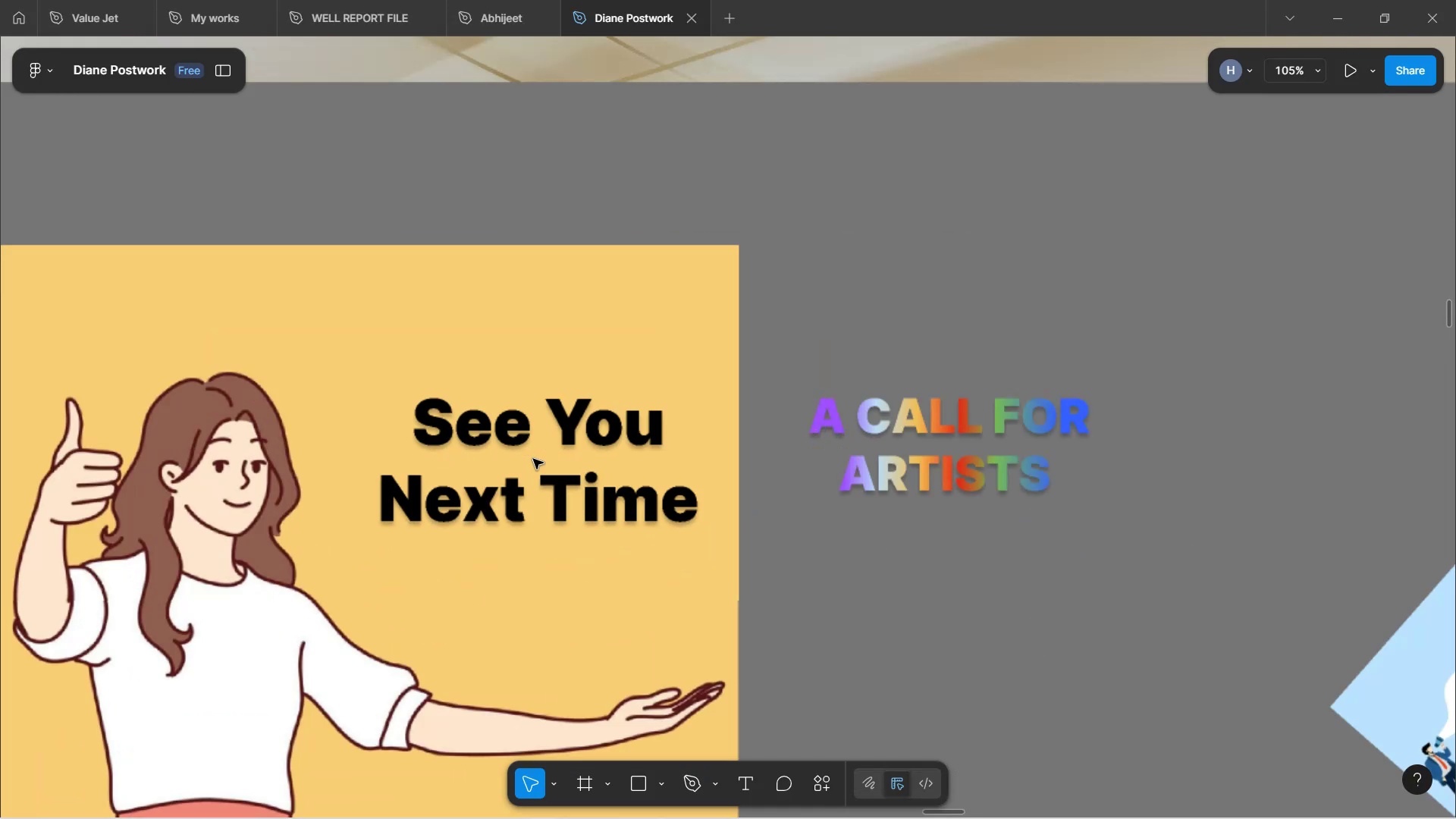 
key(Control+ControlLeft)
 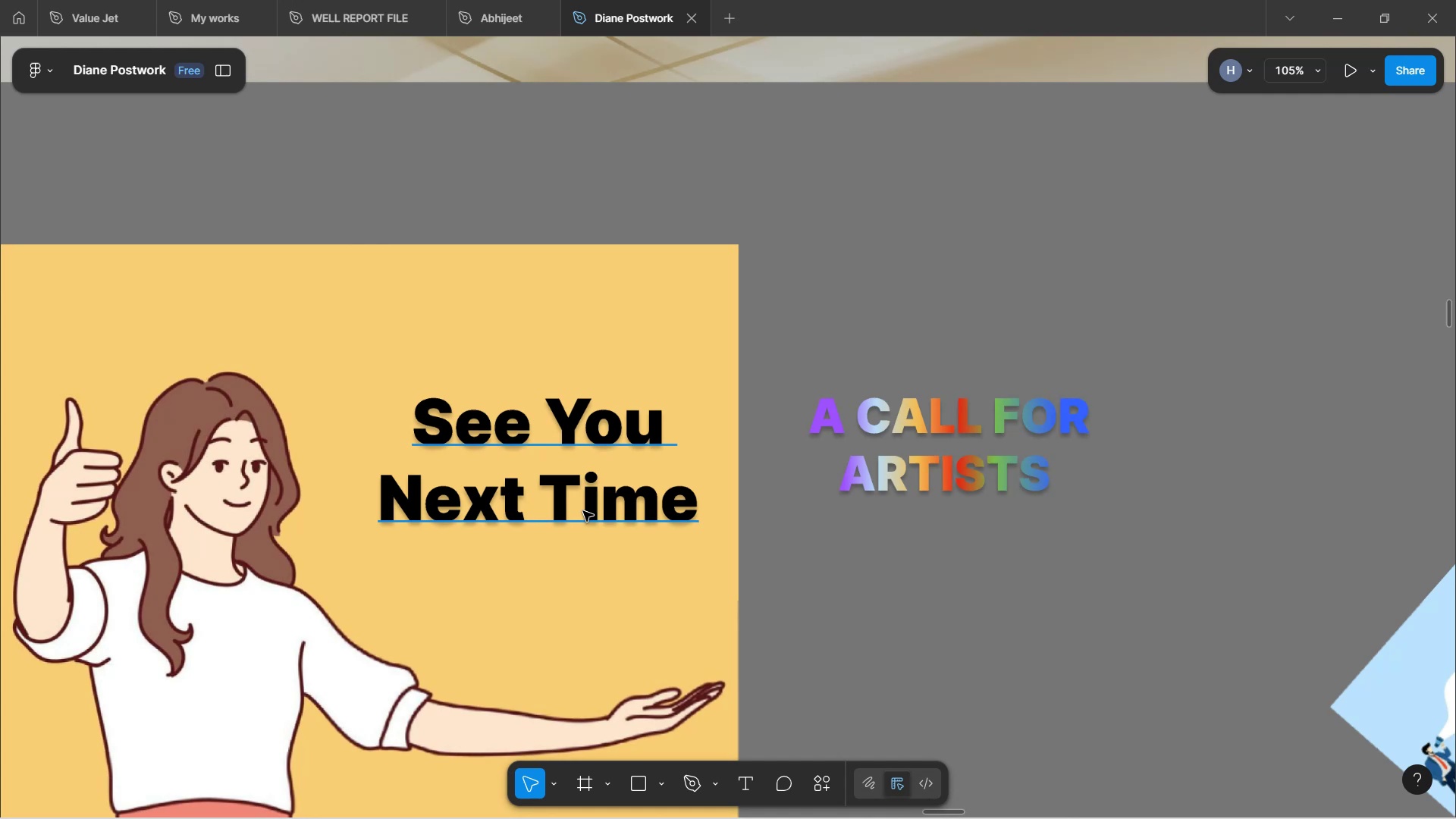 
key(Control+ControlLeft)
 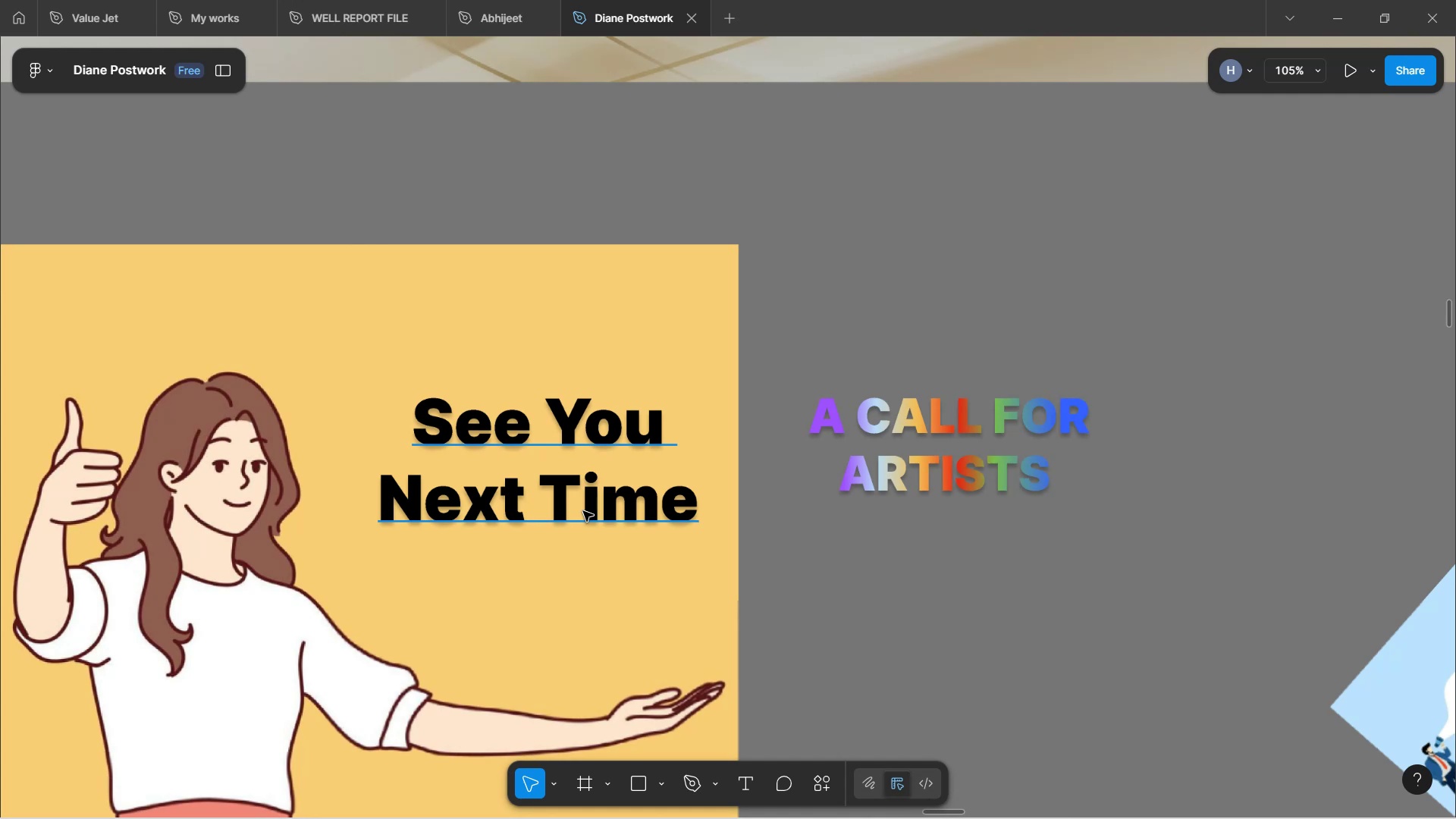 
key(Control+ControlLeft)
 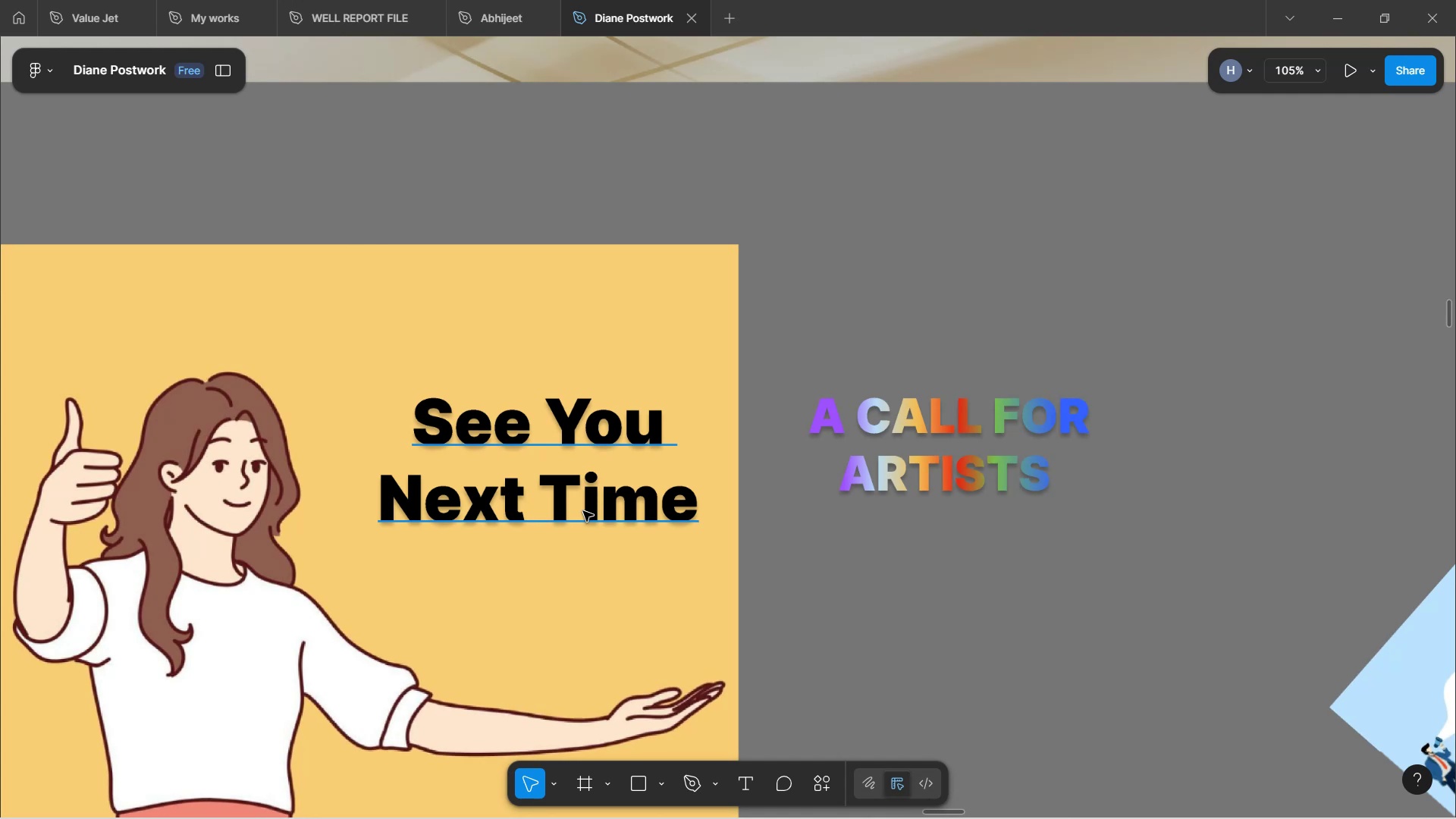 
key(Control+ControlLeft)
 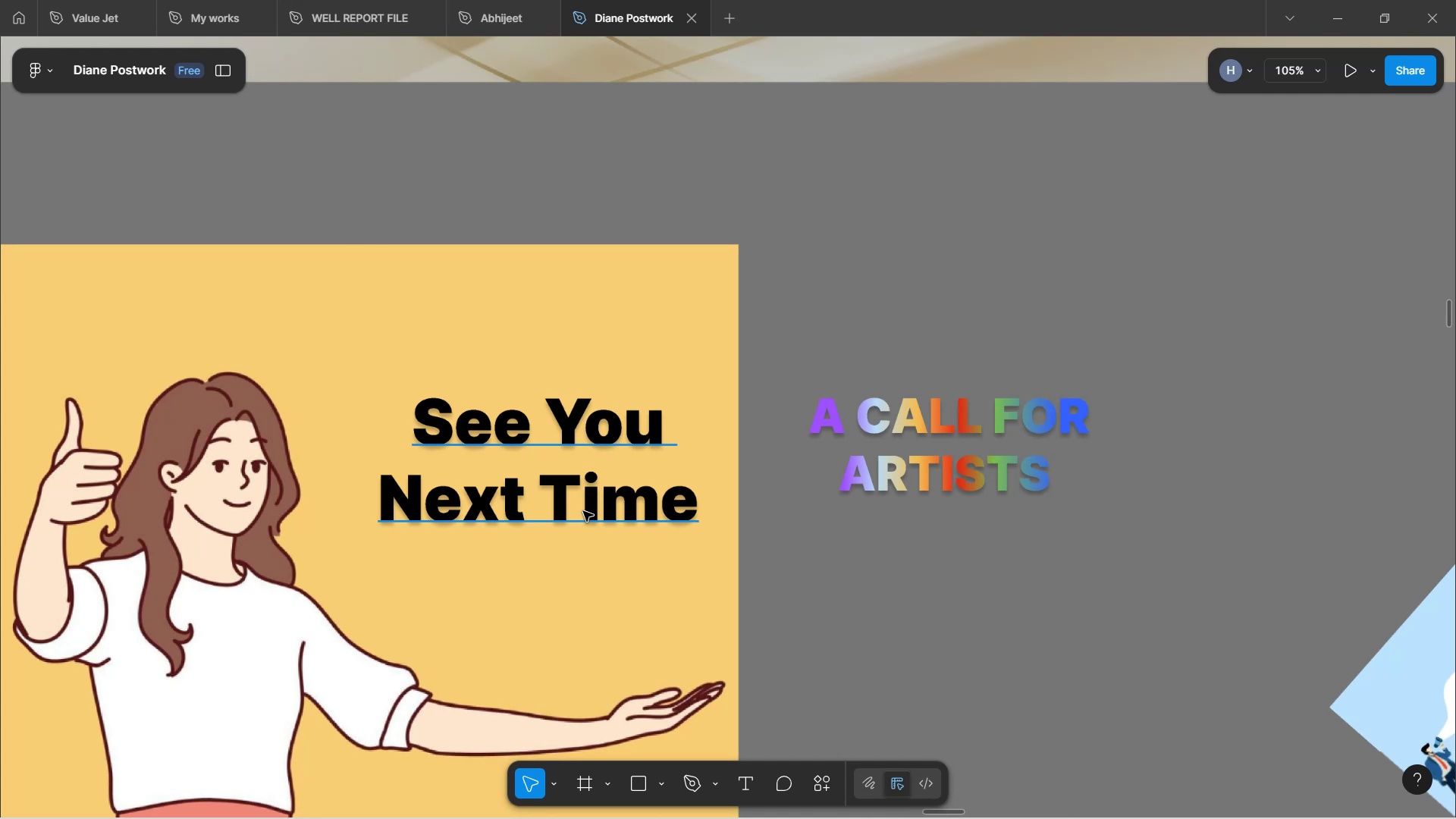 
double_click([583, 511])
 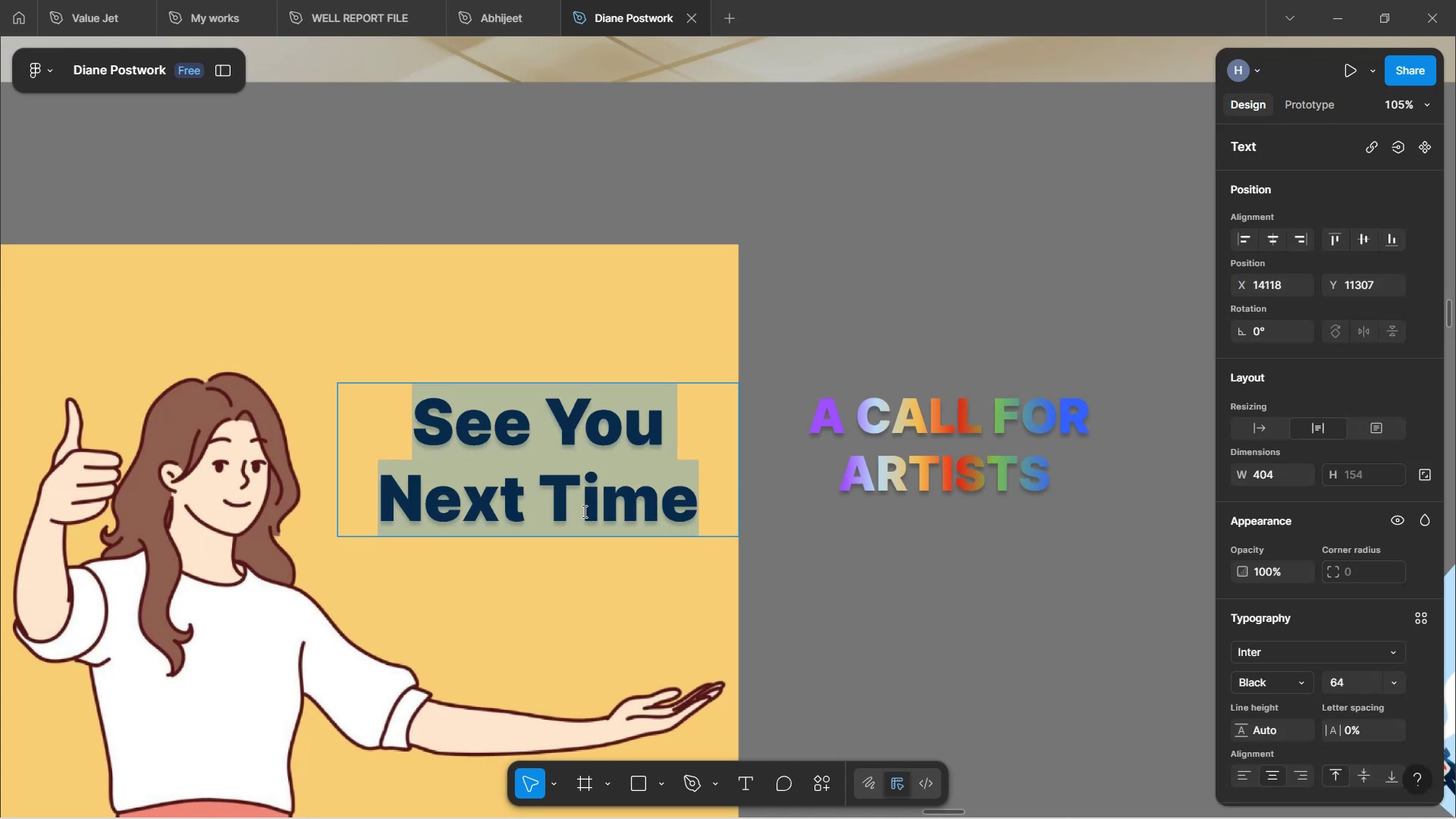 
key(ArrowRight)
 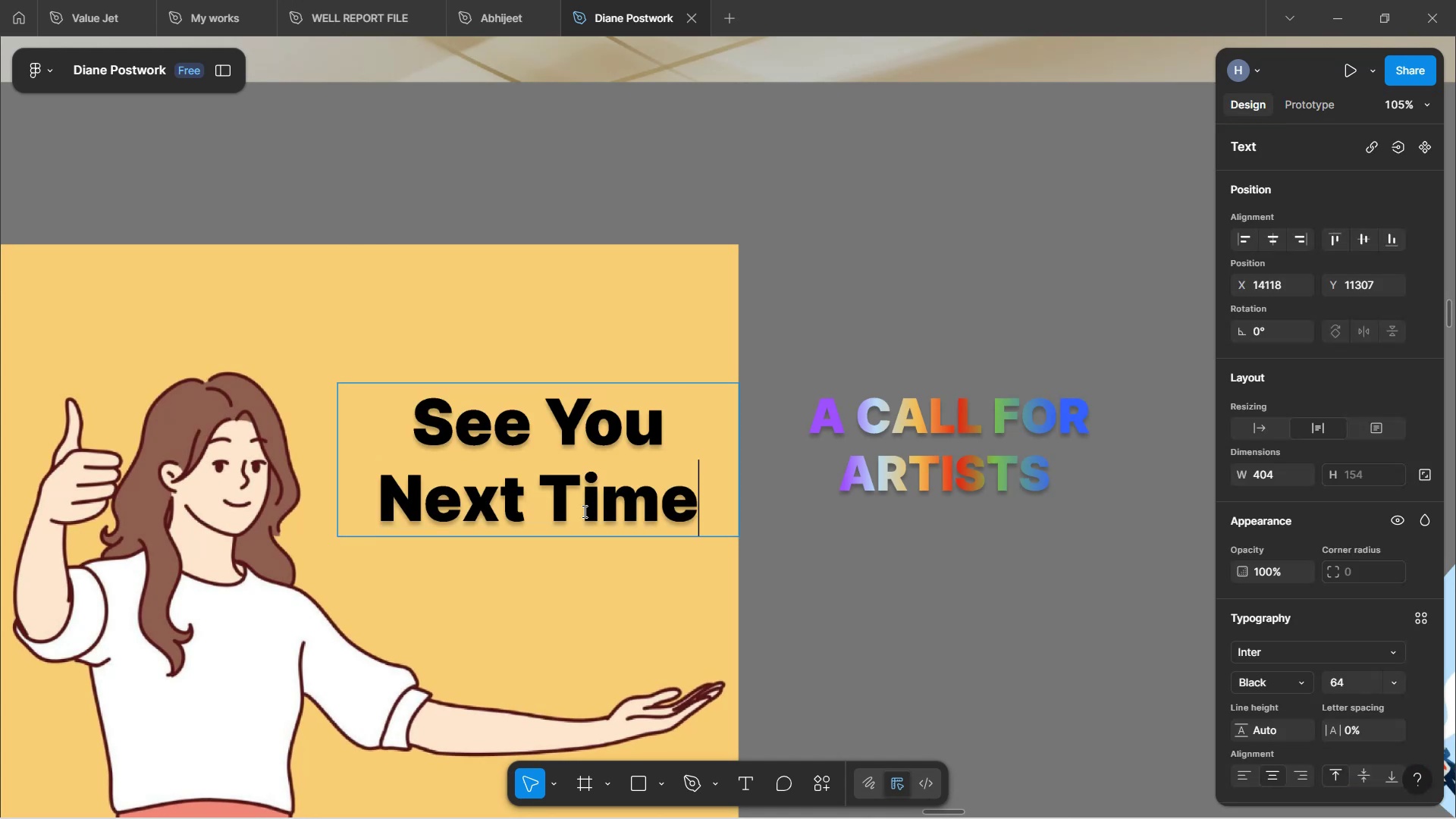 
key(Shift+ShiftLeft)
 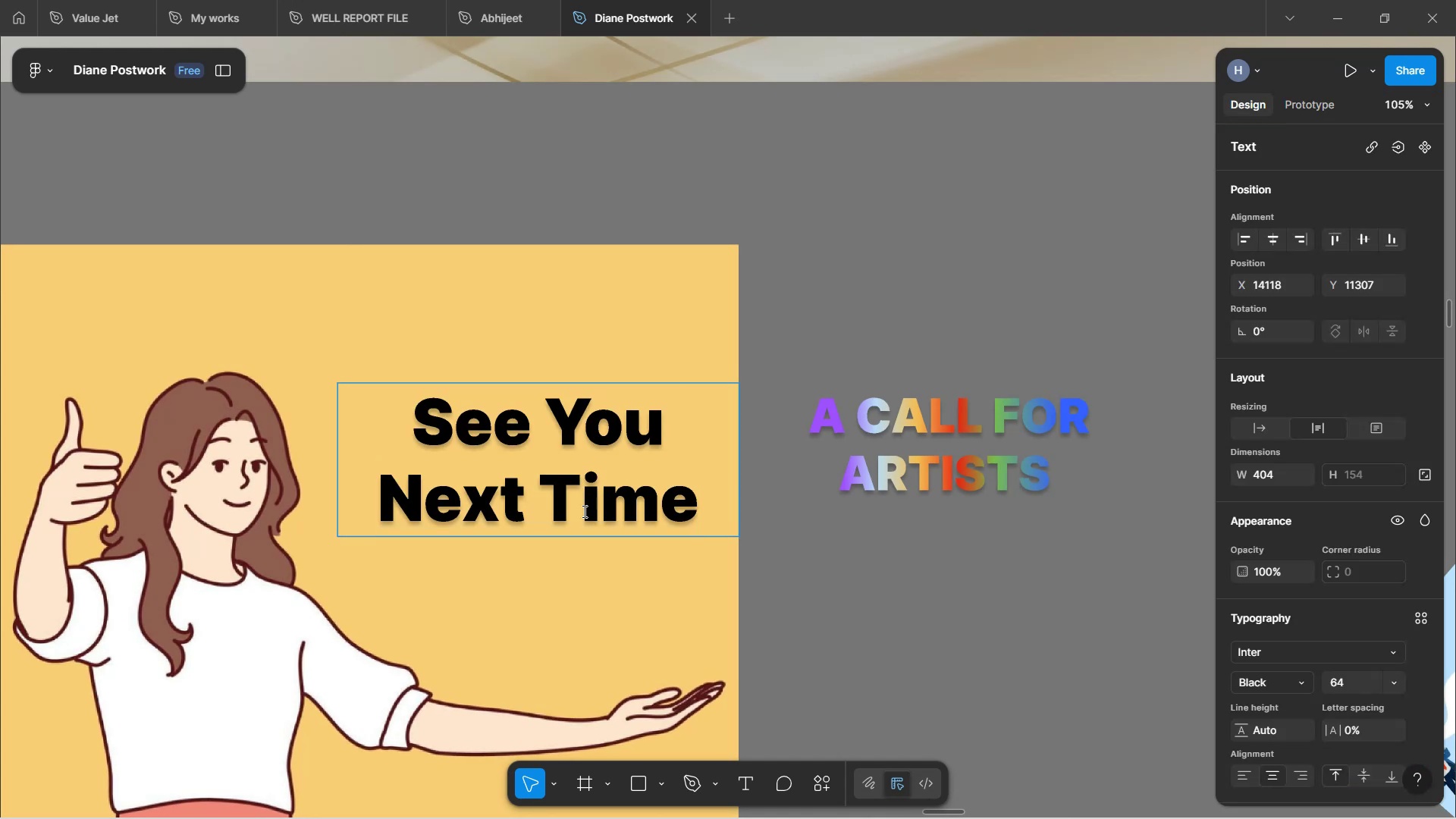 
key(Shift+Slash)
 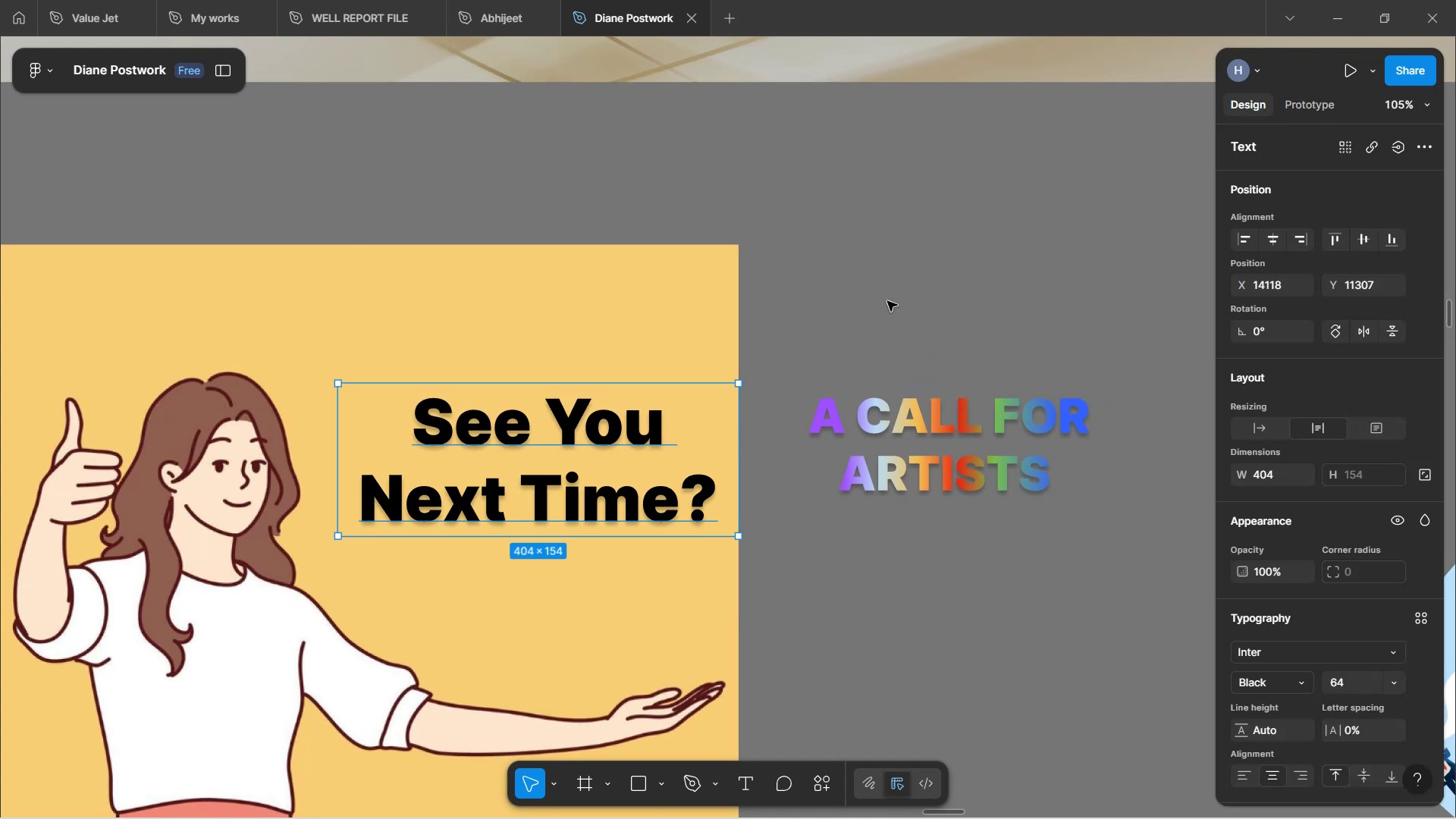 
wait(5.31)
 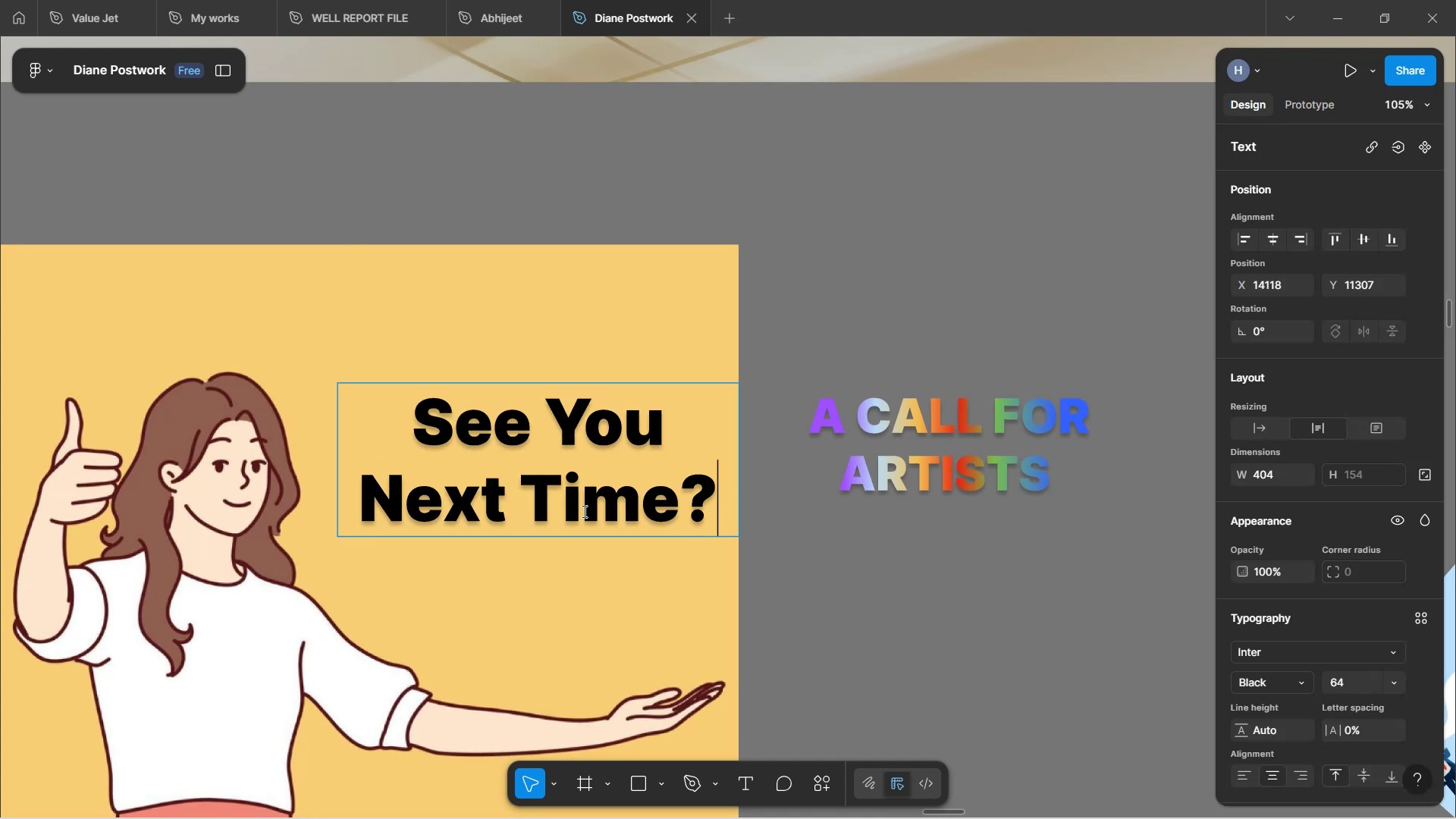 
key(ArrowLeft)
 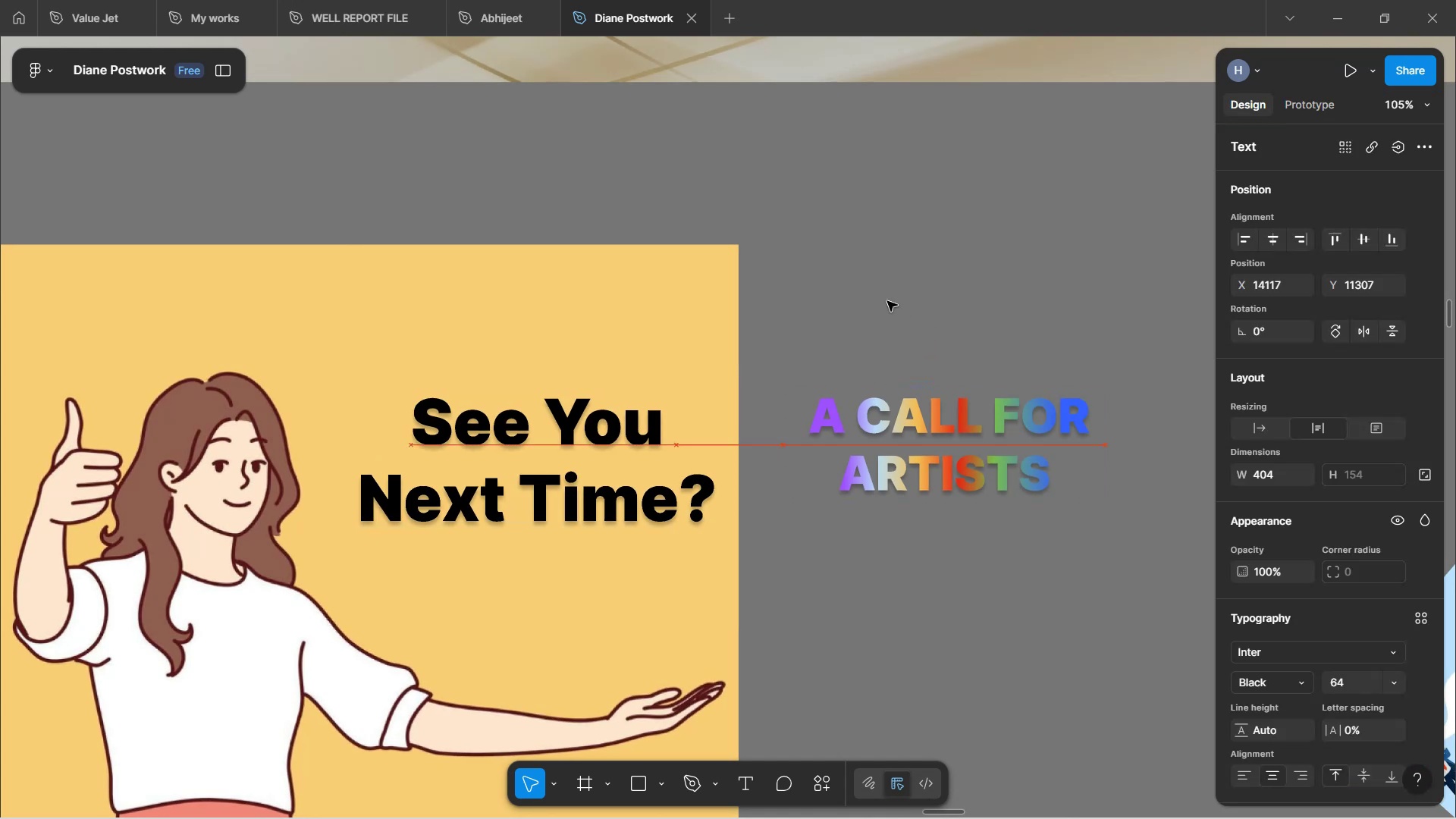 
key(ArrowLeft)
 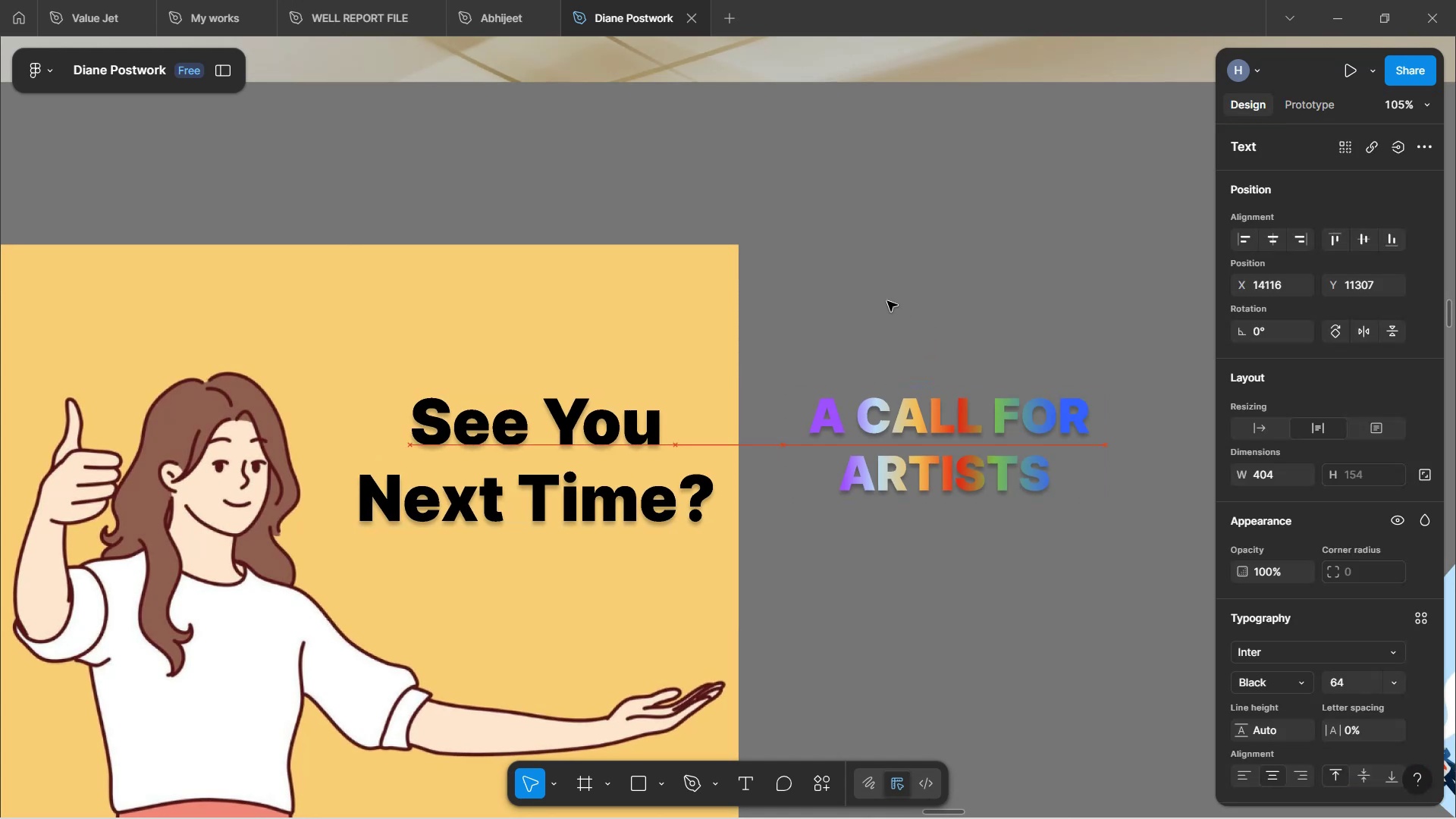 
key(ArrowLeft)
 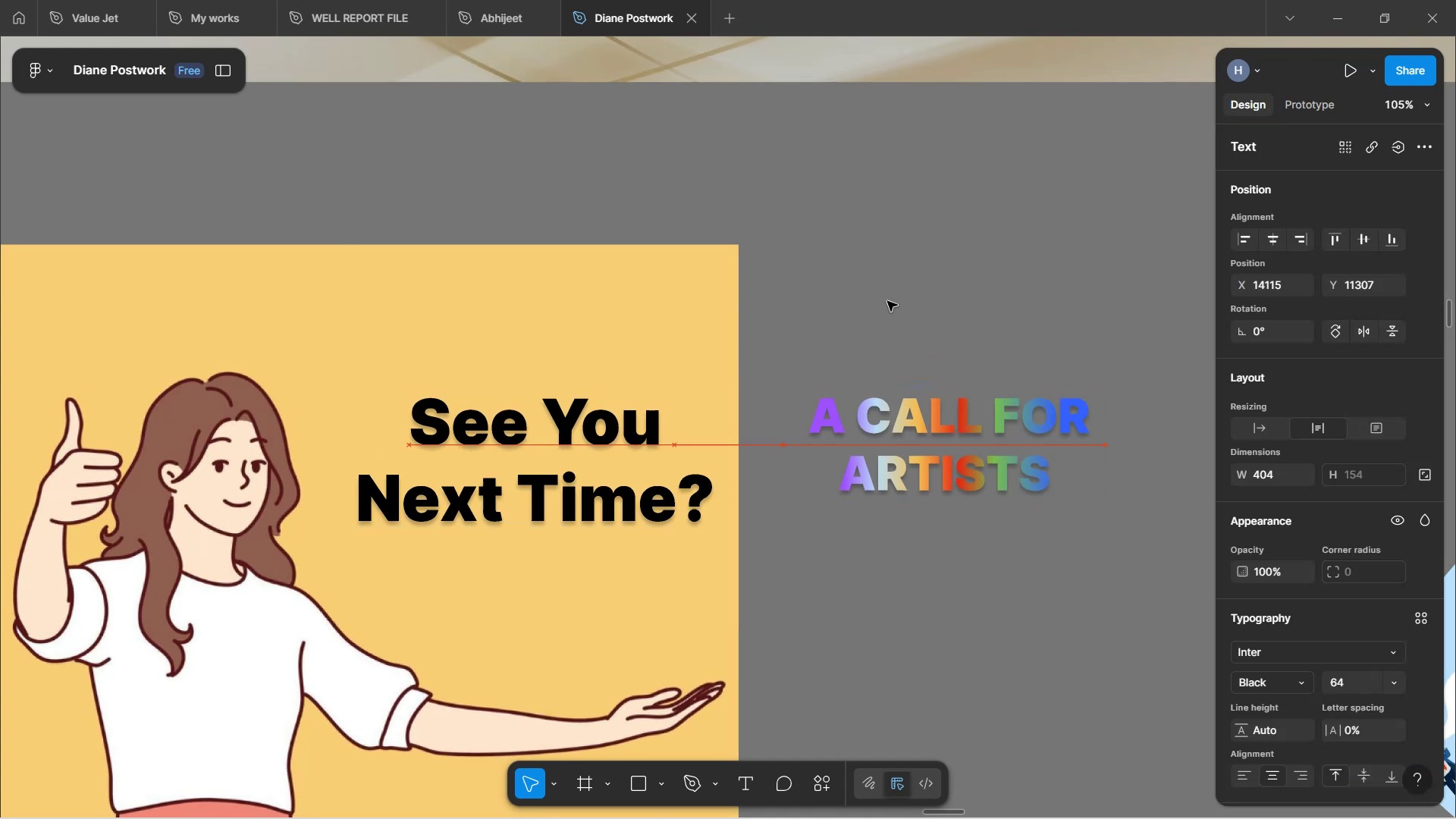 
key(ArrowLeft)
 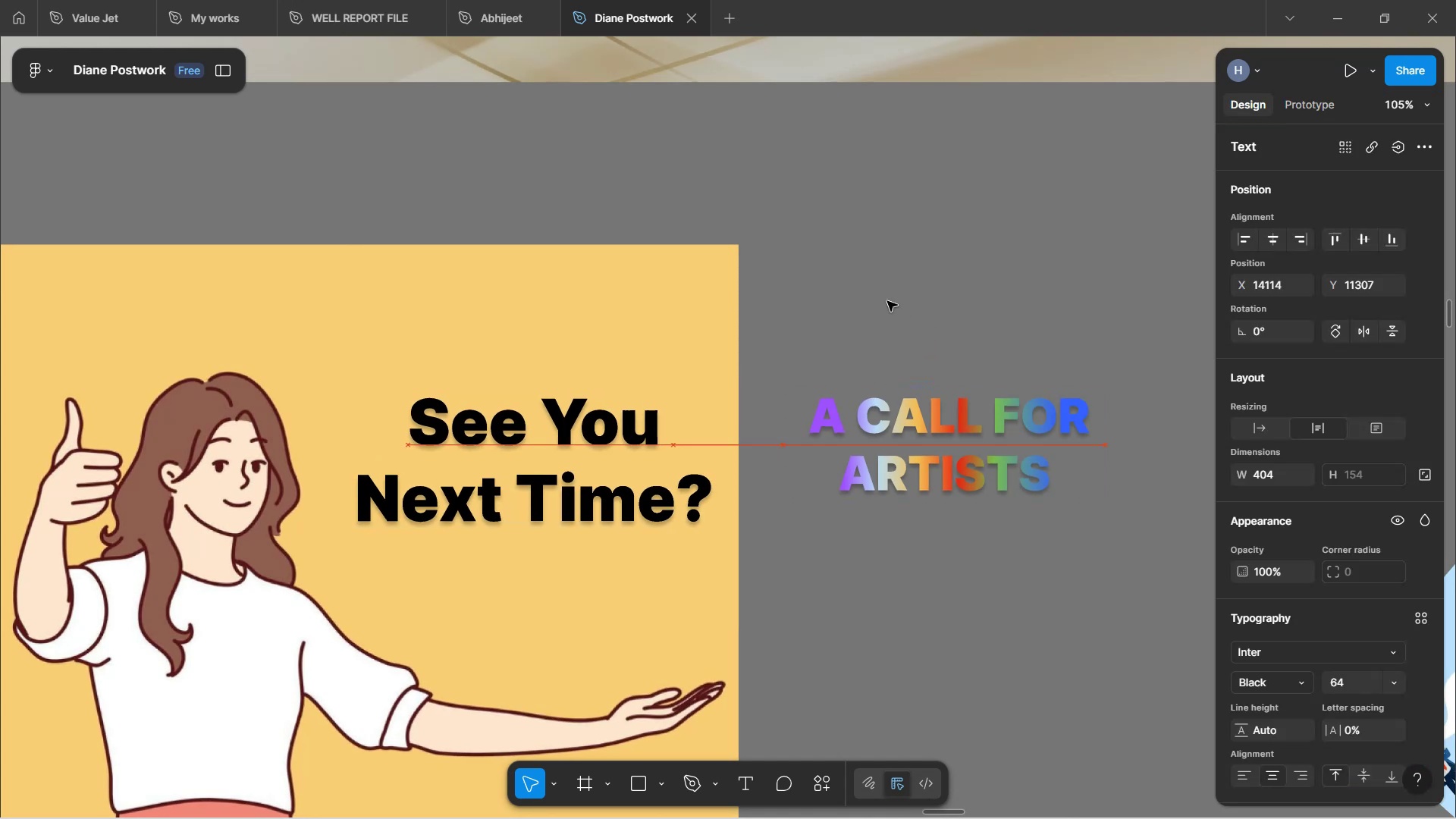 
key(ArrowLeft)
 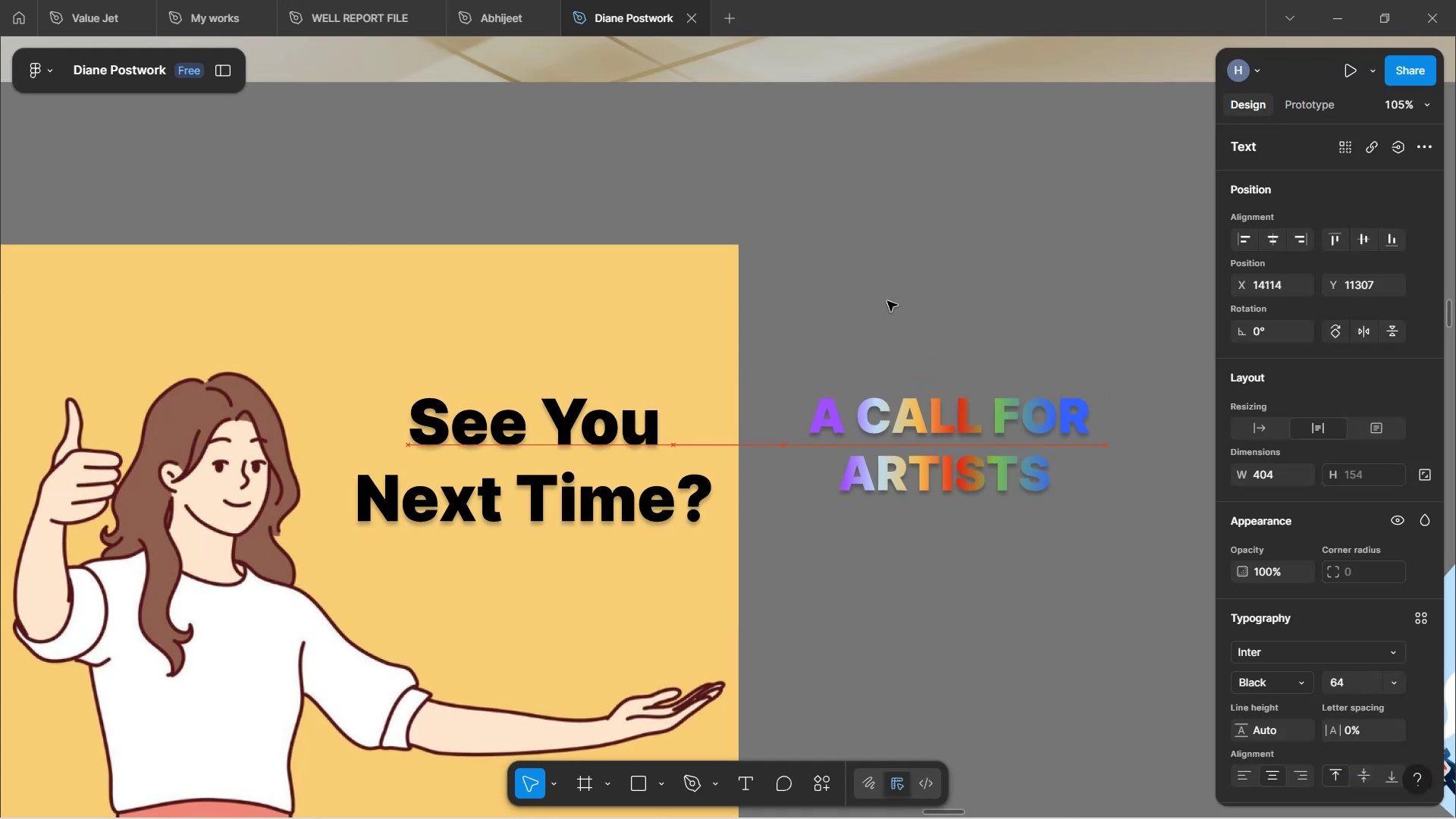 
key(ArrowLeft)
 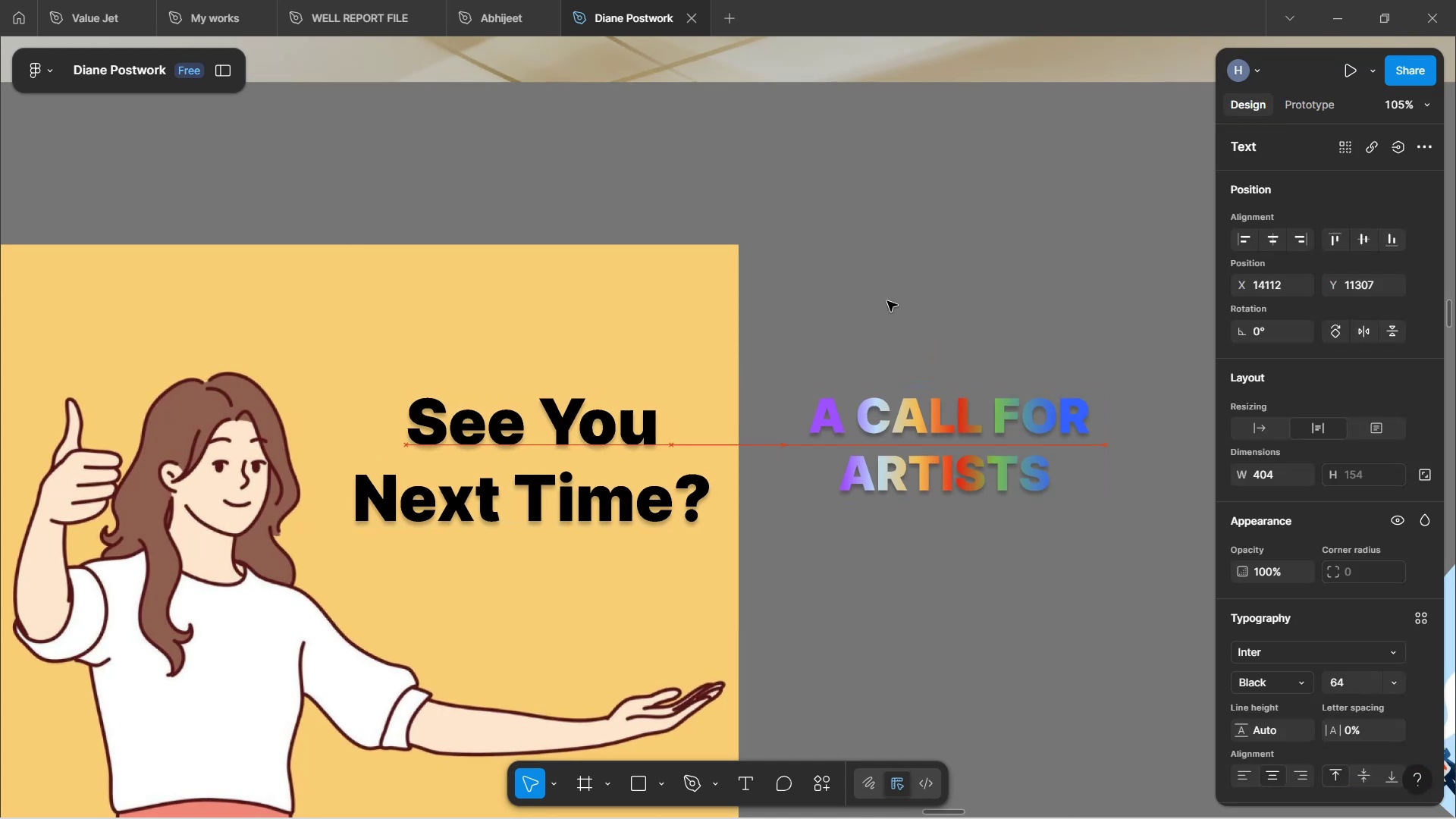 
key(ArrowLeft)
 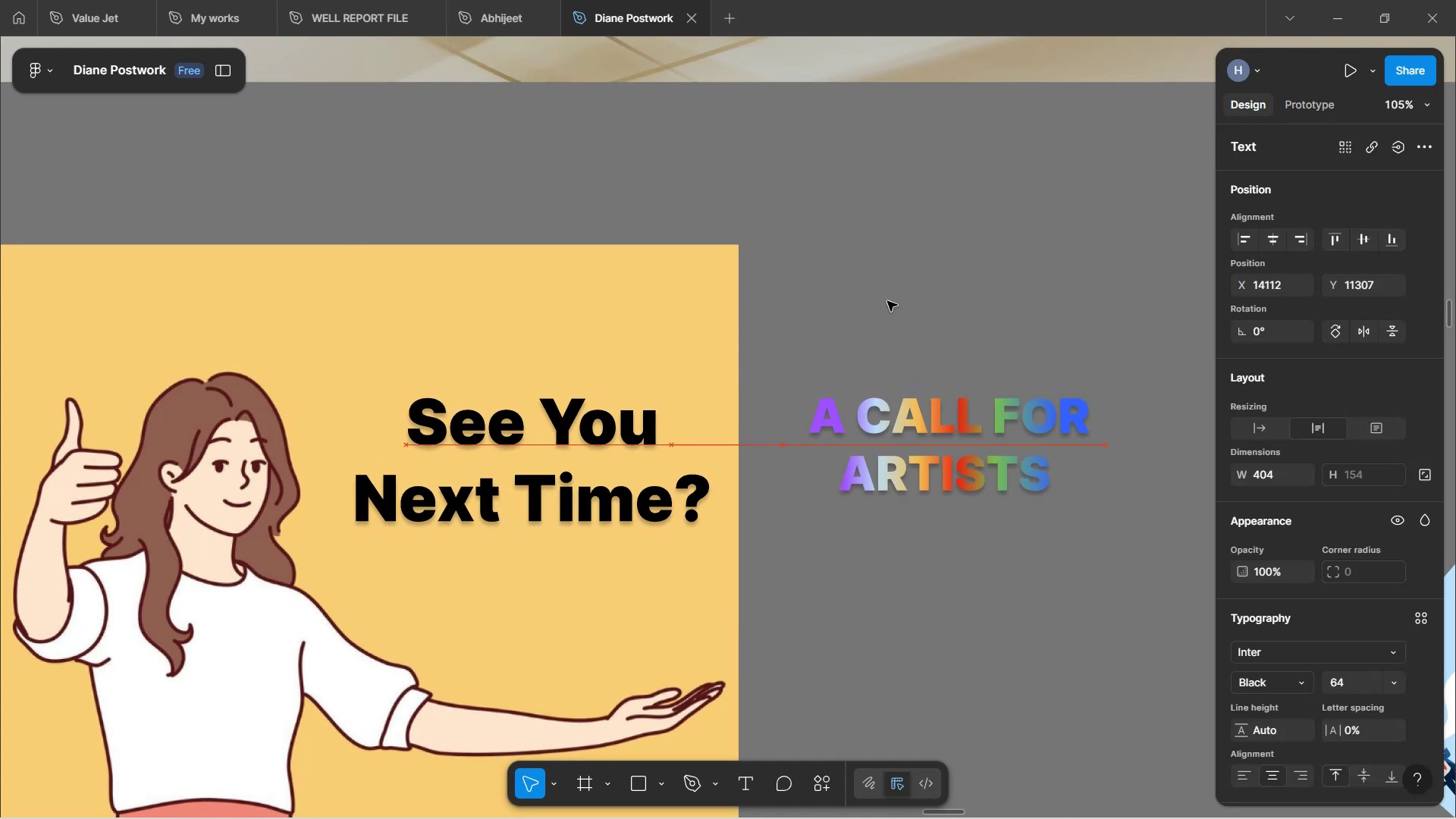 
key(ArrowLeft)
 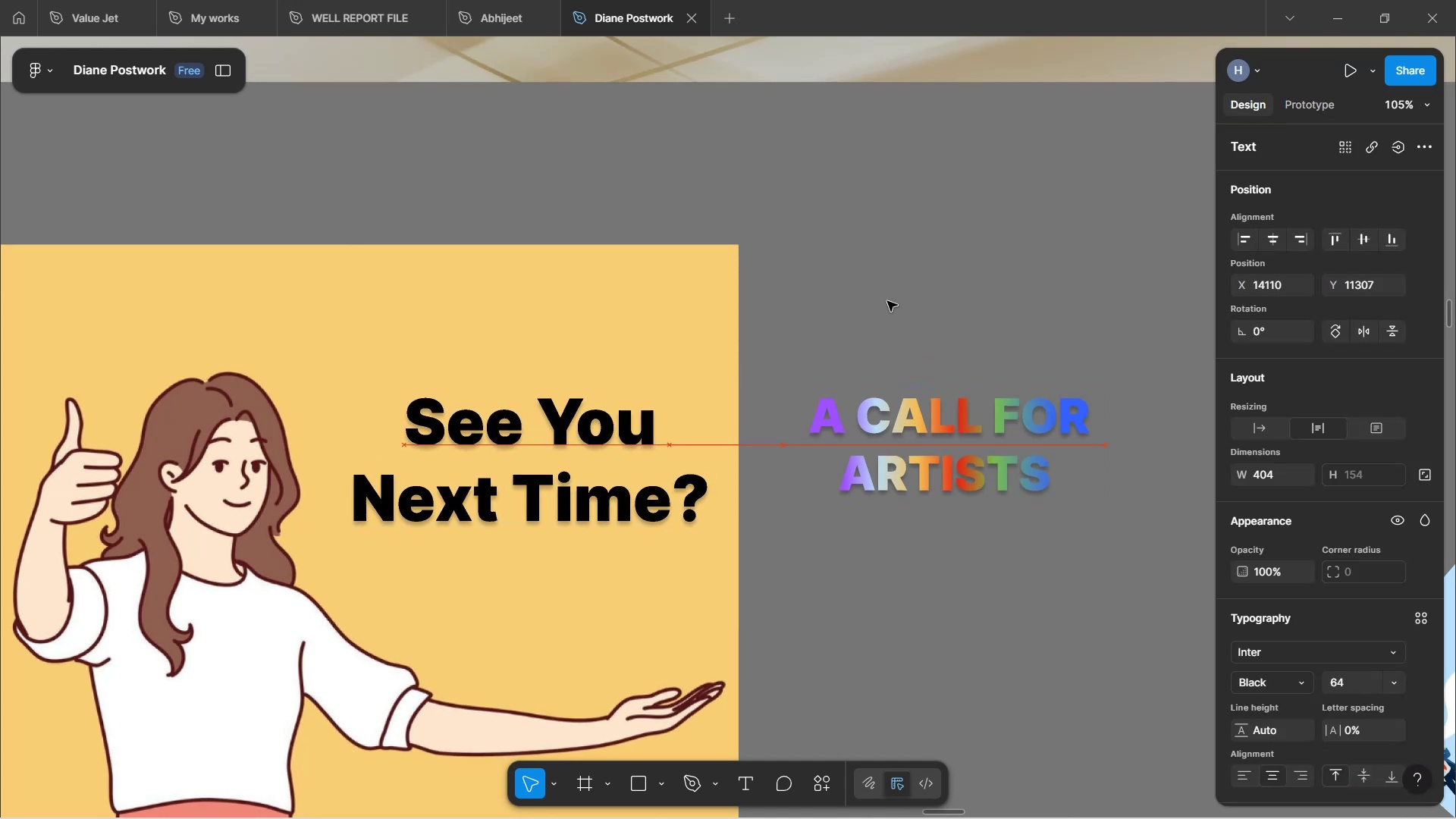 
key(ArrowLeft)
 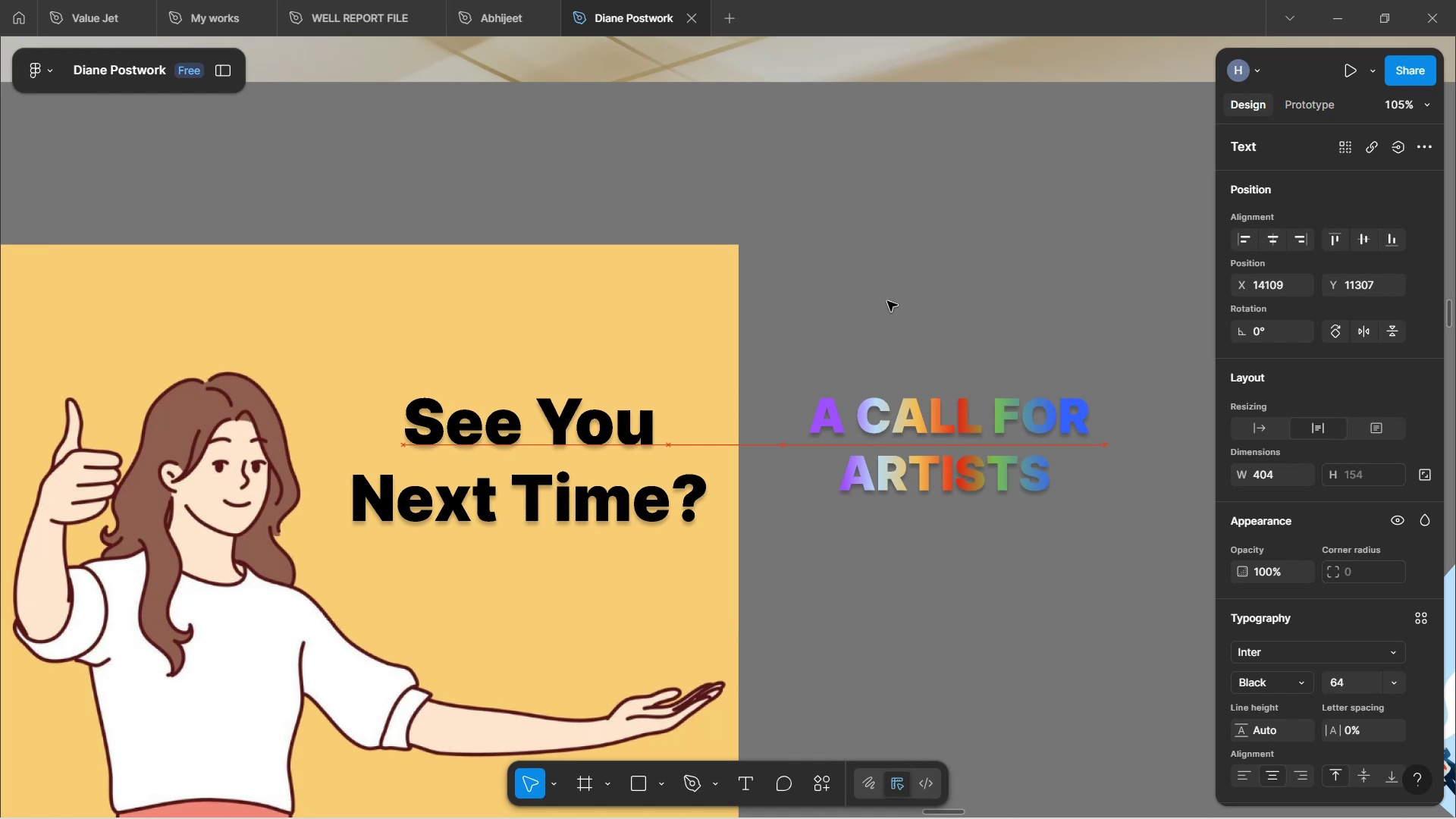 
key(ArrowLeft)
 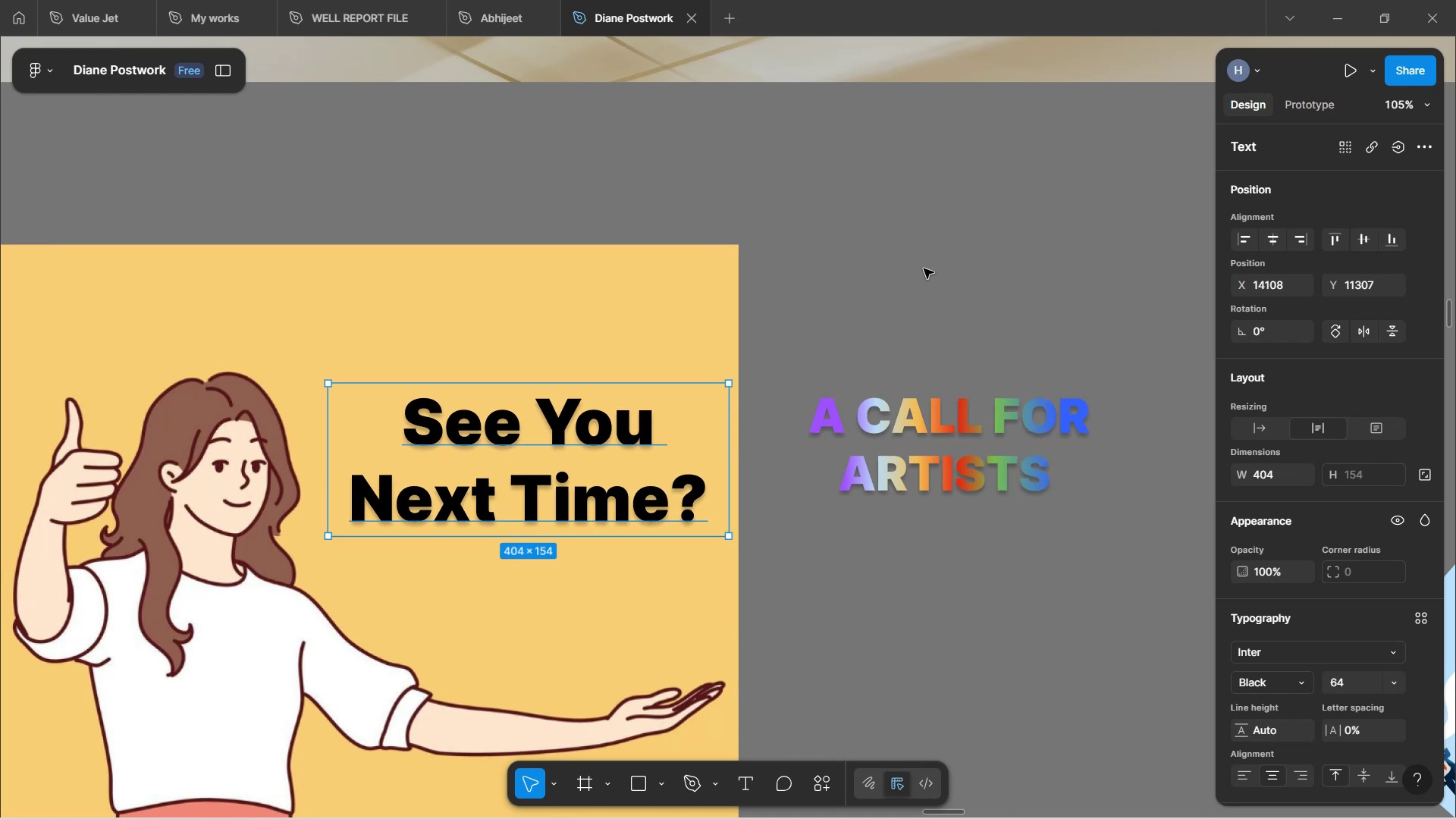 
left_click([950, 237])
 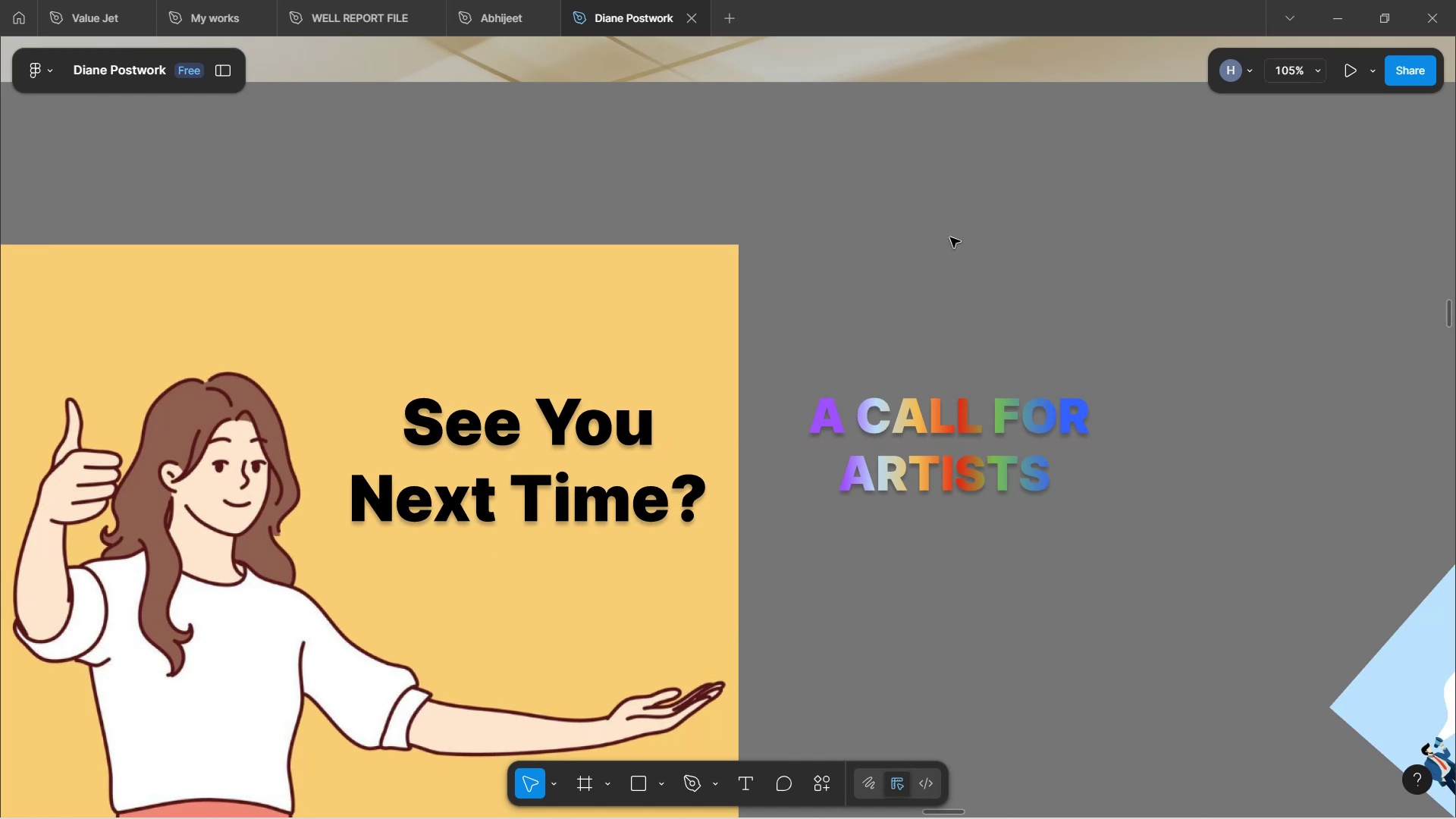 
hold_key(key=ControlLeft, duration=1.83)
scroll: coordinate [950, 237], scroll_direction: down, amount: 2.0
 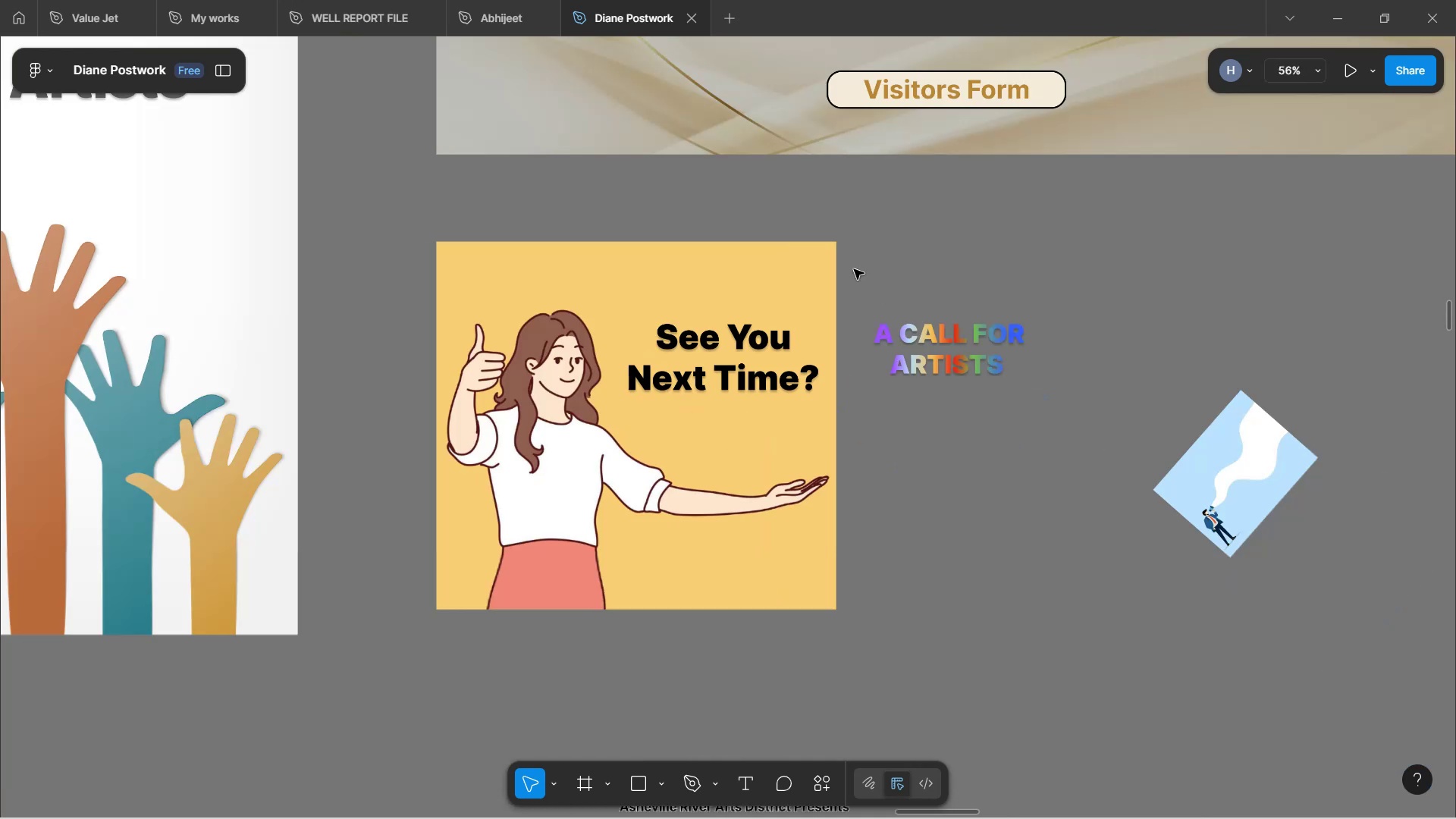 
key(Control+ControlLeft)
 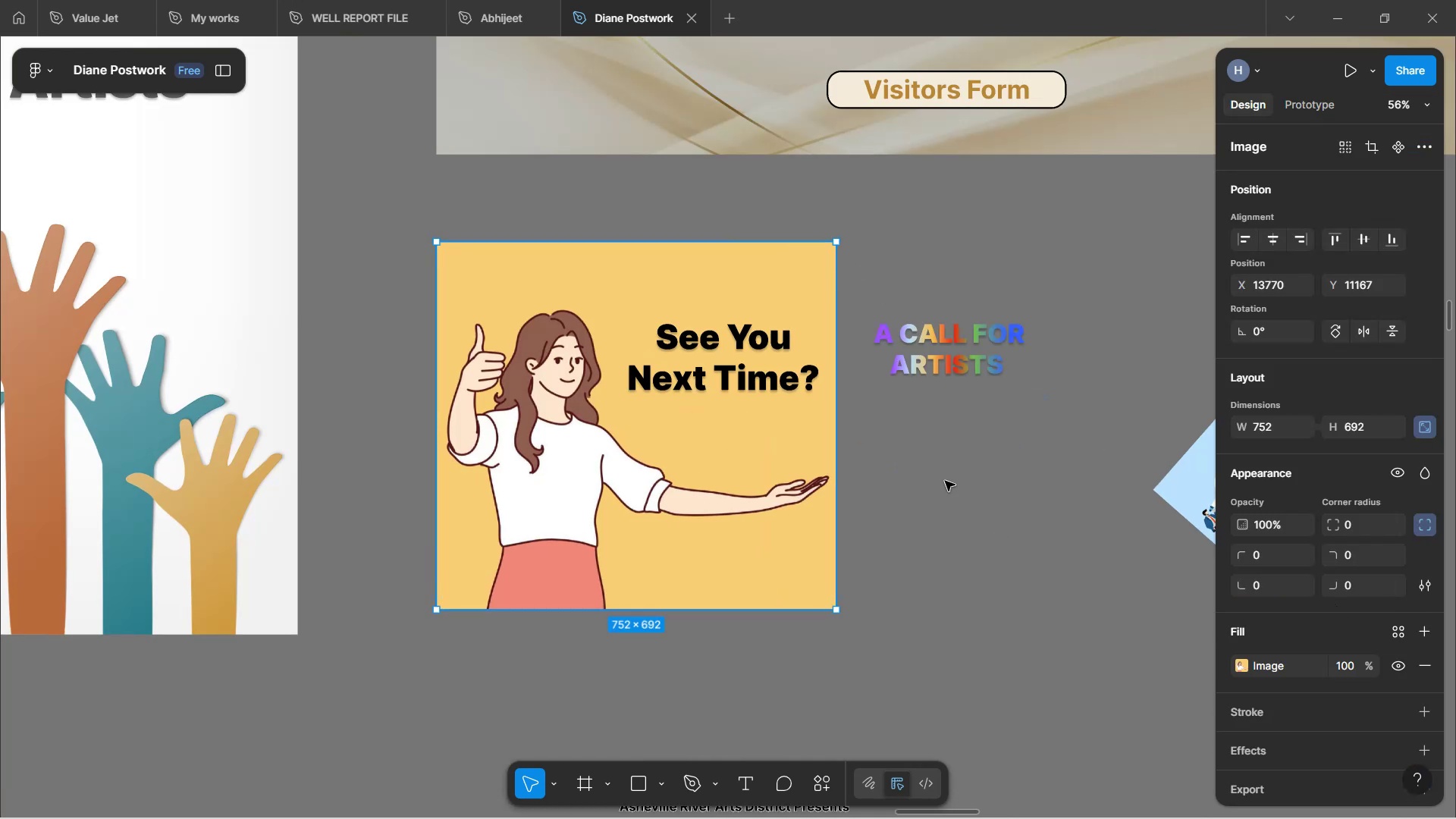 
left_click_drag(start_coordinate=[780, 425], to_coordinate=[815, 470])
 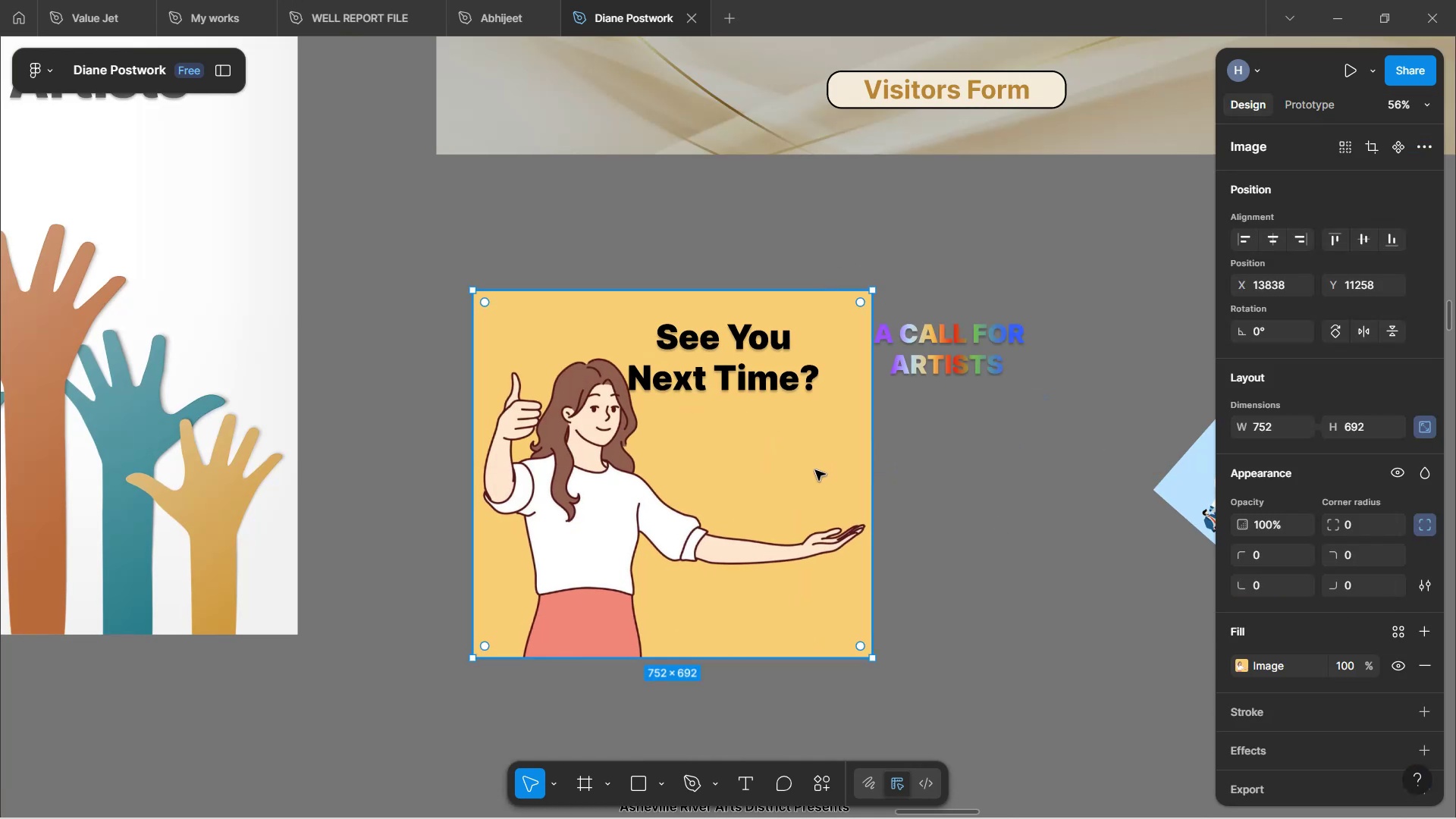 
key(Control+Z)
 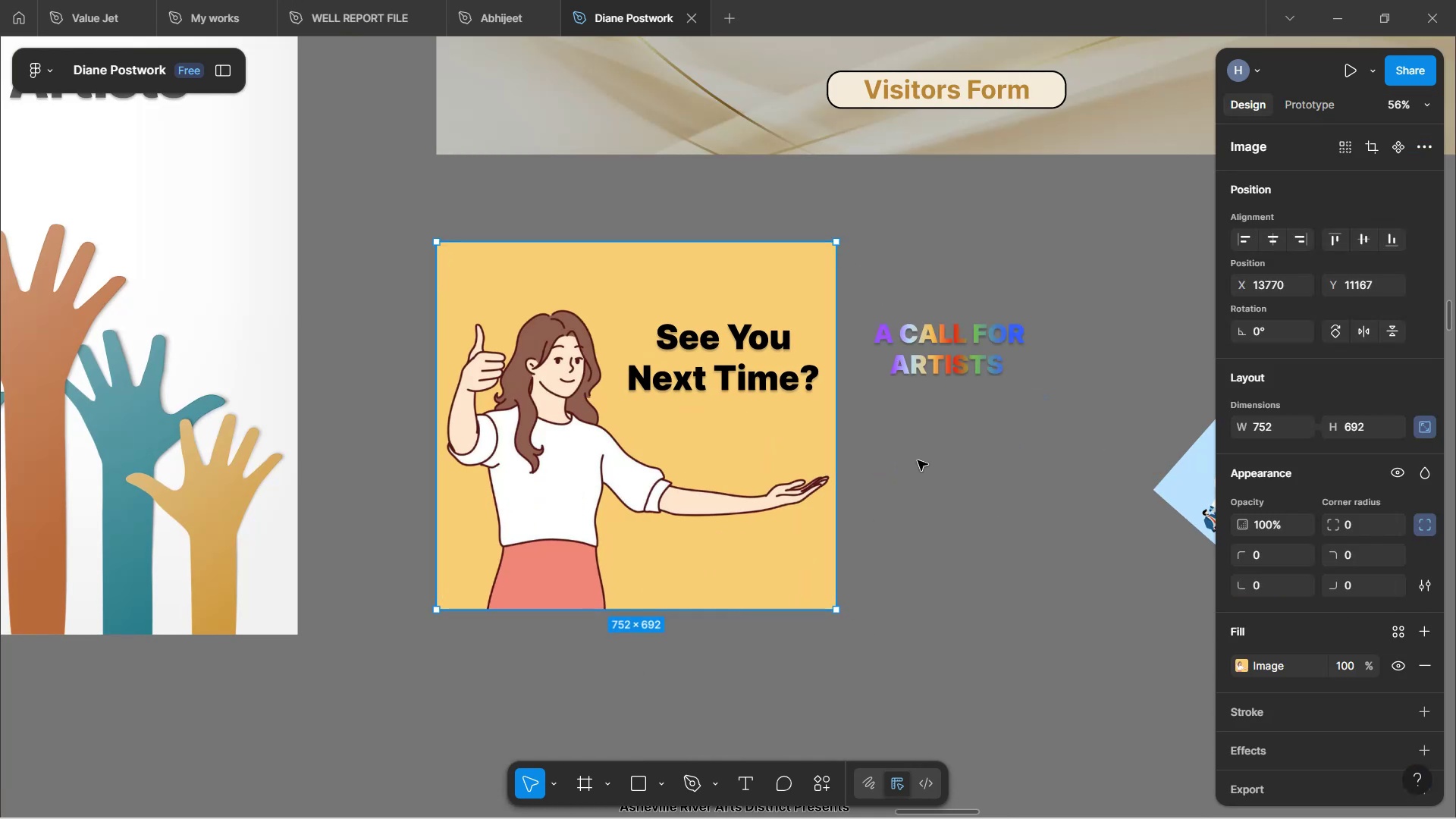 
left_click([929, 454])
 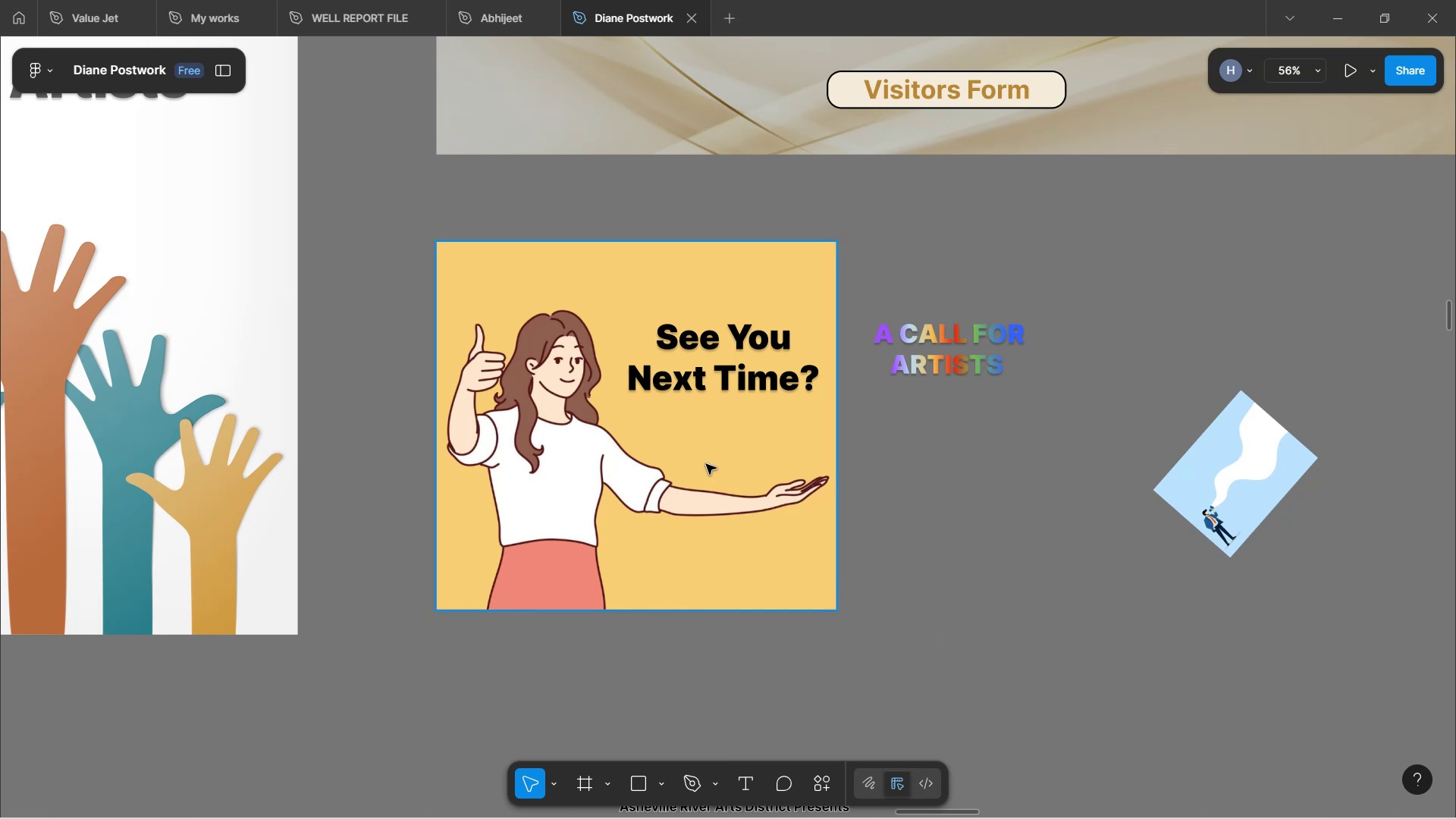 
left_click([490, 237])
 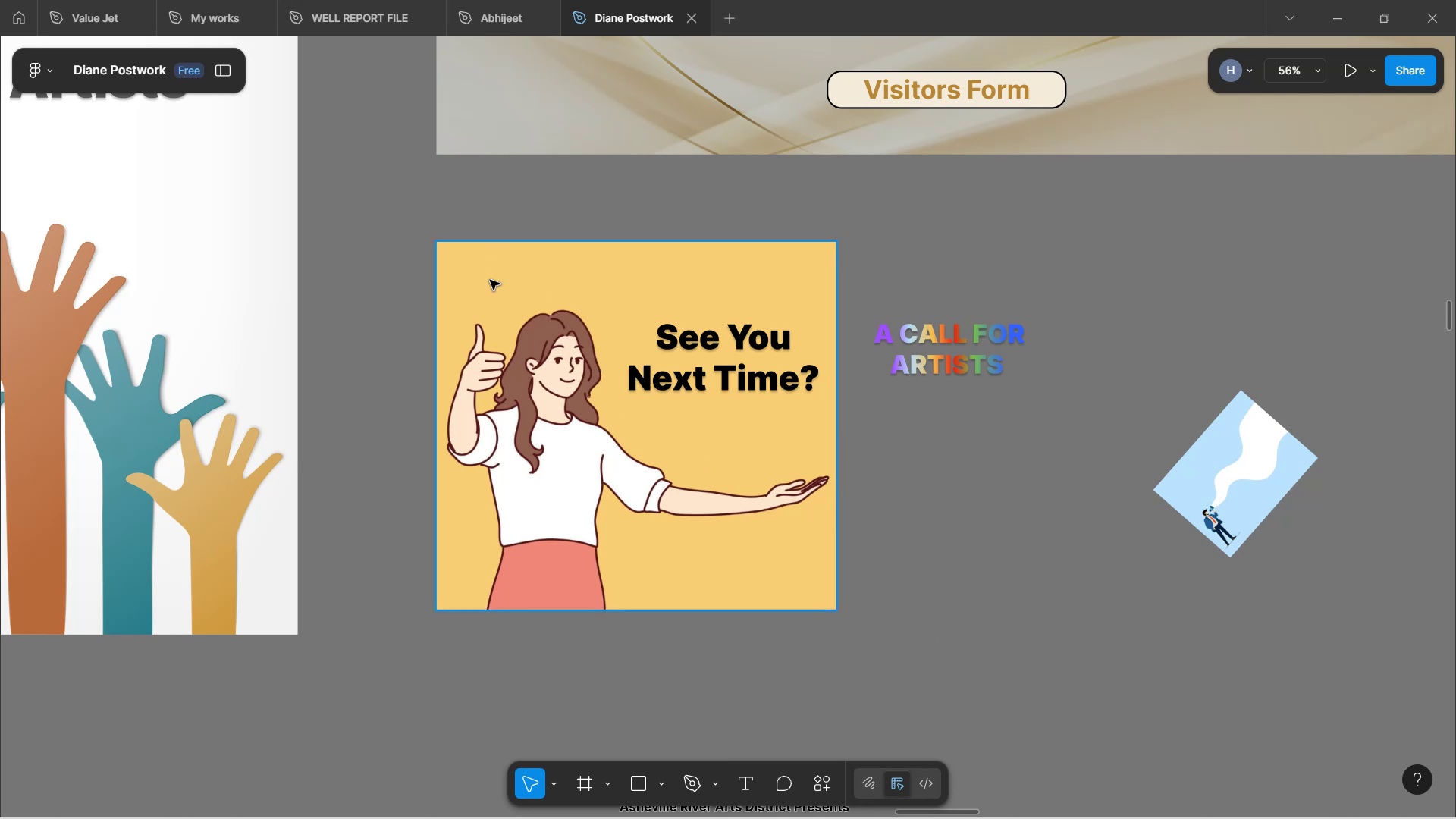 
left_click([490, 290])
 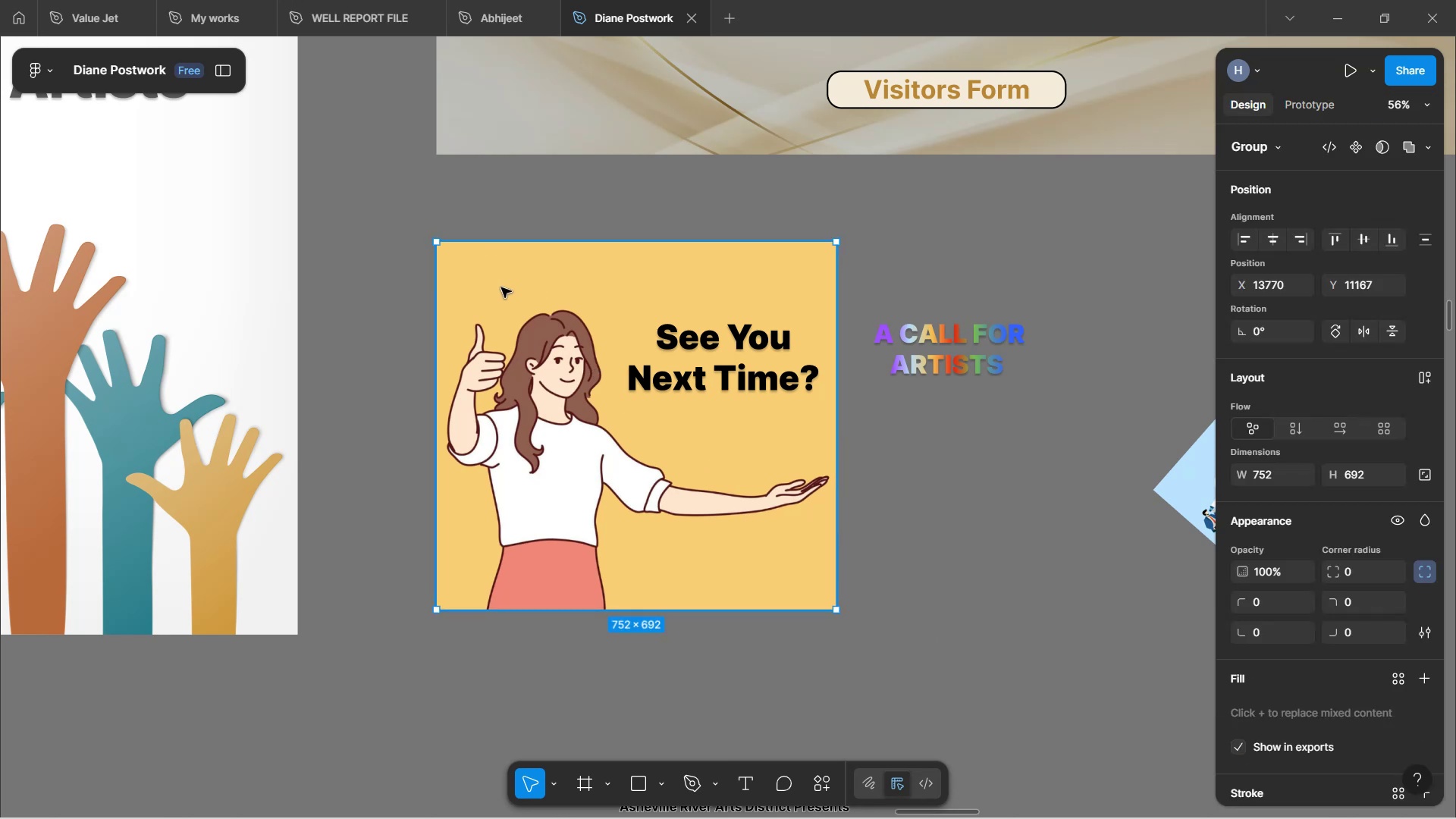 
left_click_drag(start_coordinate=[506, 287], to_coordinate=[567, 312])
 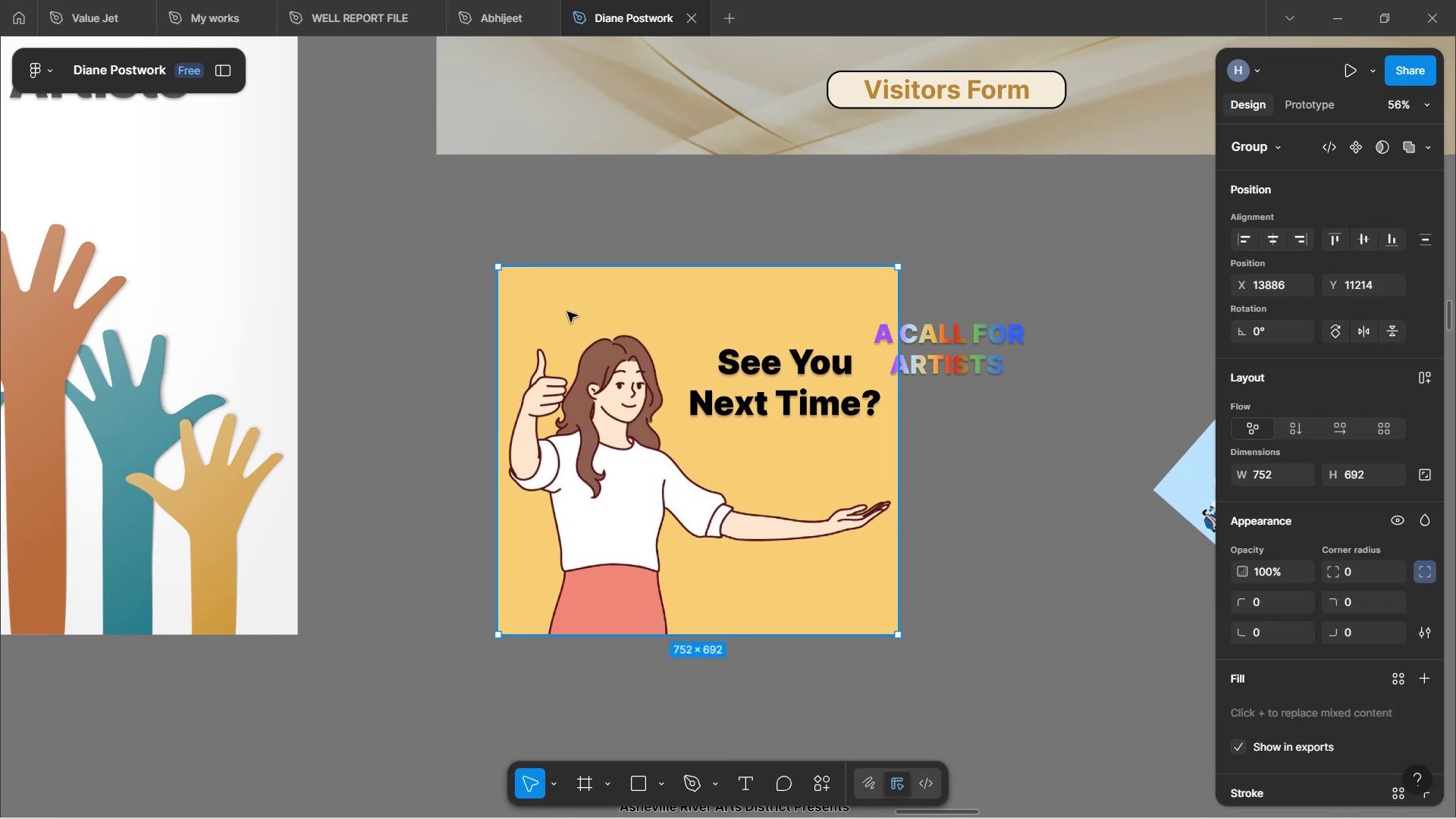 
left_click_drag(start_coordinate=[567, 312], to_coordinate=[507, 290])
 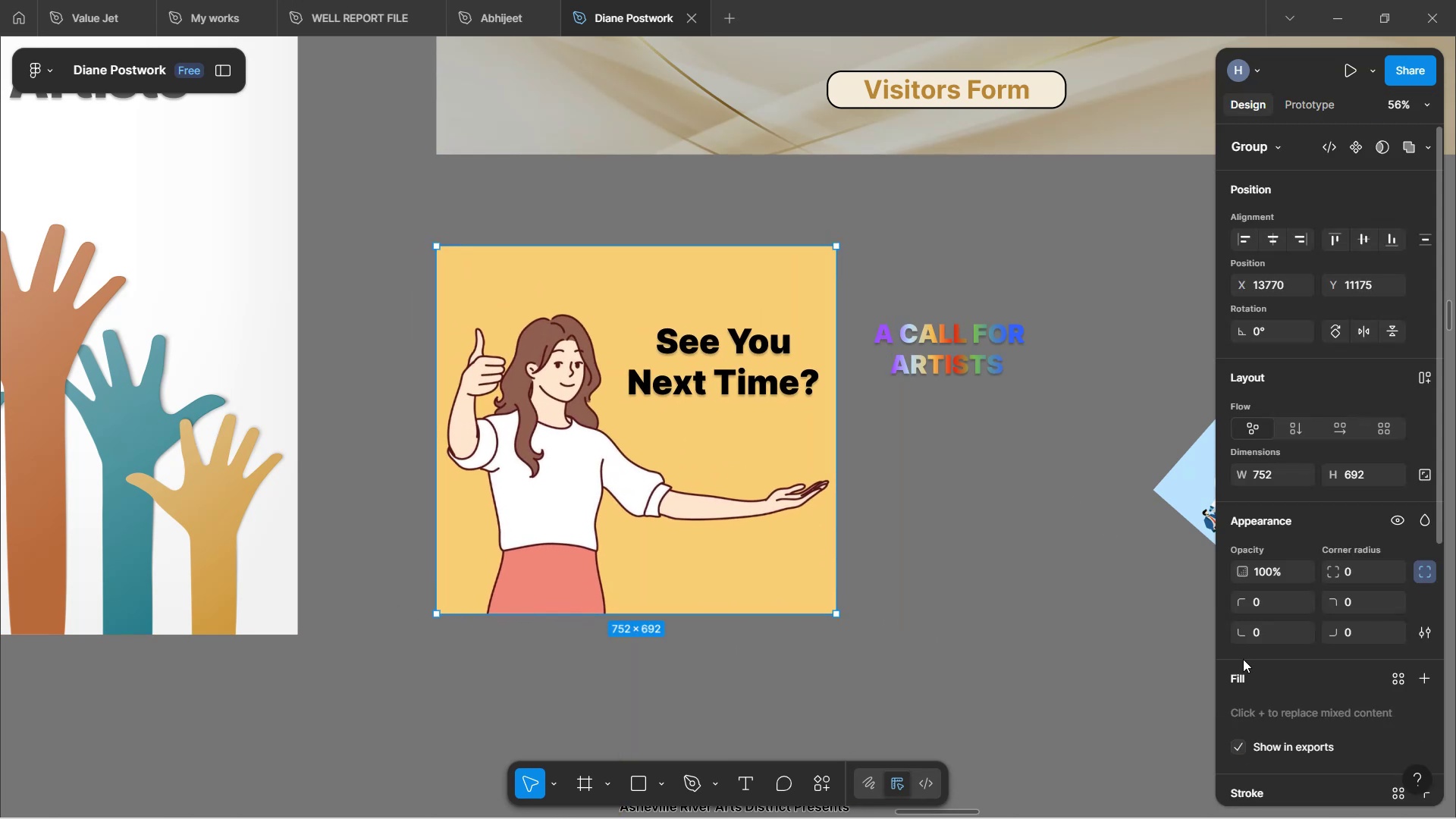 
scroll: coordinate [1323, 700], scroll_direction: down, amount: 19.0
 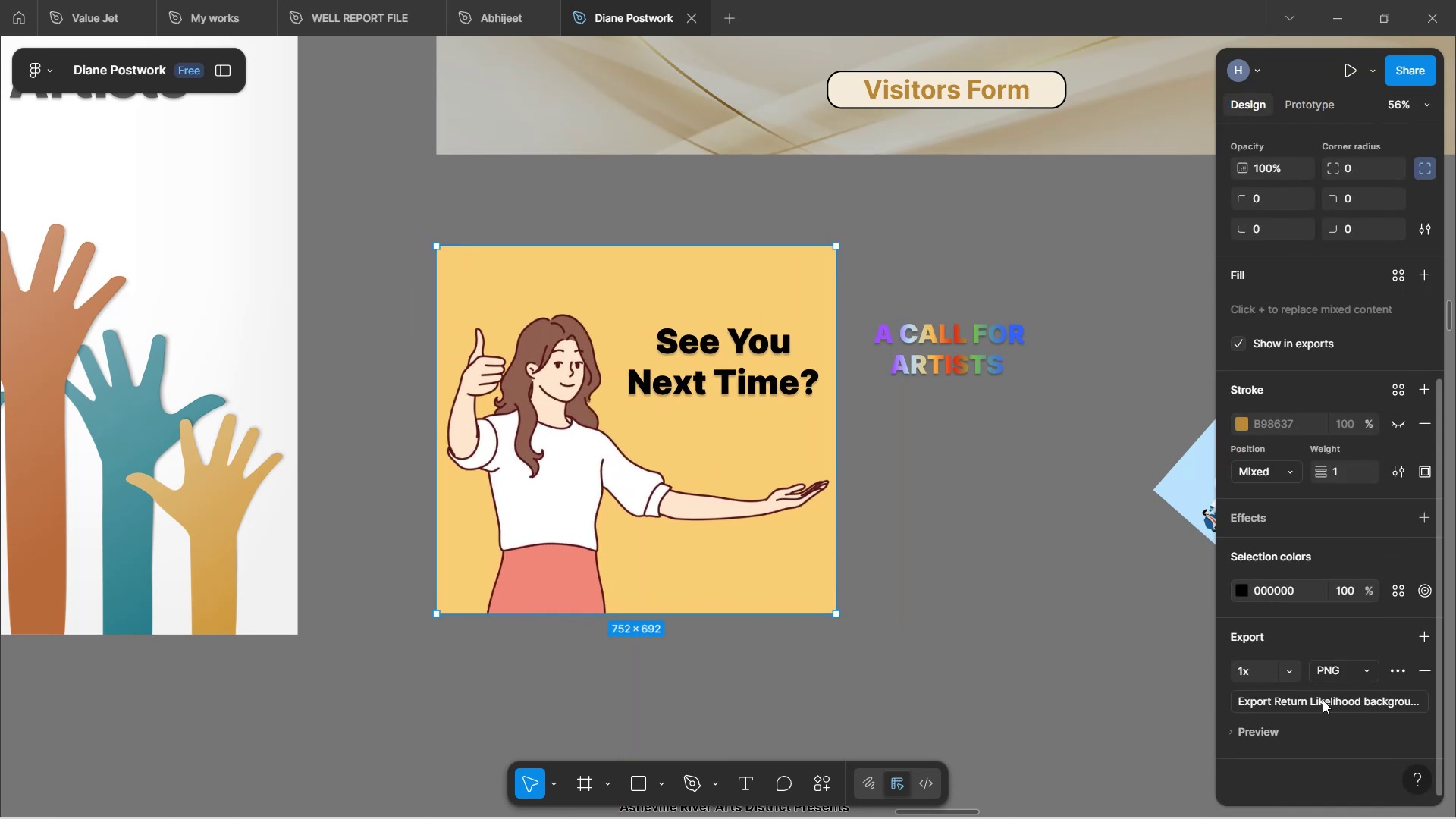 
left_click([1323, 700])
 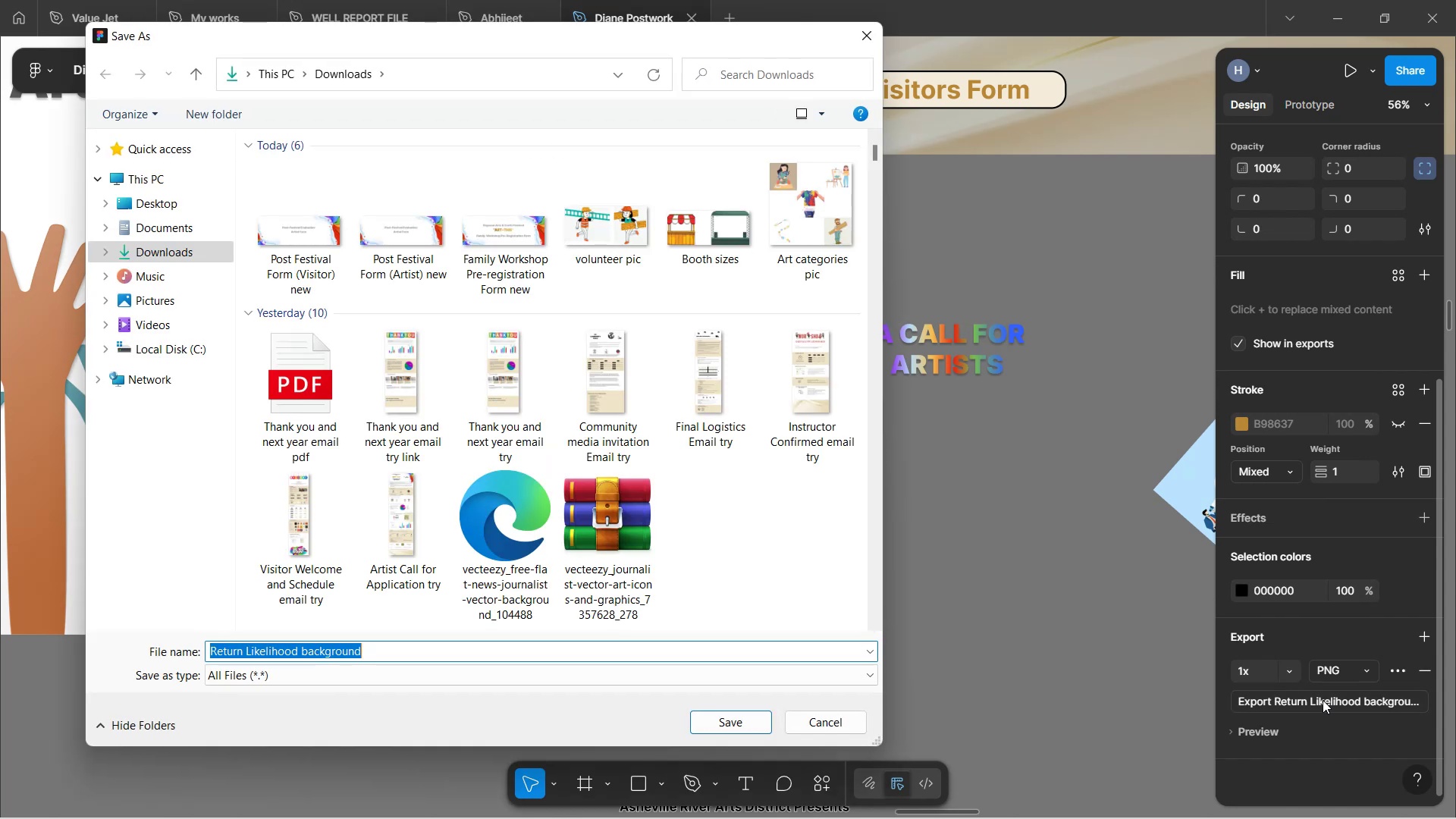 
wait(5.19)
 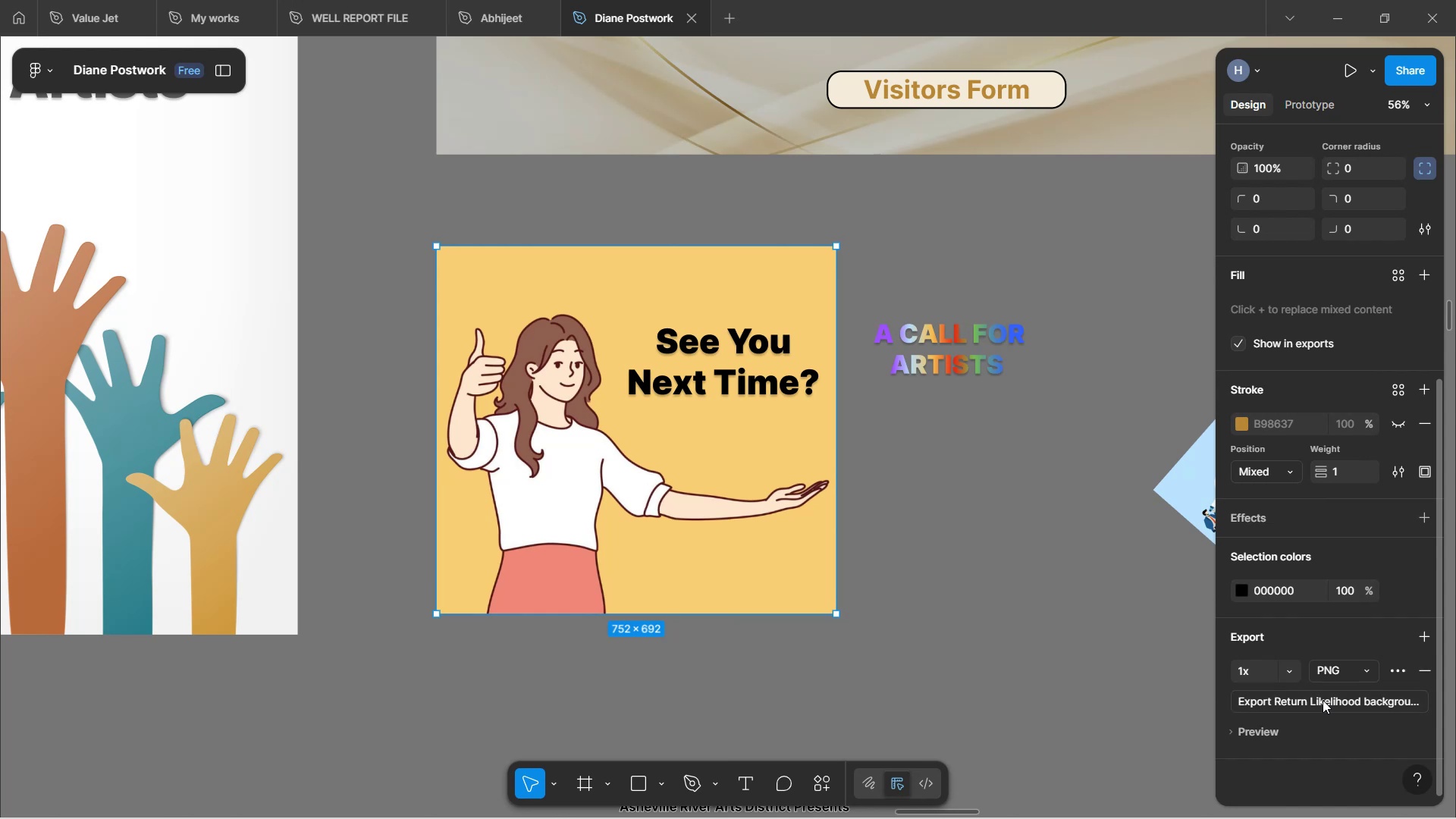 
mouse_move([588, 571])
 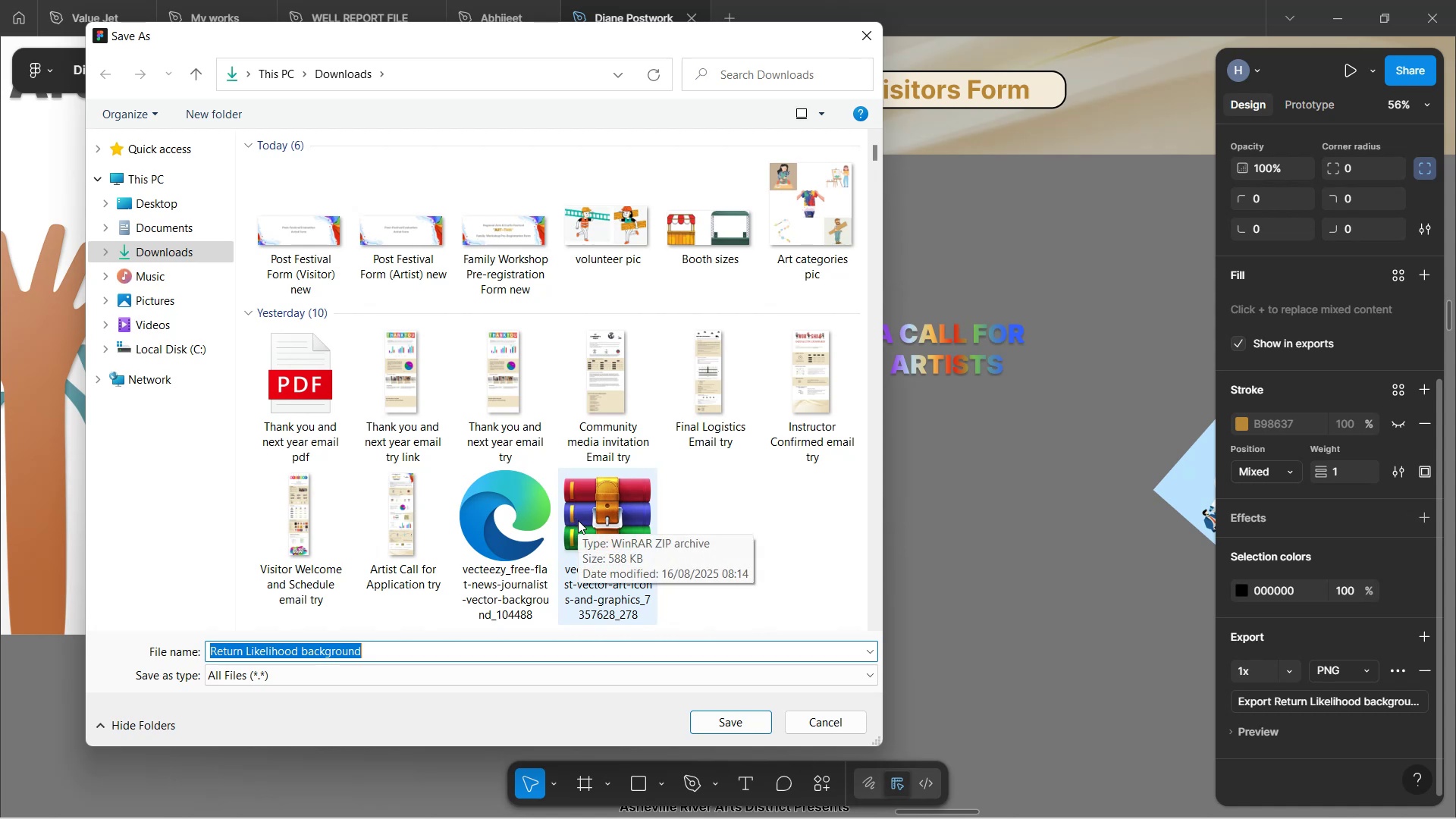 
wait(6.77)
 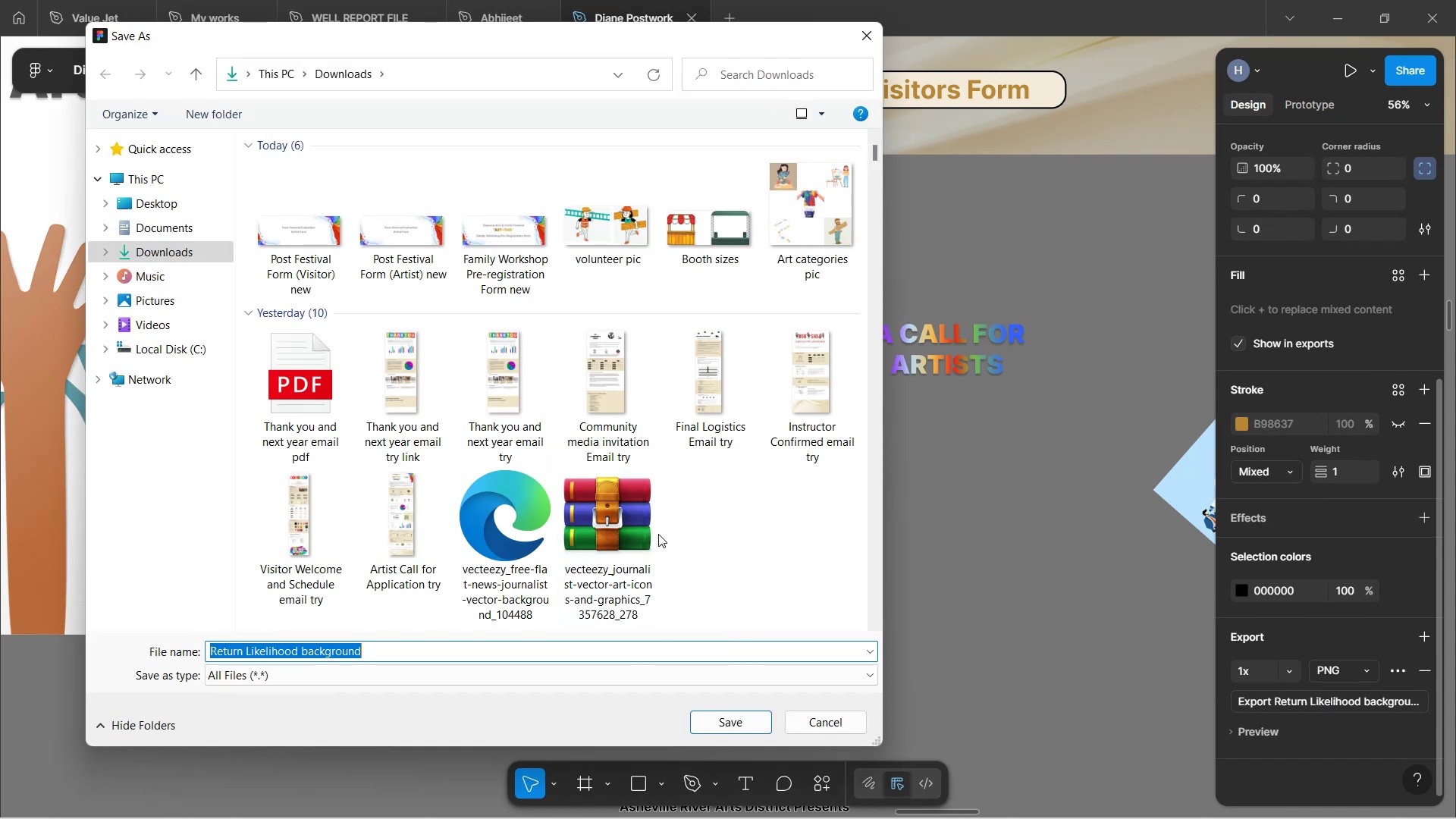 
key(ArrowRight)
 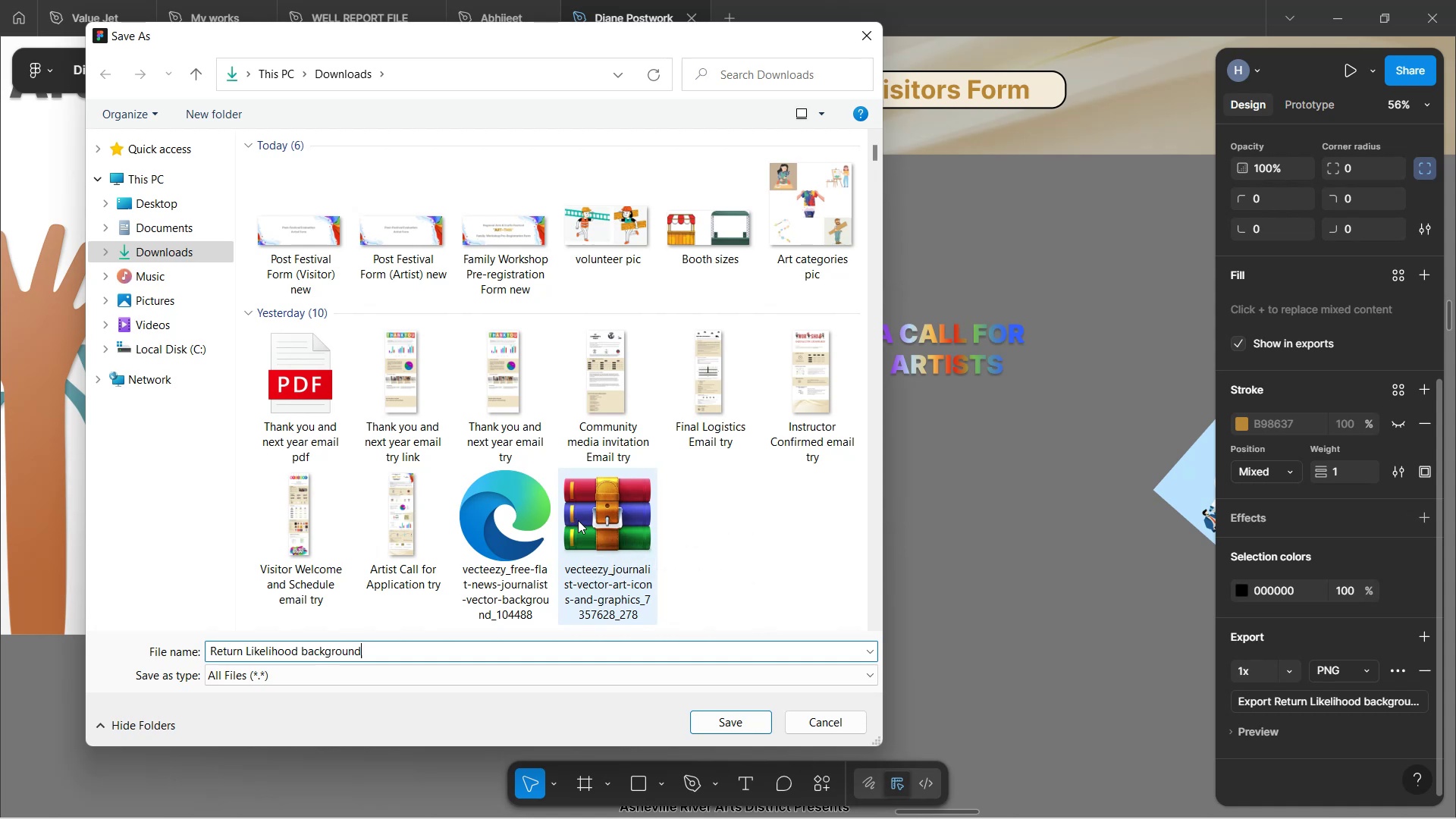 
key(Space)
 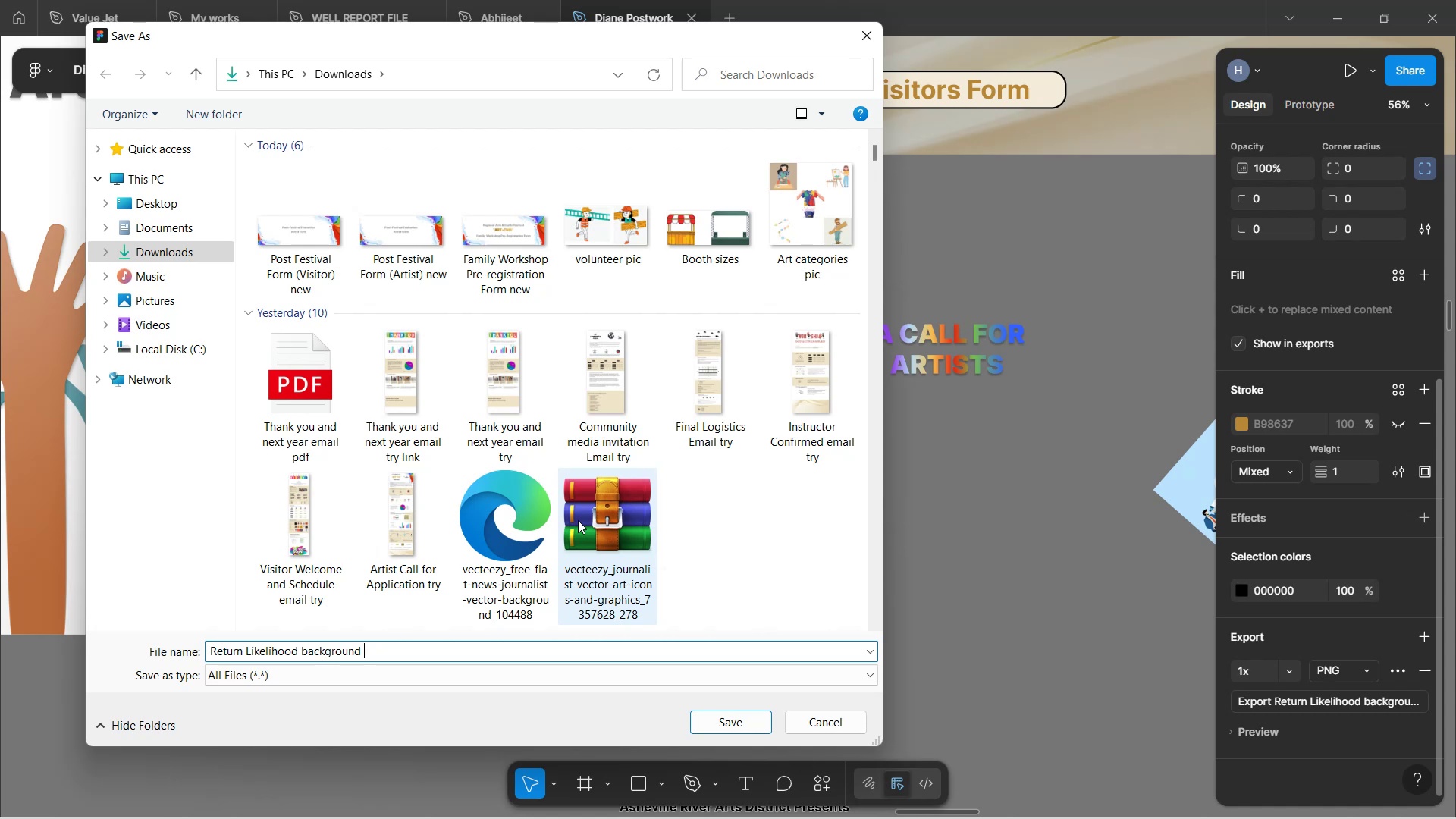 
wait(8.37)
 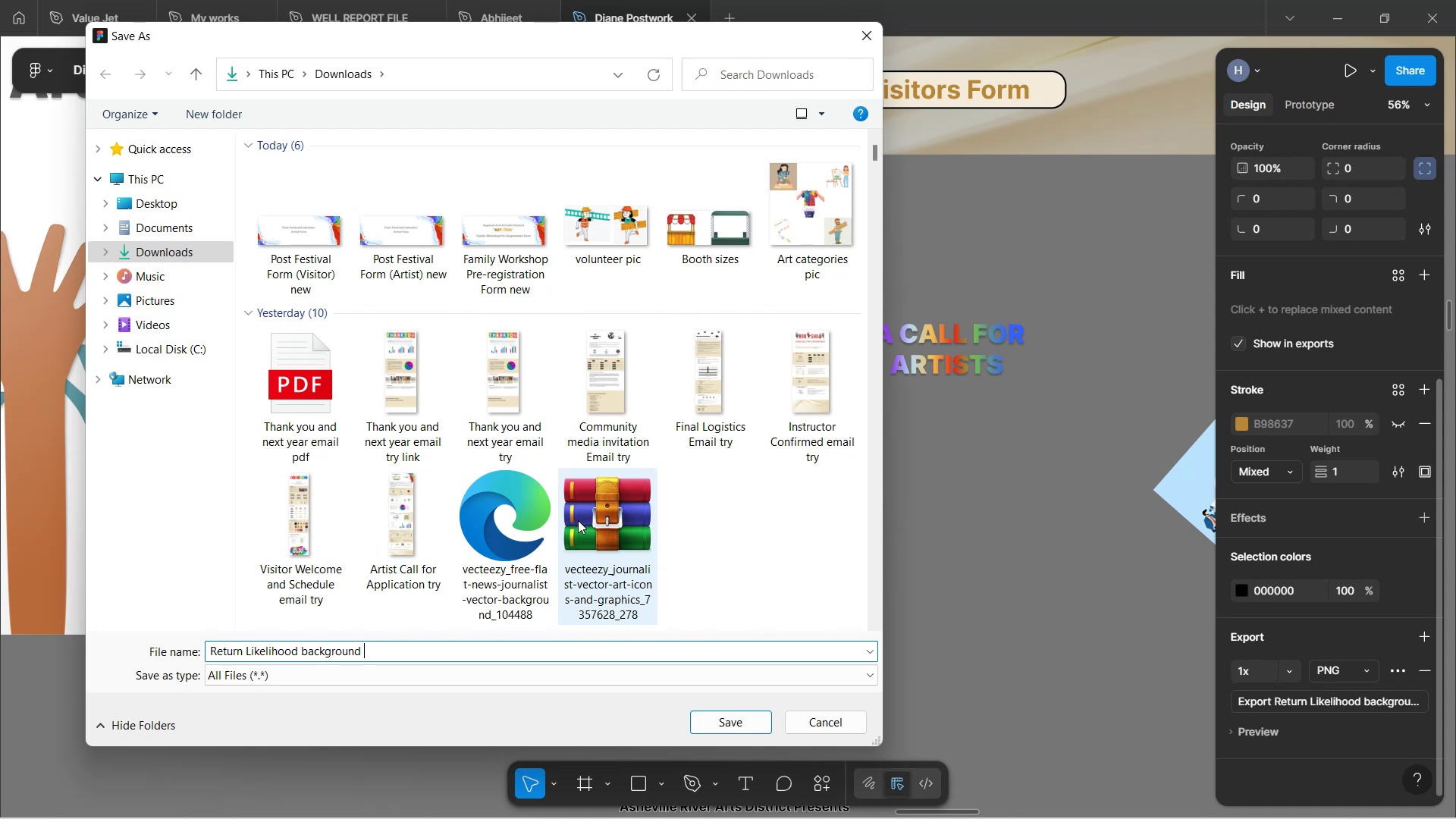 
type(new)
 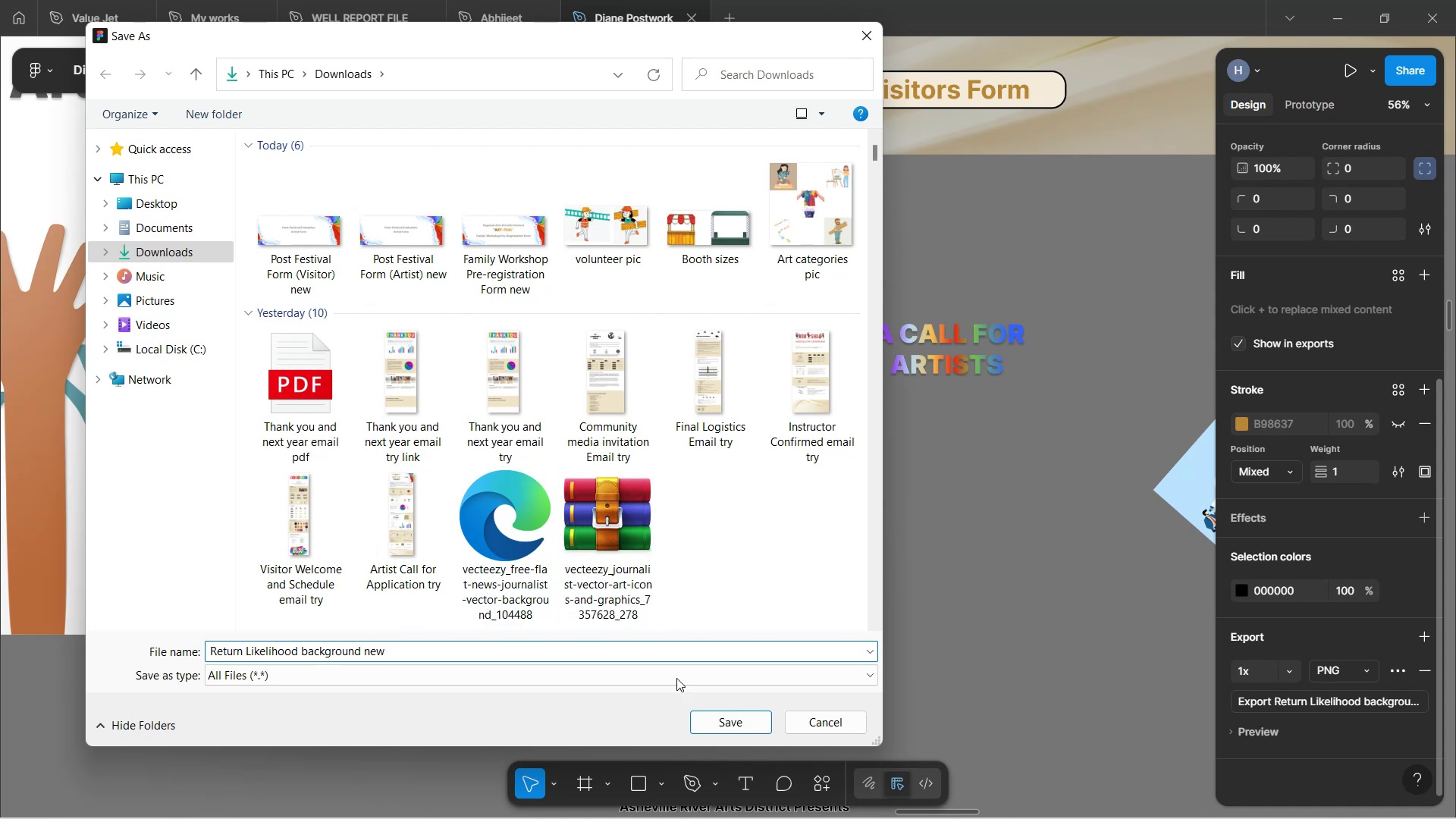 
left_click([573, 716])
 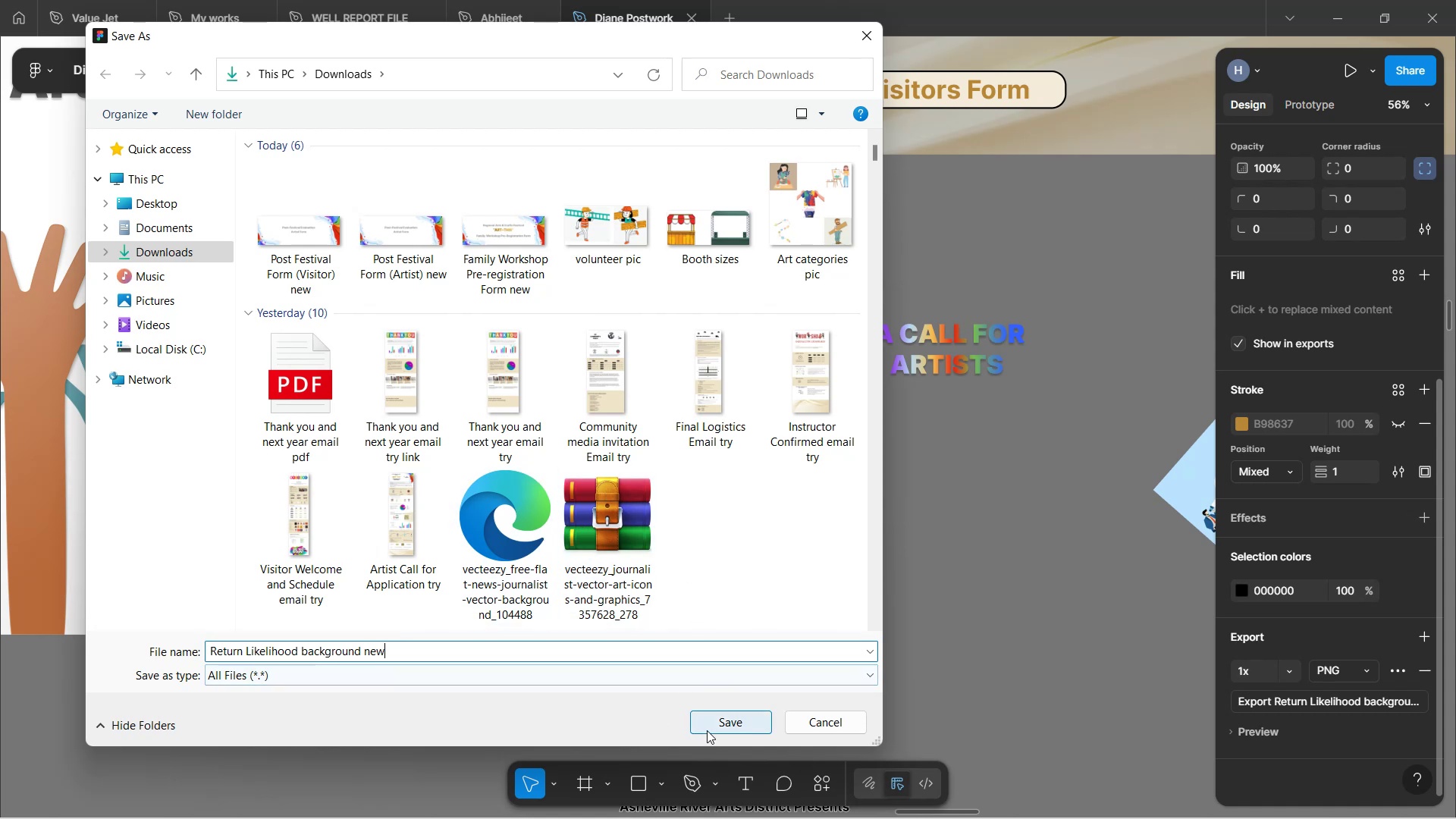 
left_click([708, 728])
 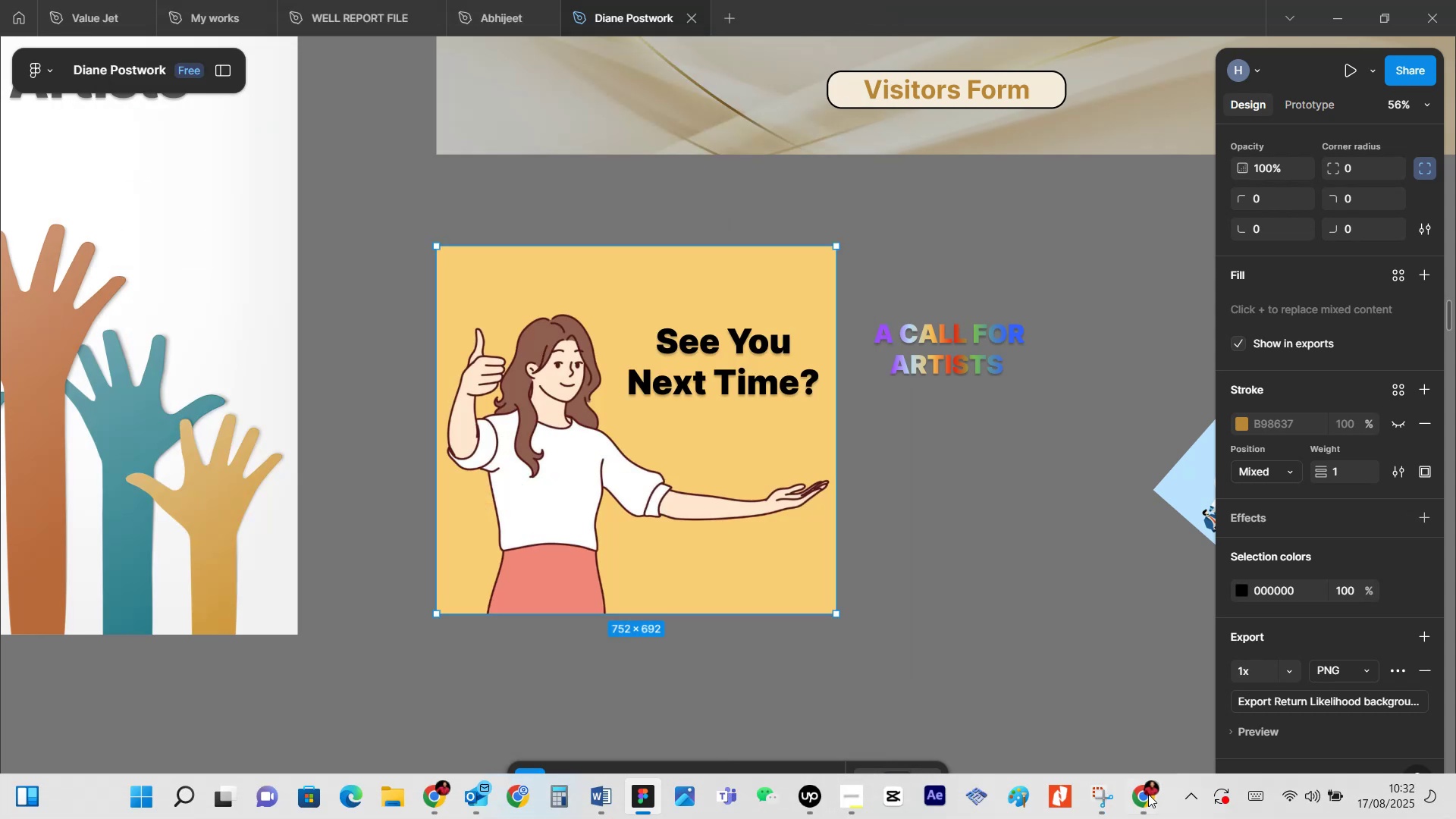 
left_click([1059, 720])
 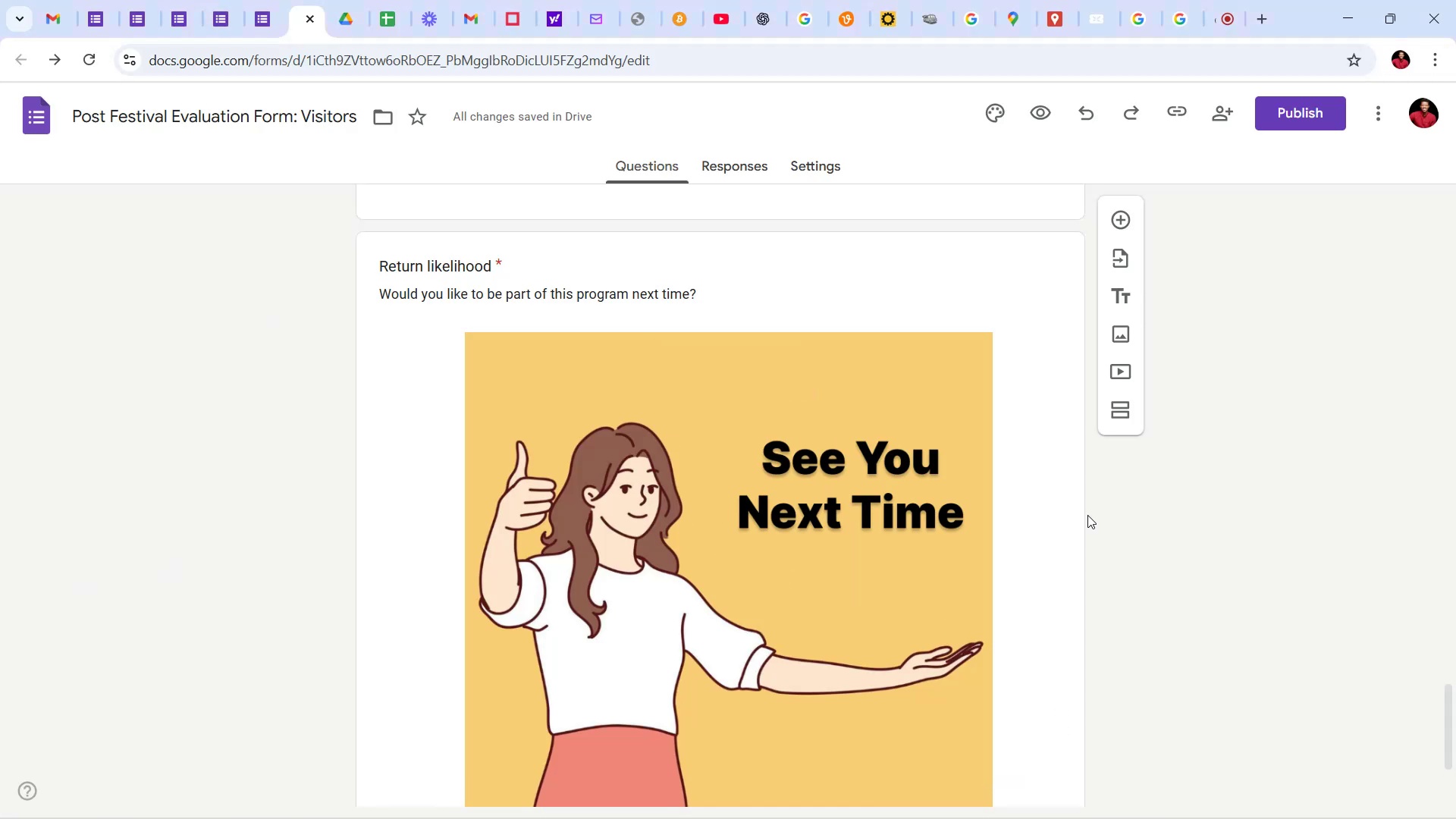 
left_click([1058, 519])
 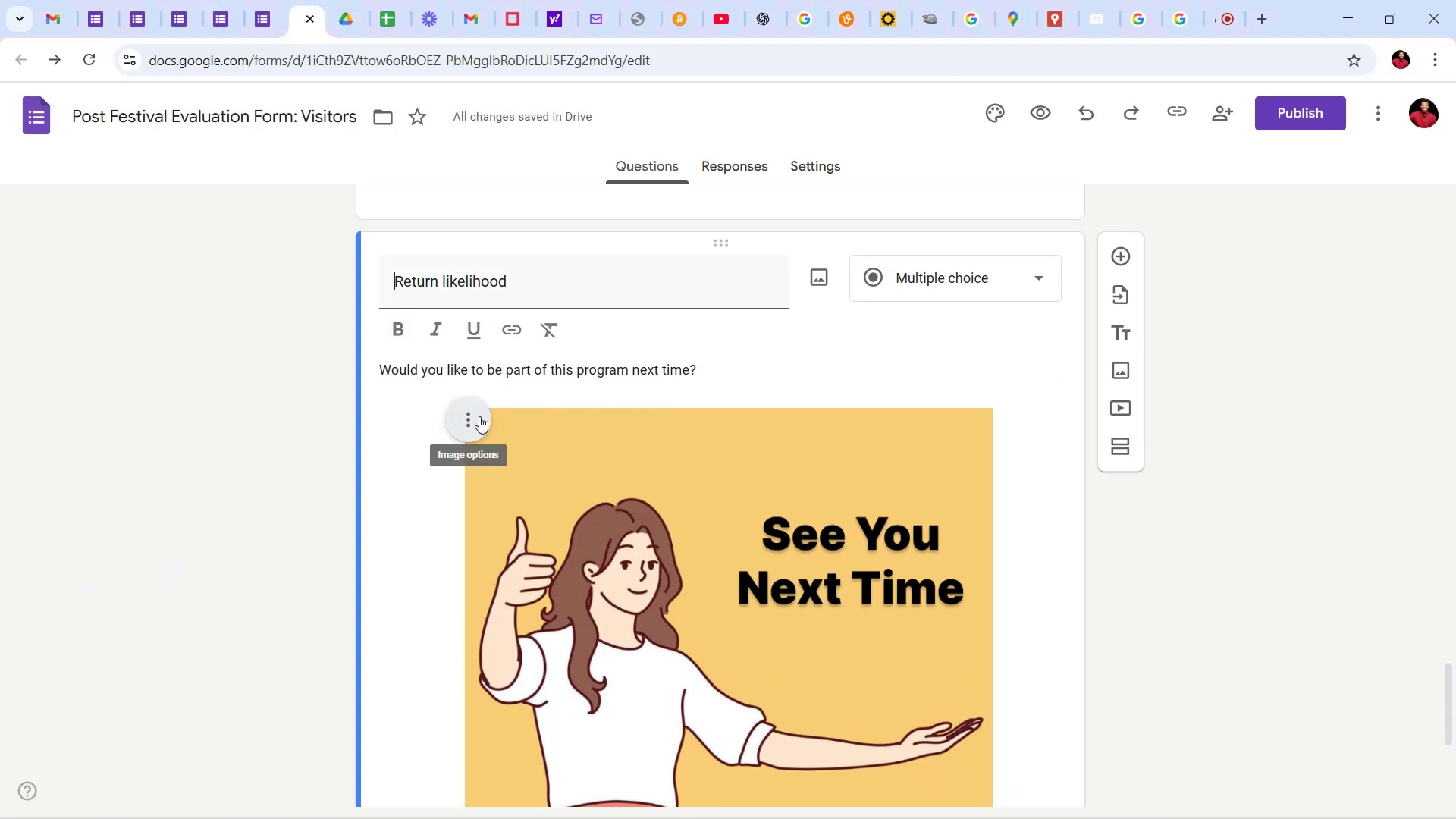 
left_click([464, 416])
 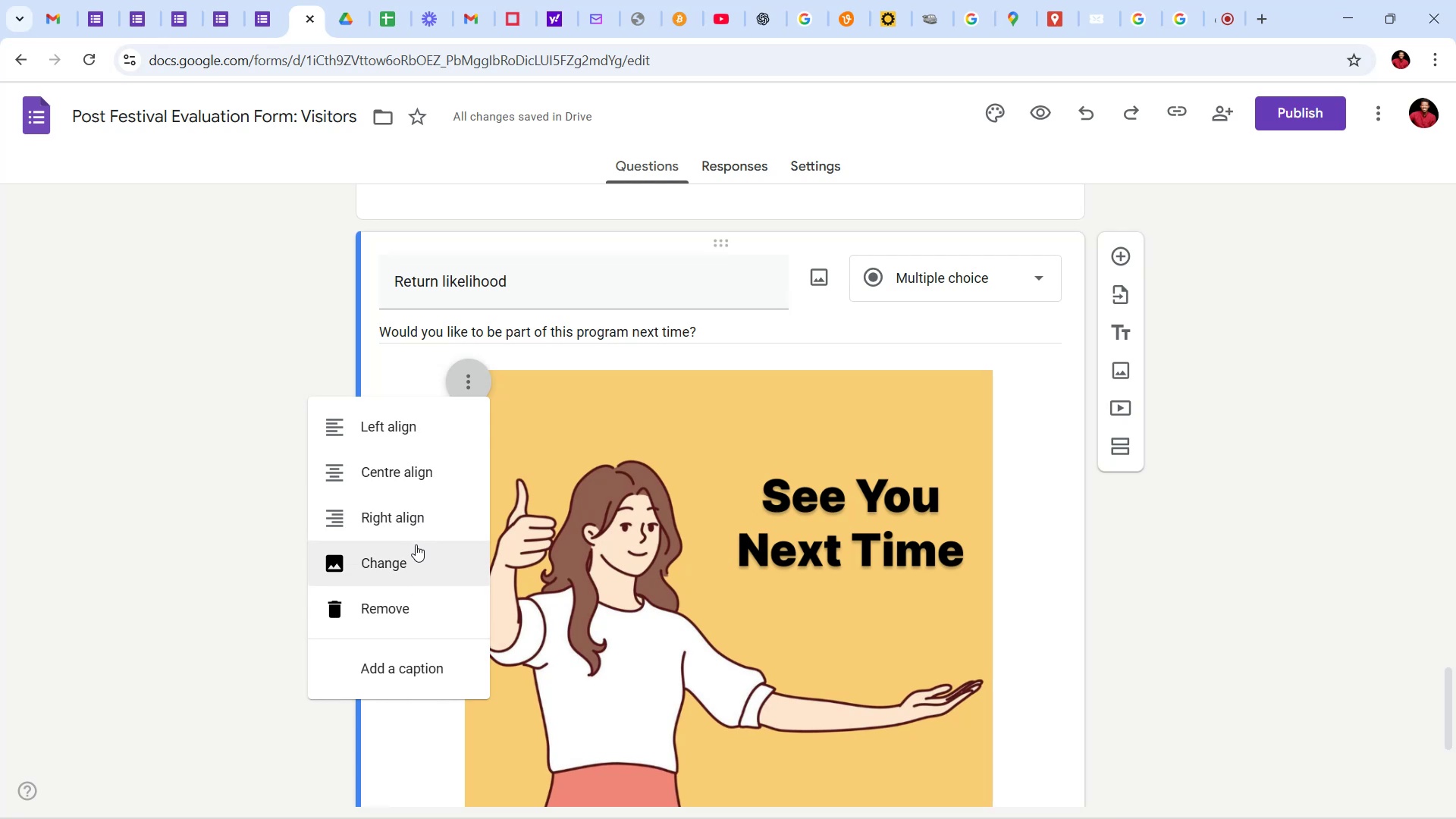 
left_click([416, 555])
 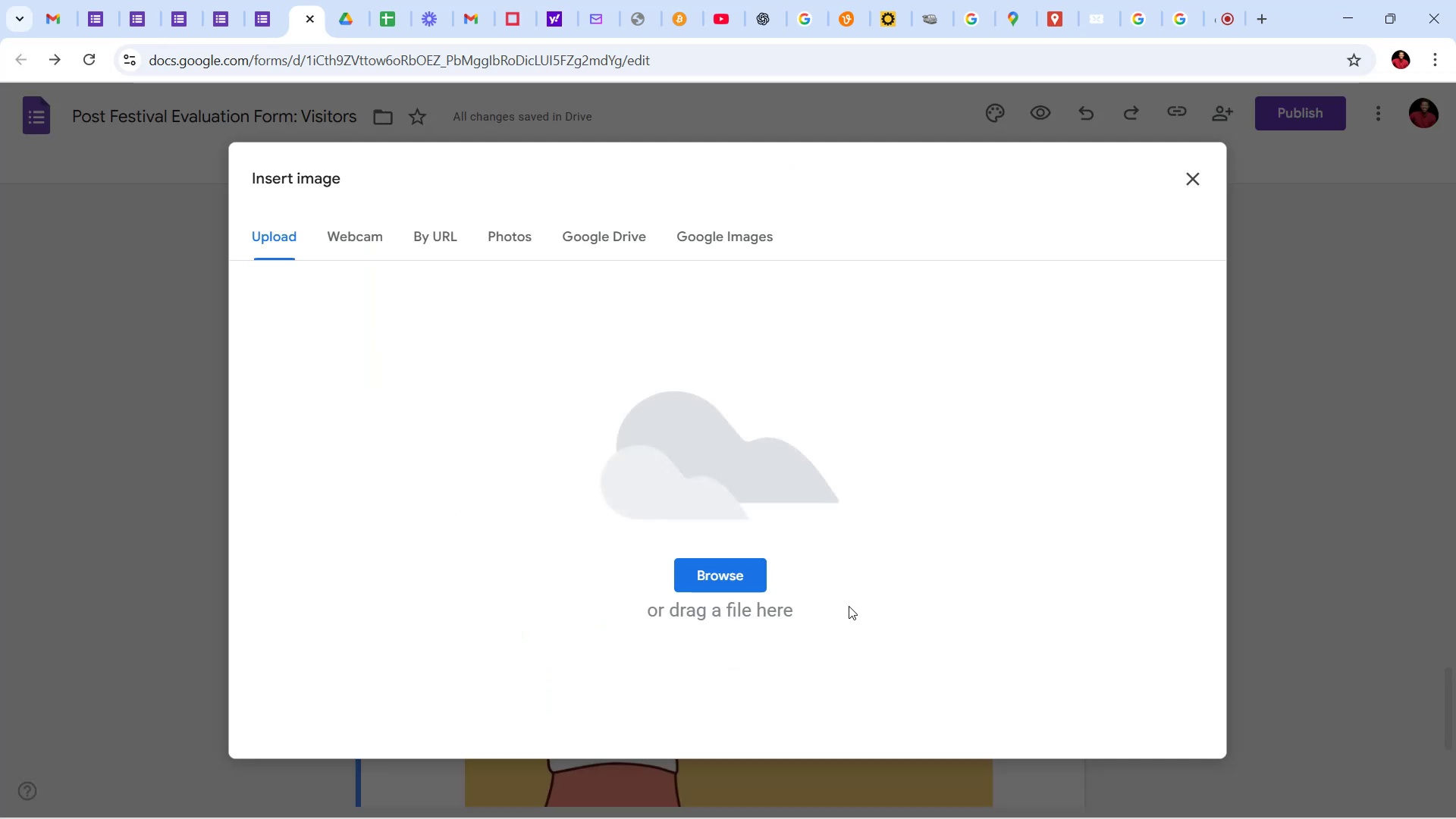 
left_click([713, 576])
 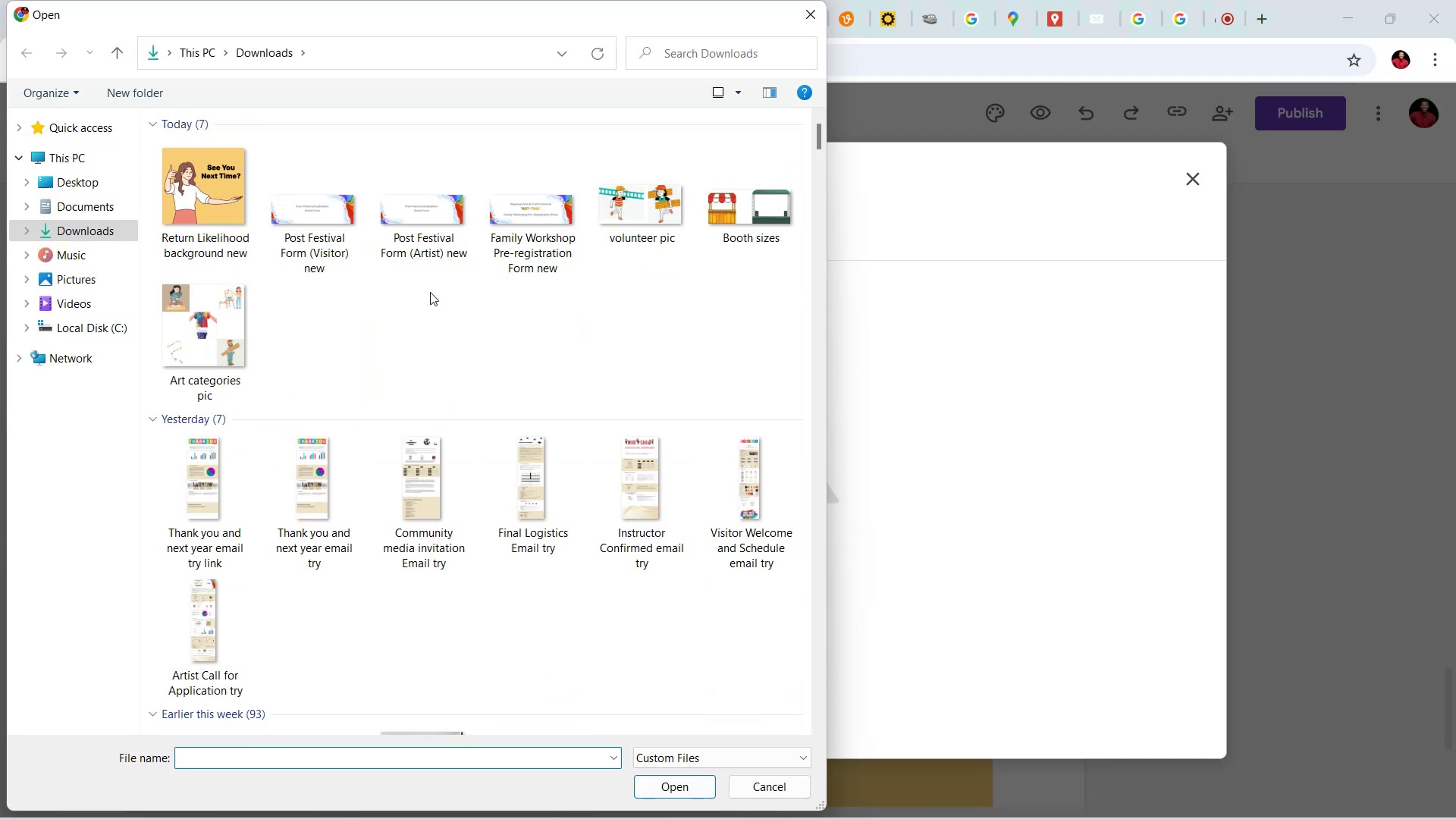 
left_click([221, 187])
 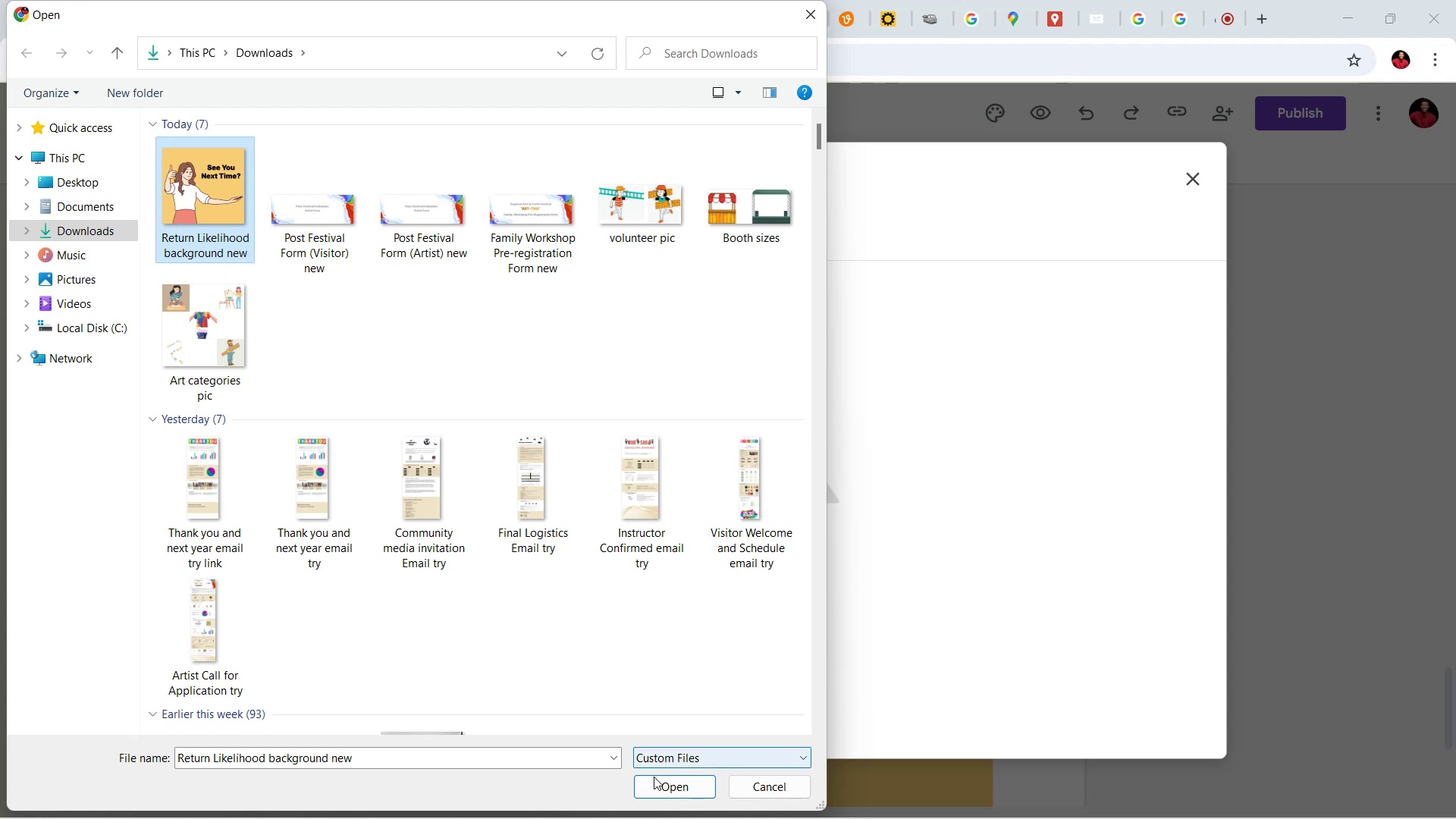 
left_click([662, 790])
 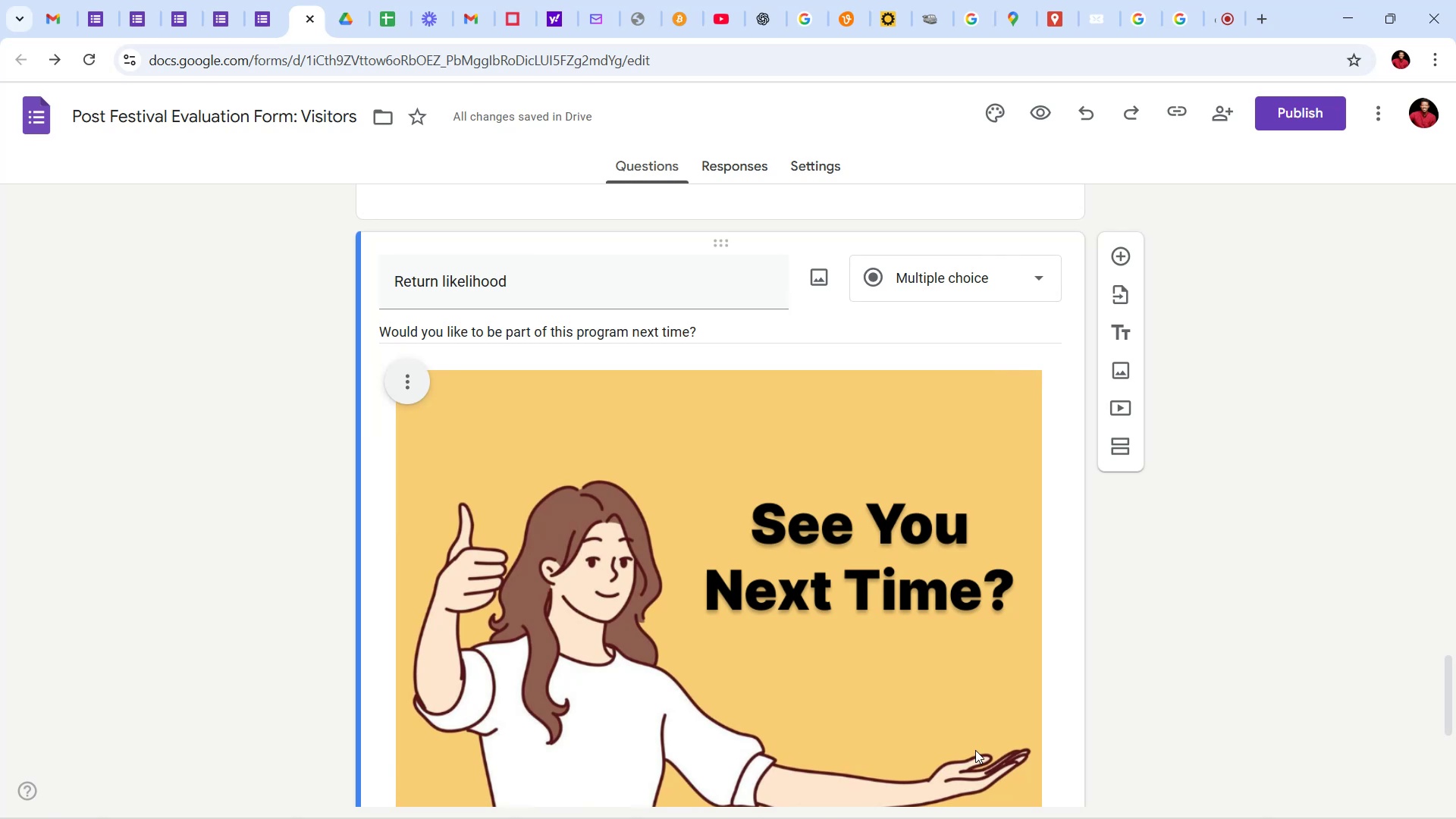 
wait(33.08)
 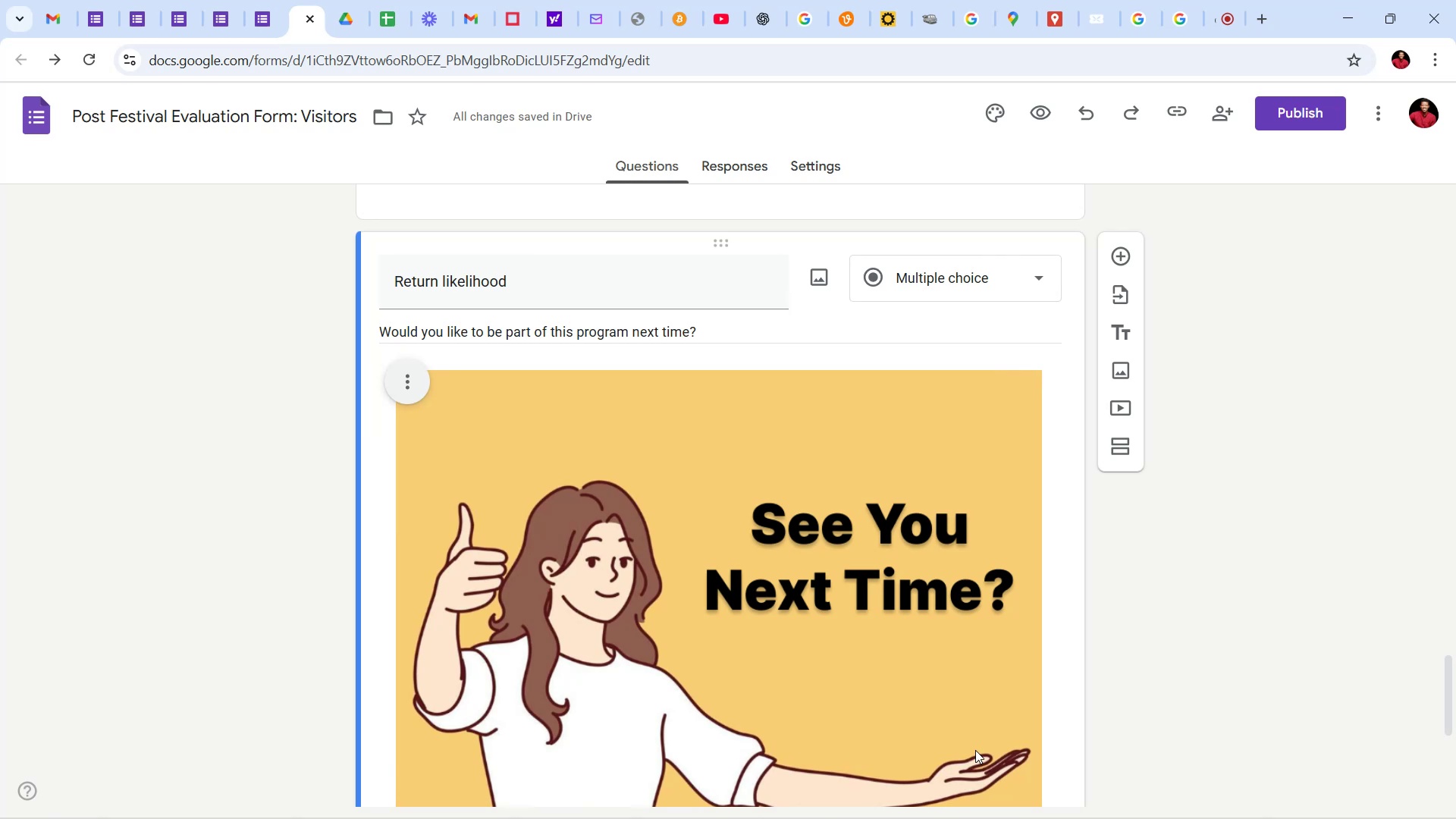 
scroll: coordinate [1280, 576], scroll_direction: down, amount: 17.0
 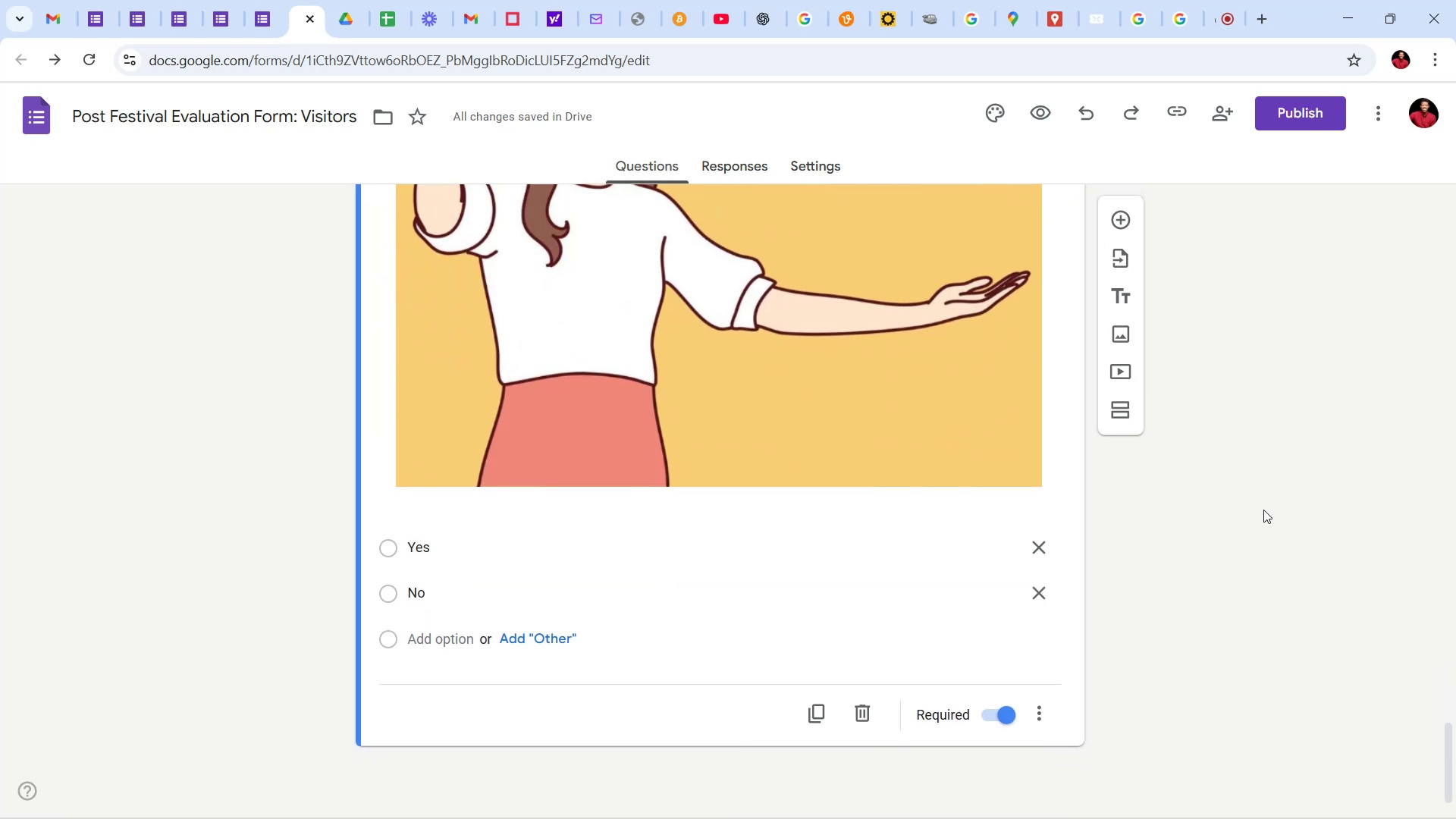 
scroll: coordinate [1432, 473], scroll_direction: up, amount: 18.0
 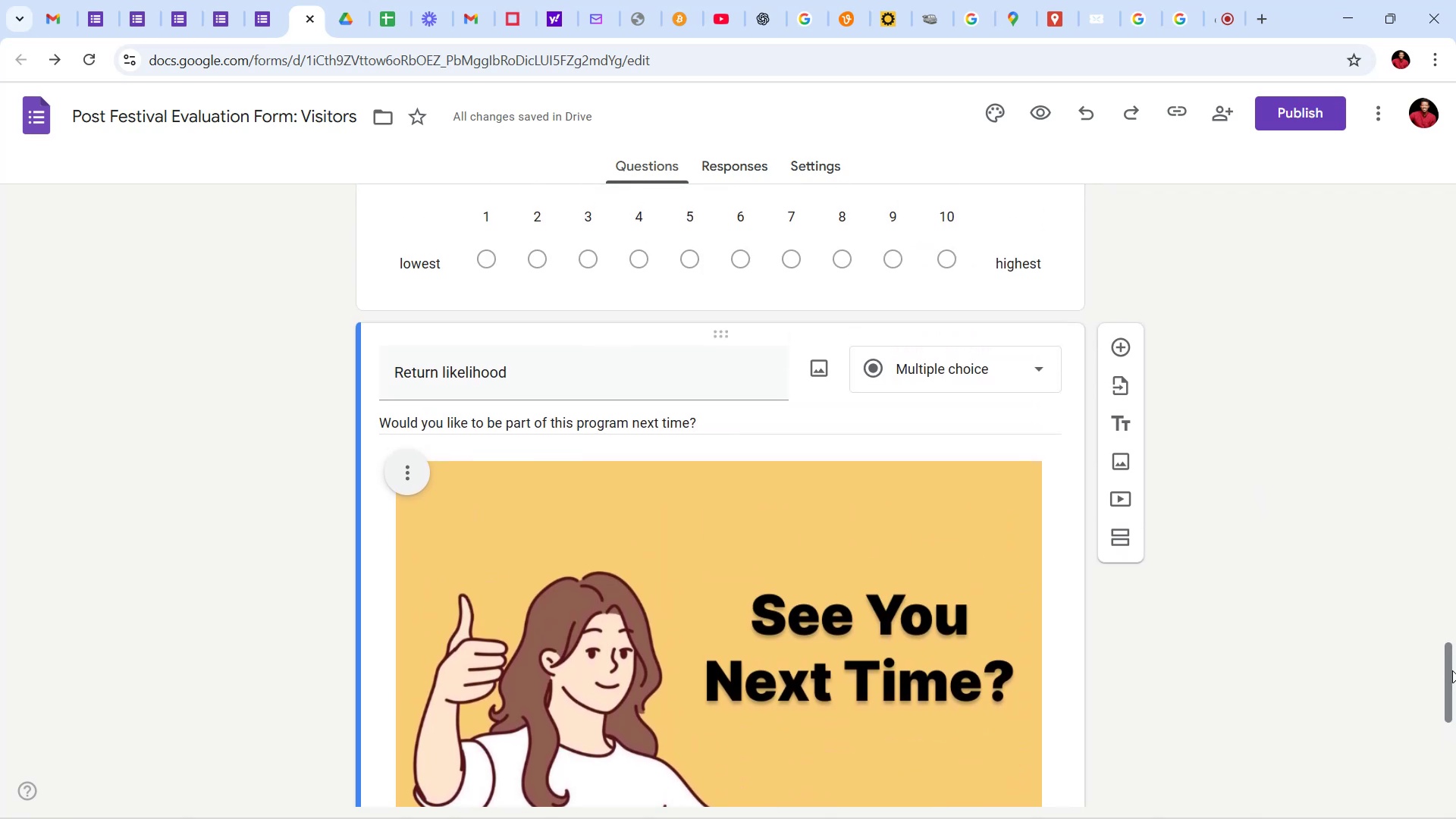 
left_click_drag(start_coordinate=[1452, 670], to_coordinate=[1405, 343])
 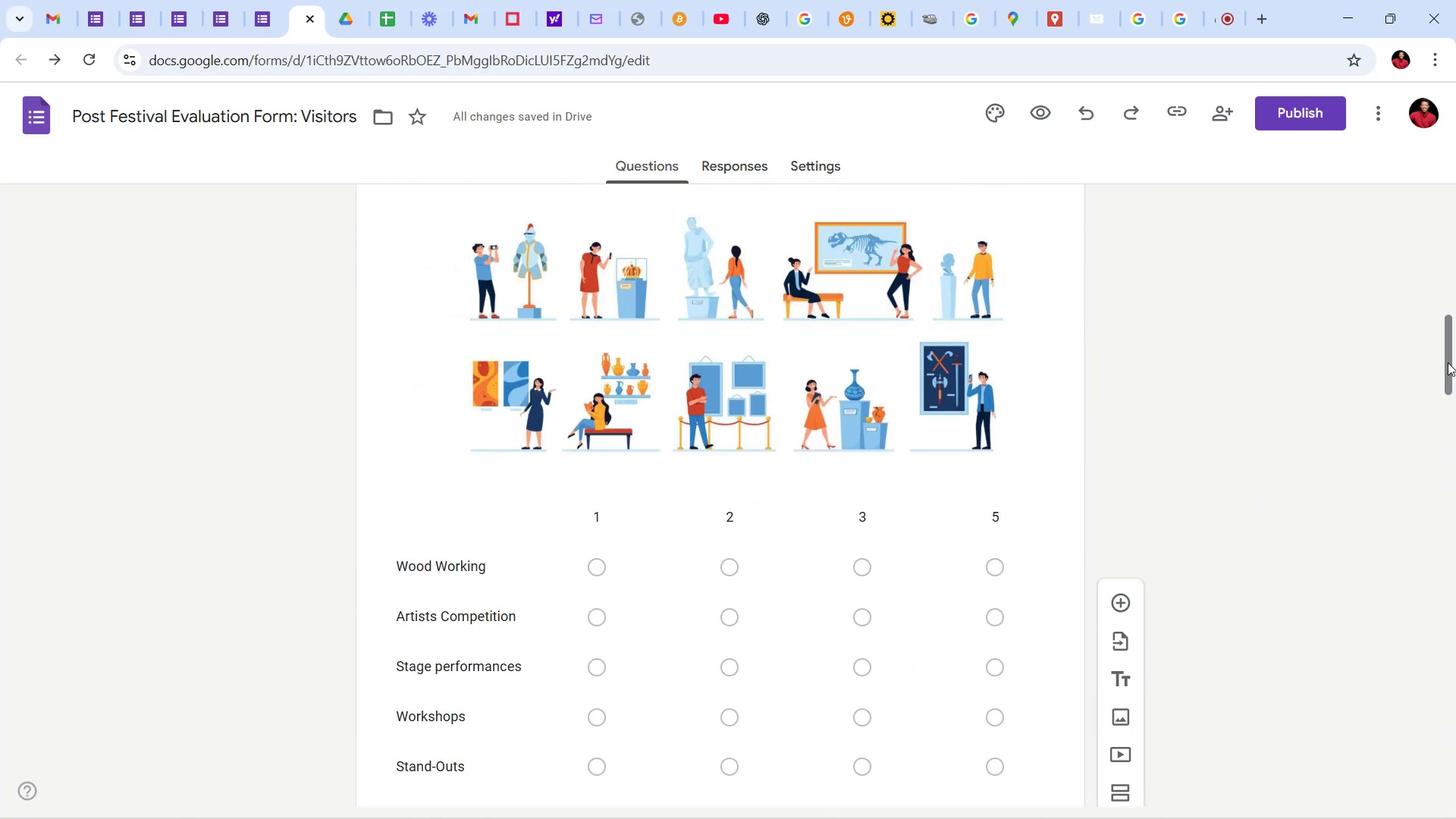 
left_click_drag(start_coordinate=[1454, 366], to_coordinate=[1455, 222])
 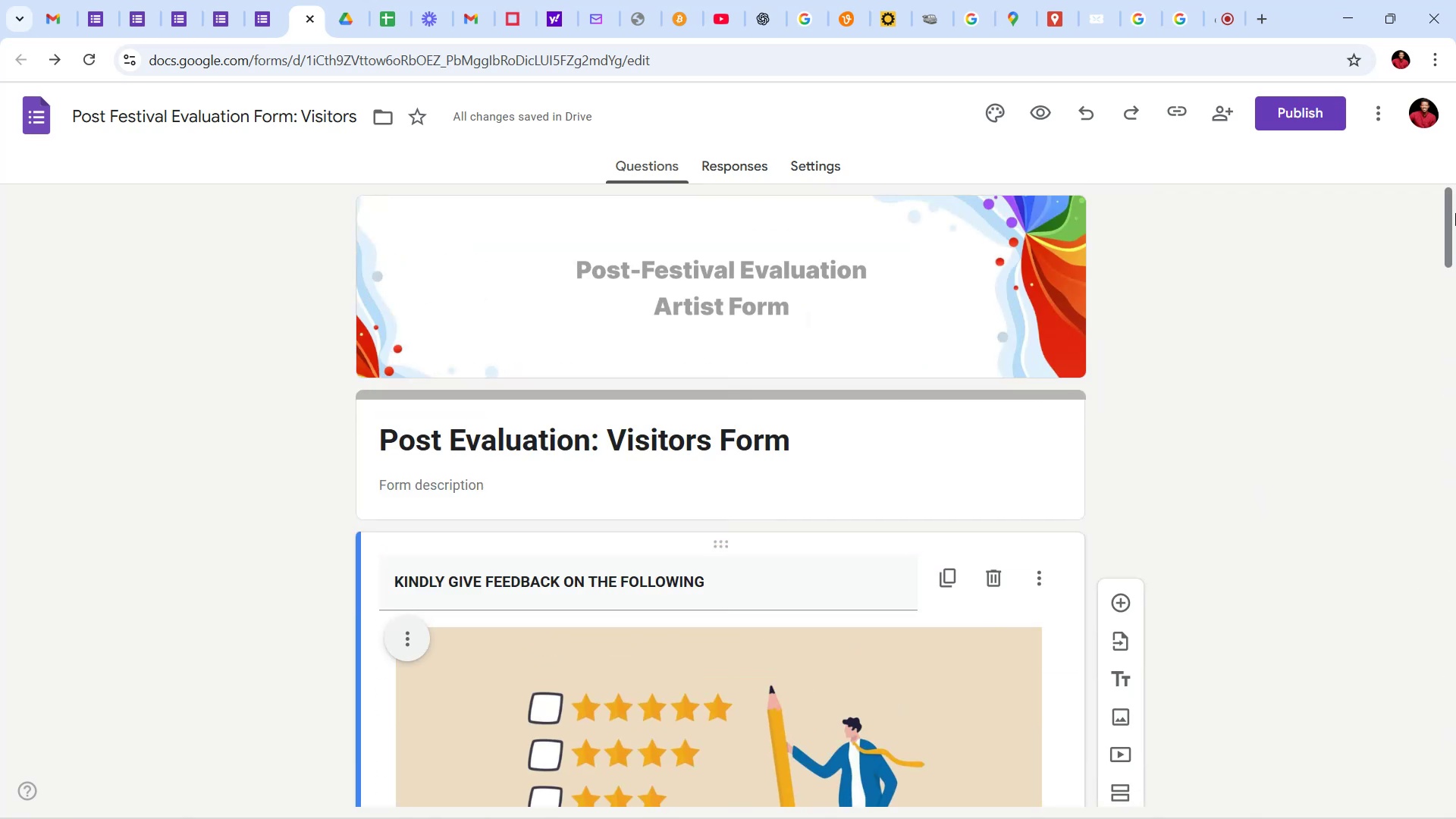 
left_click_drag(start_coordinate=[1455, 217], to_coordinate=[1455, 353])
 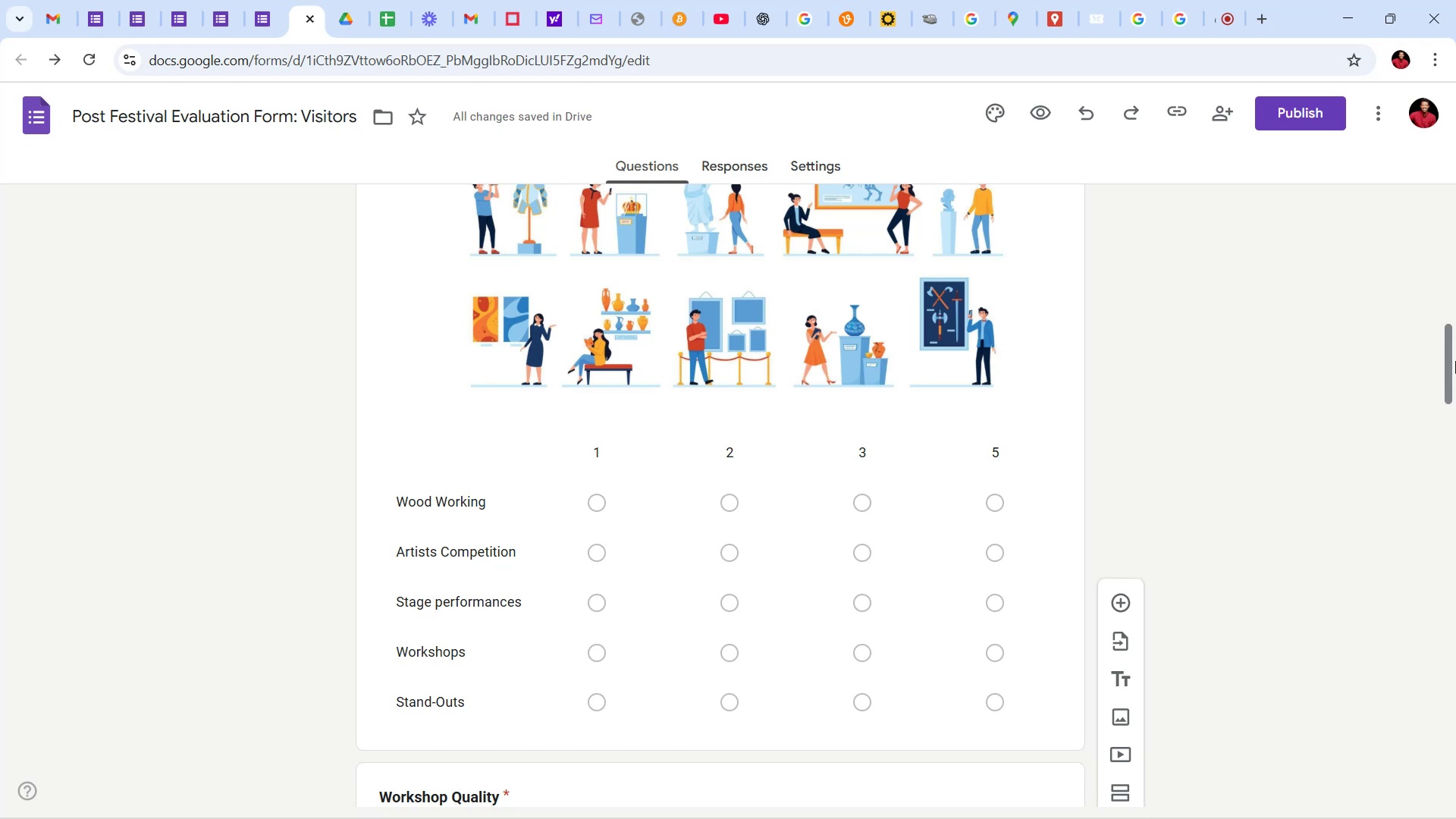 
wait(12.62)
 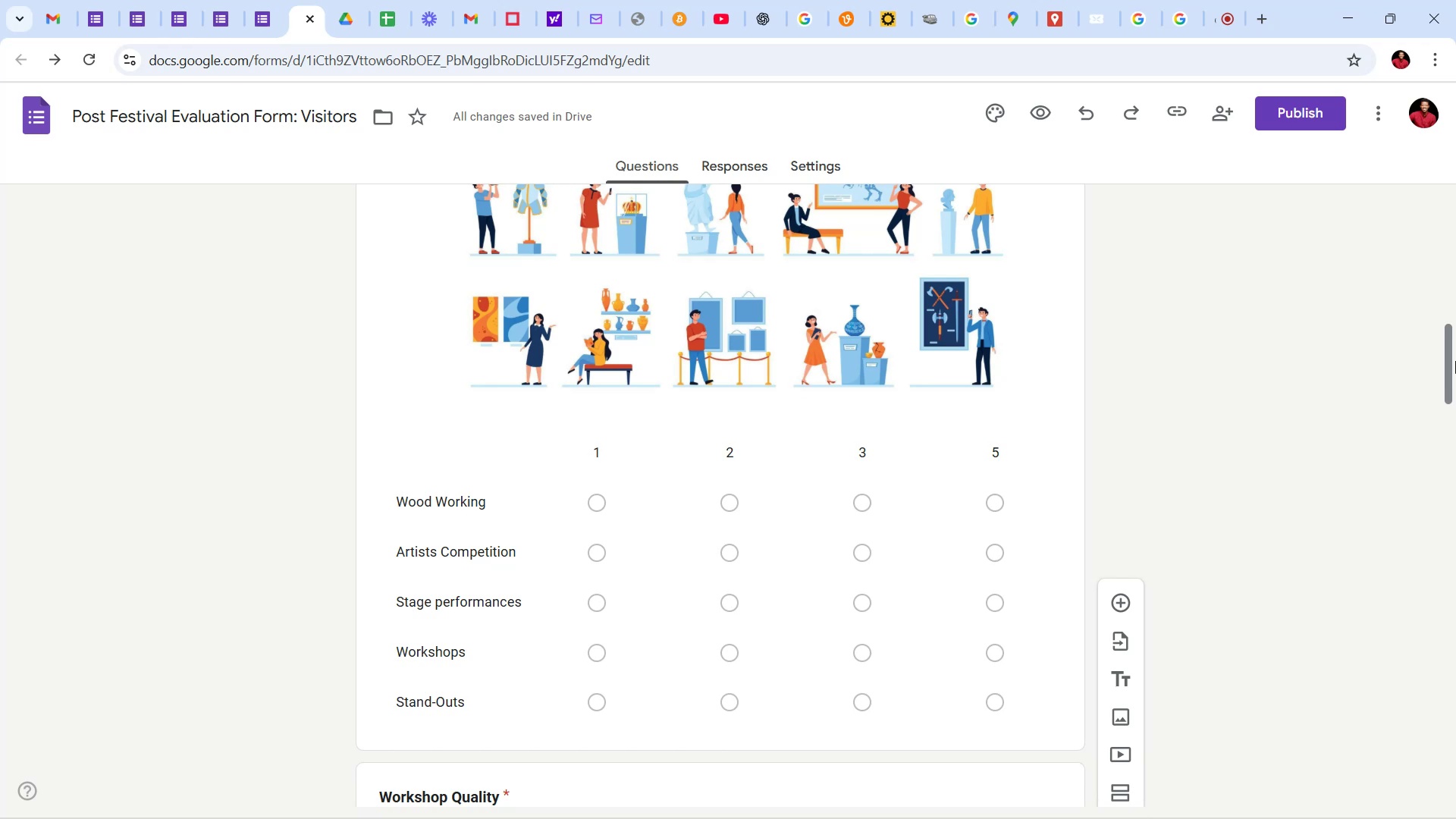 
left_click_drag(start_coordinate=[1455, 361], to_coordinate=[1452, 395])
 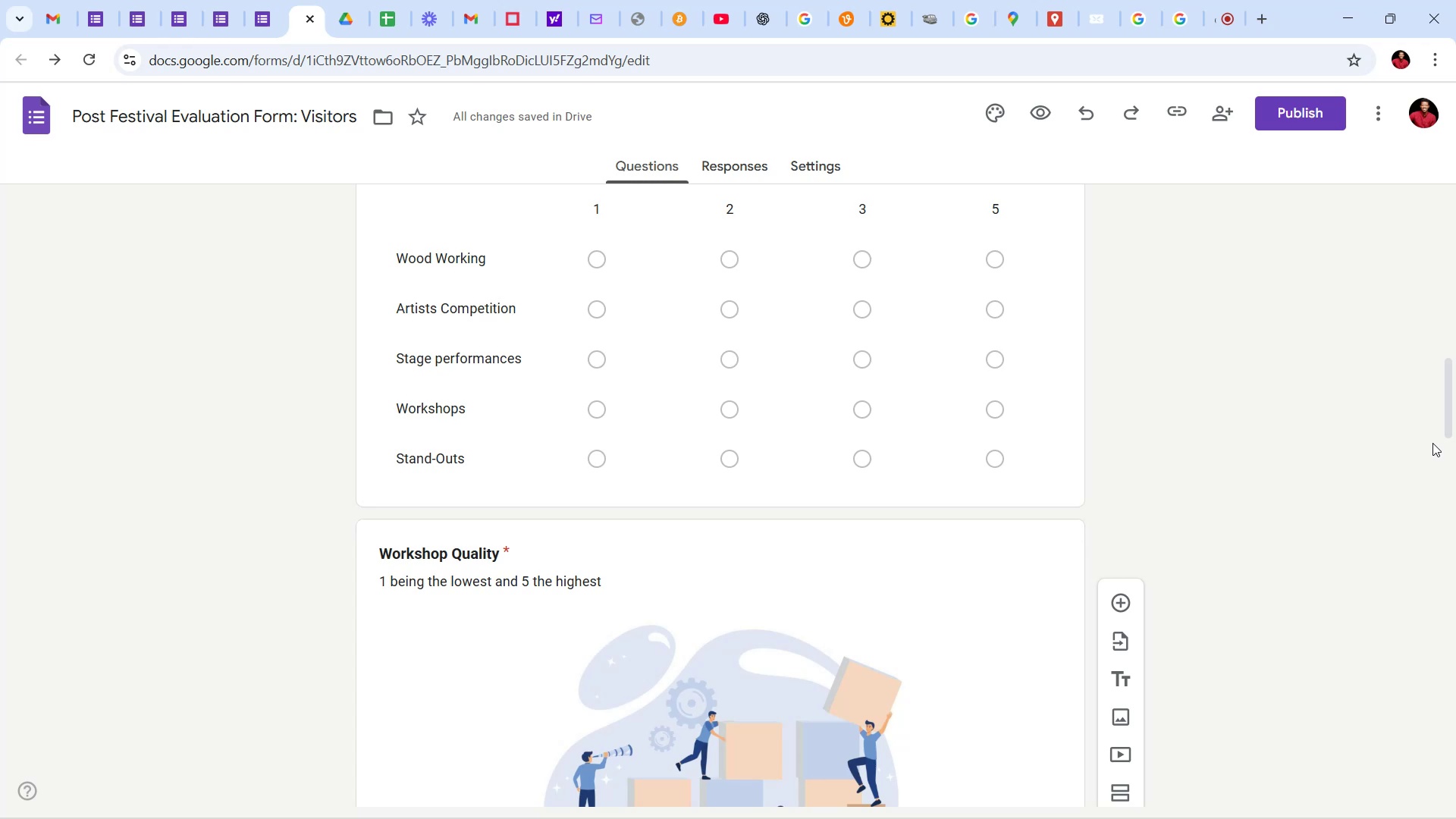 
left_click_drag(start_coordinate=[1455, 431], to_coordinate=[1454, 479])
 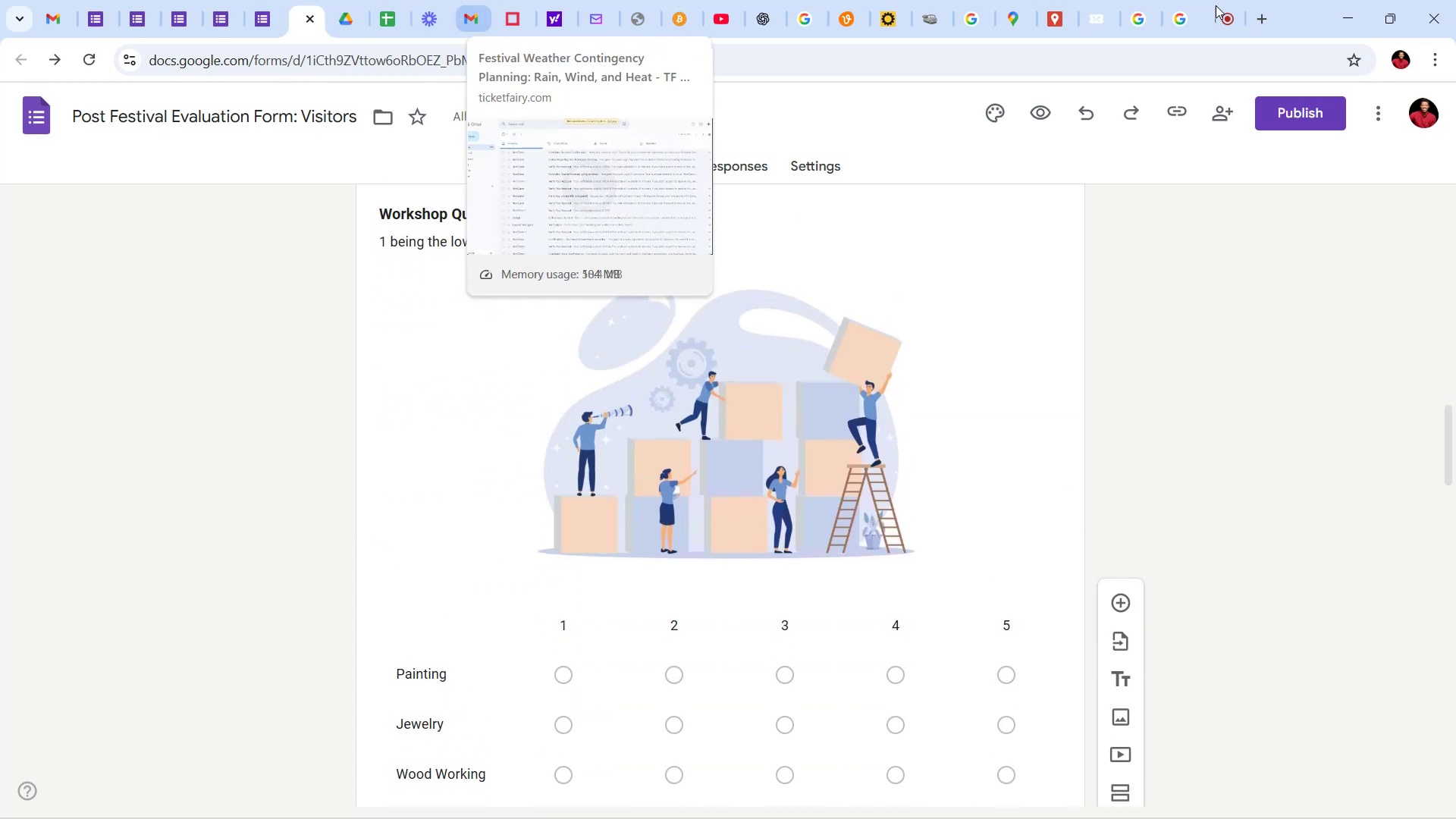 
left_click([1228, 0])
 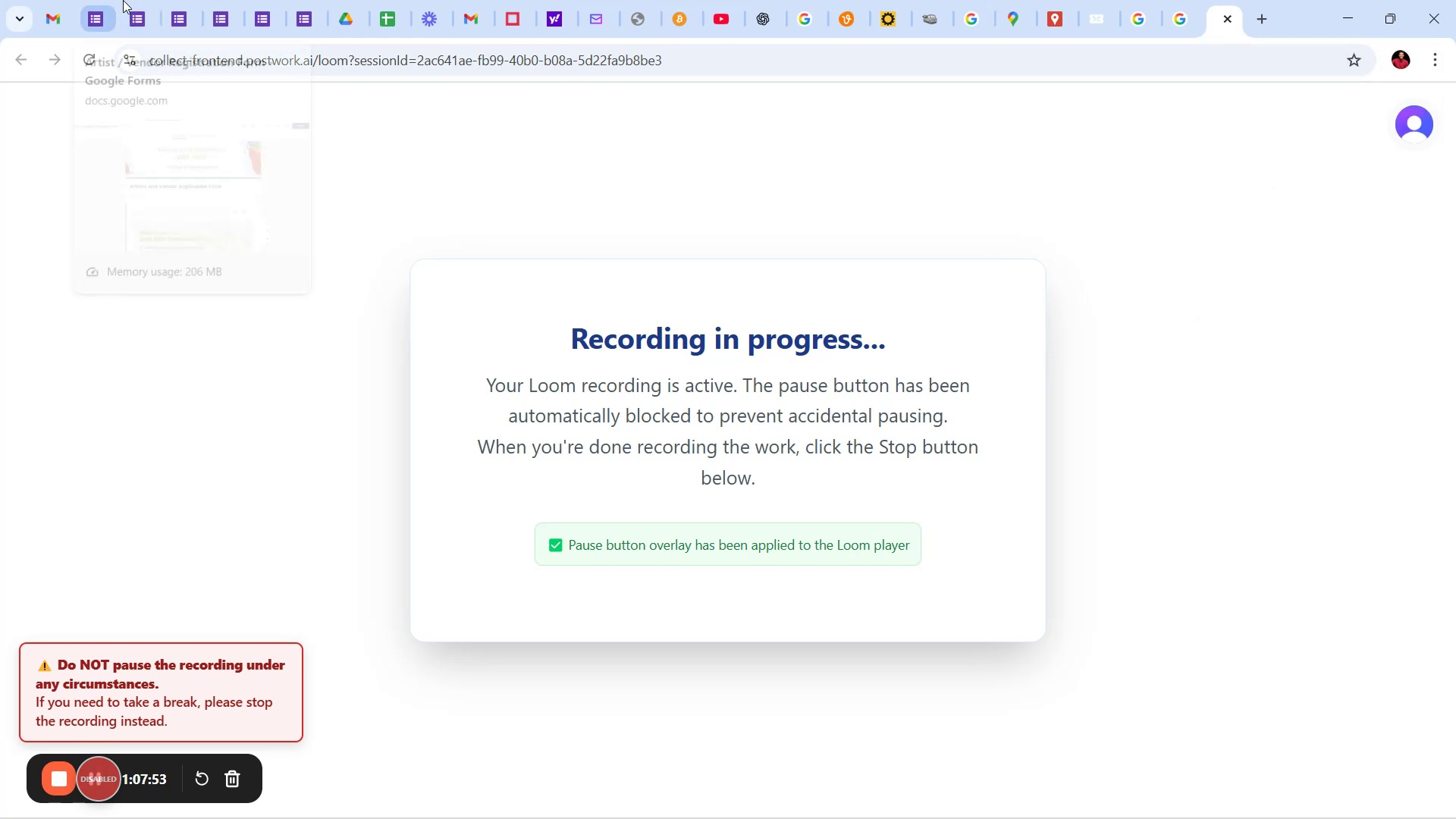 
wait(5.05)
 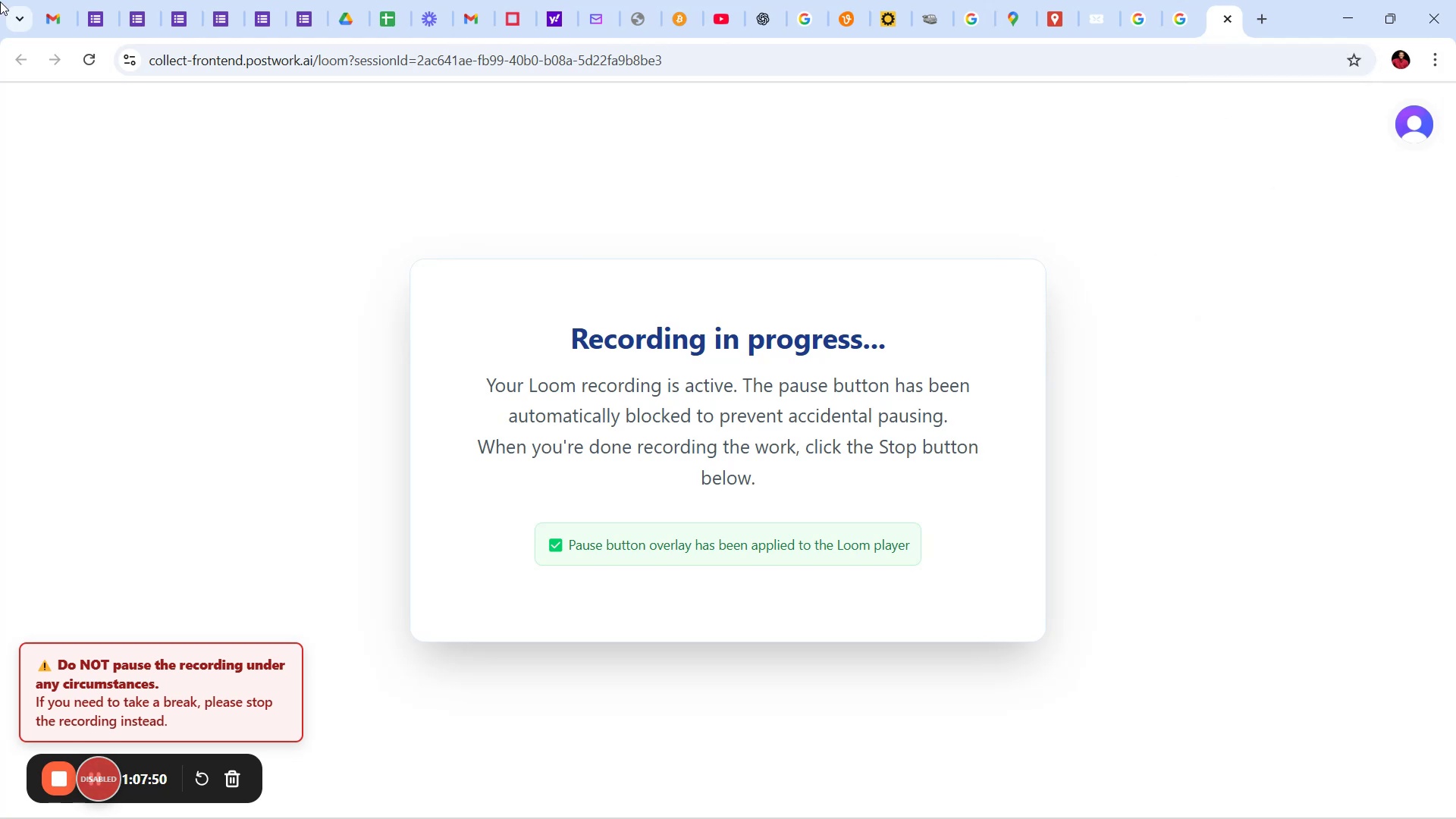 
left_click([297, 0])
 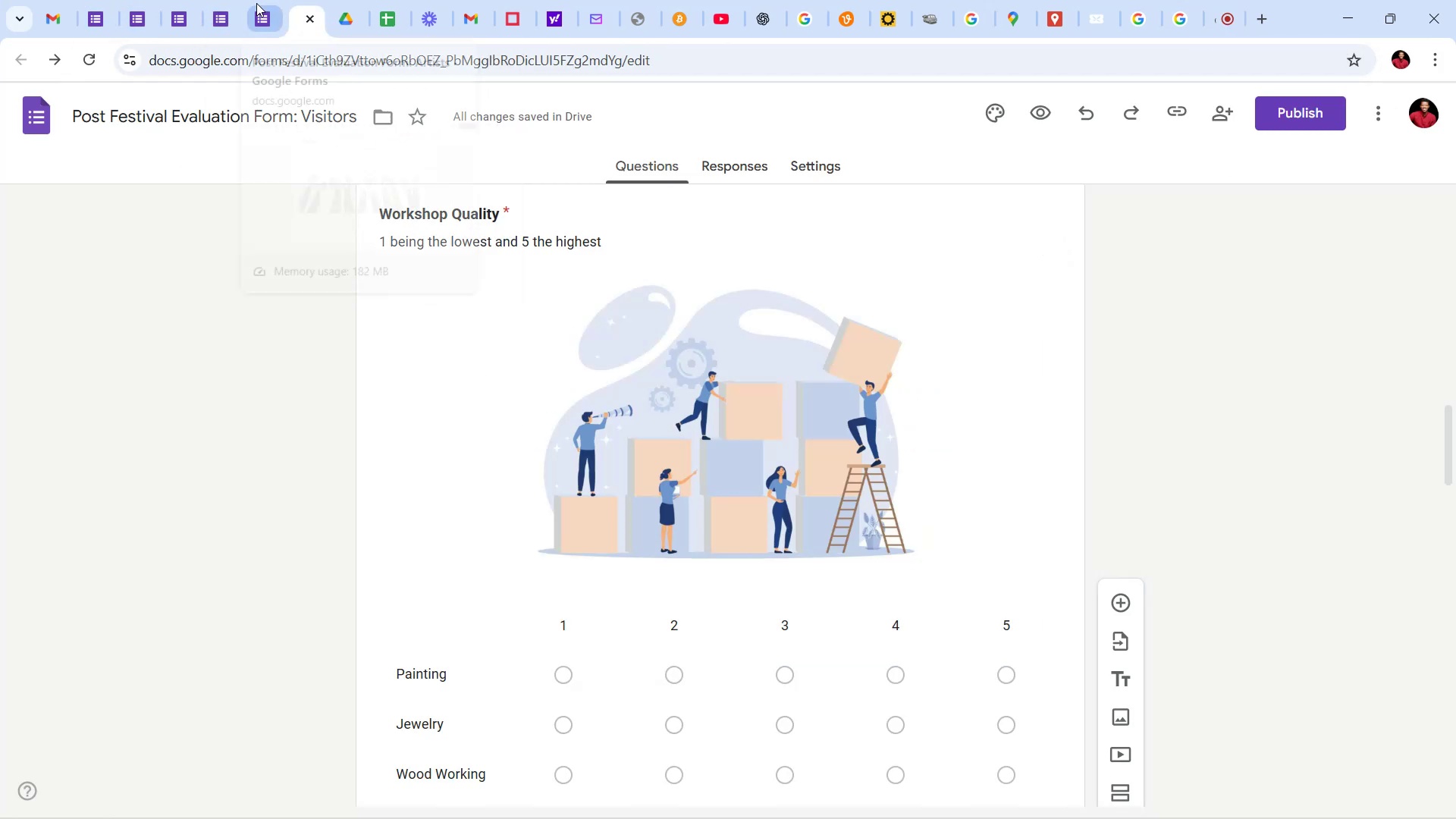 
left_click([256, 3])
 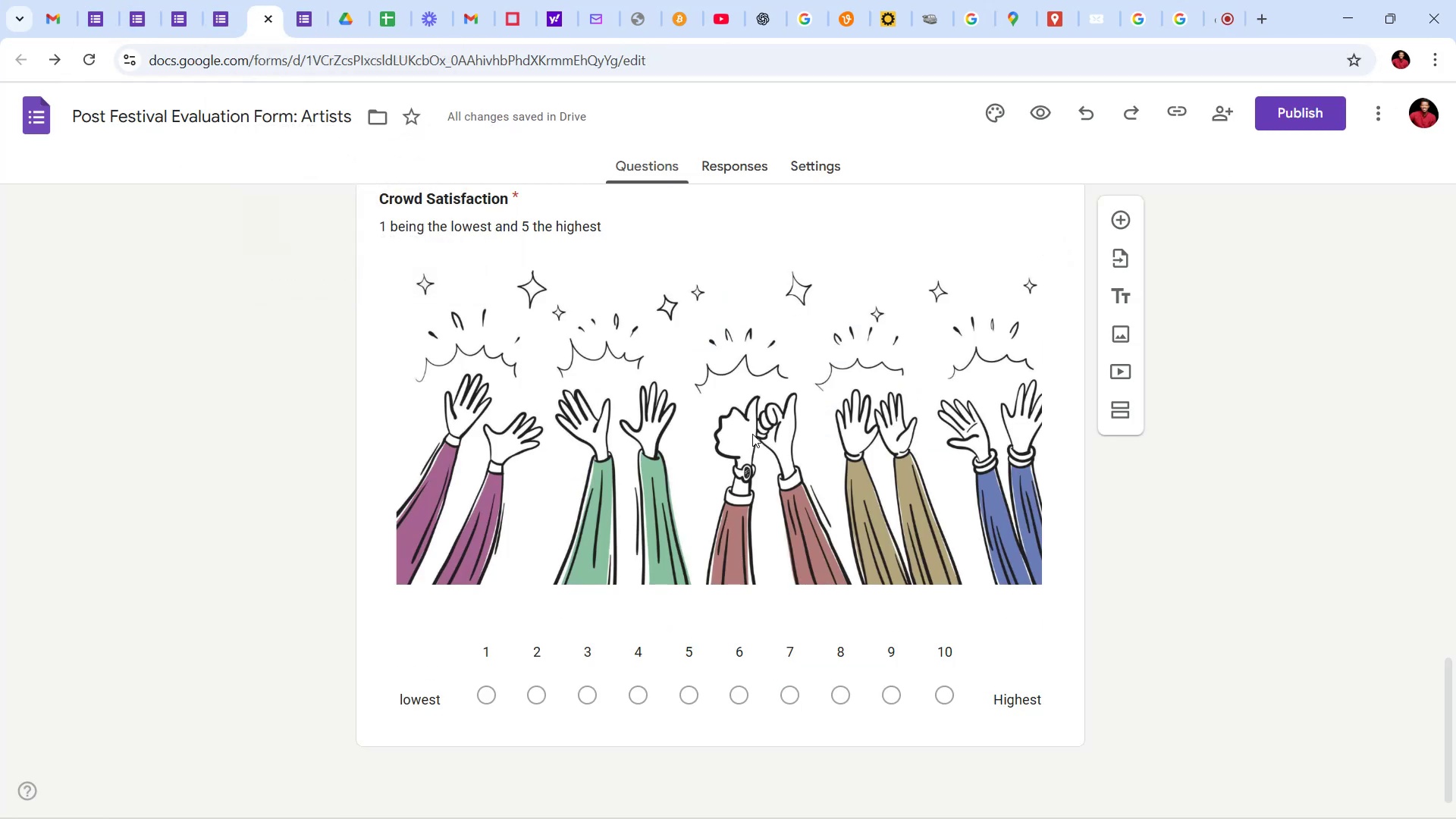 
scroll: coordinate [955, 475], scroll_direction: up, amount: 8.0
 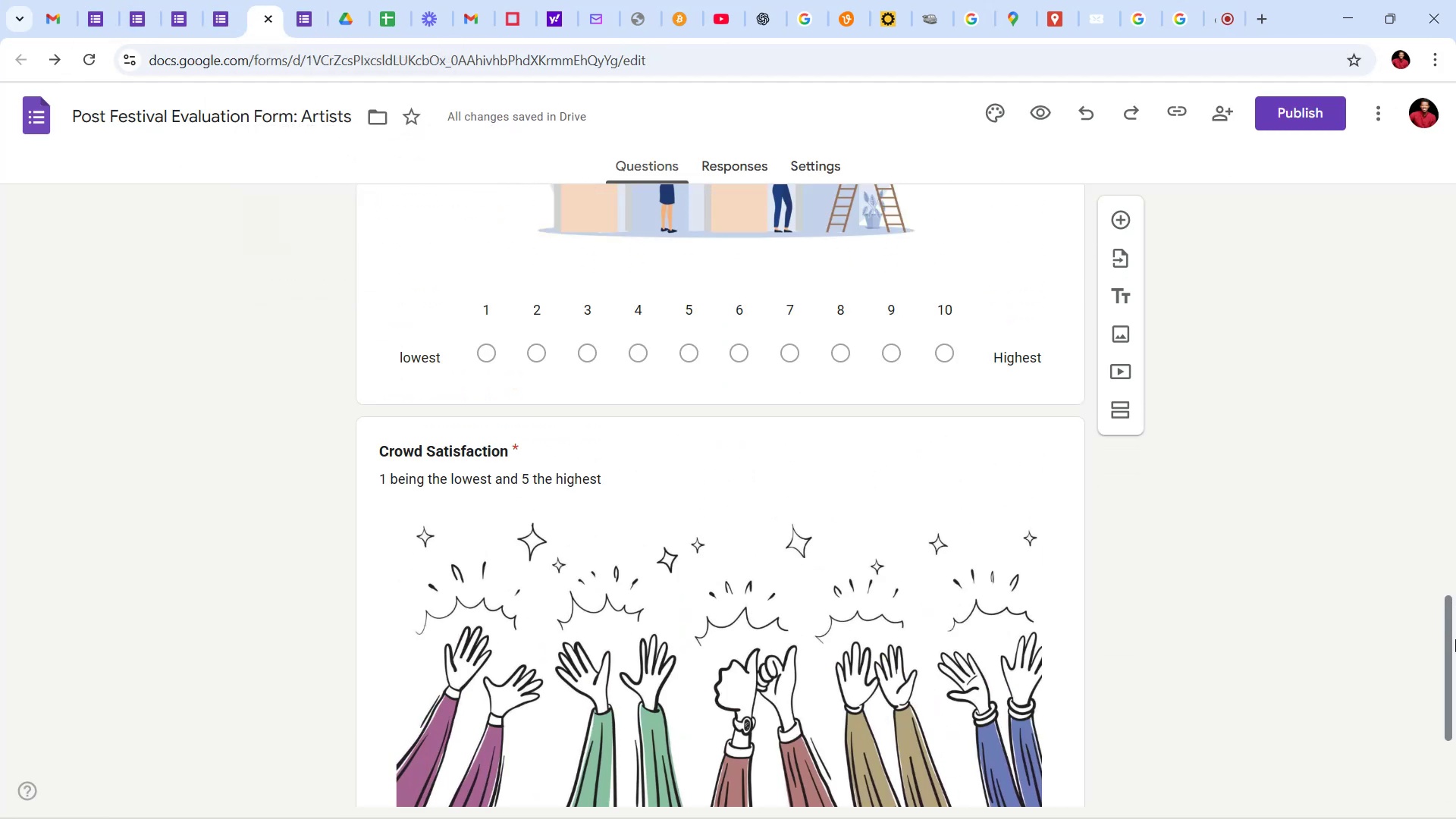 
left_click_drag(start_coordinate=[1455, 647], to_coordinate=[1436, 380])
 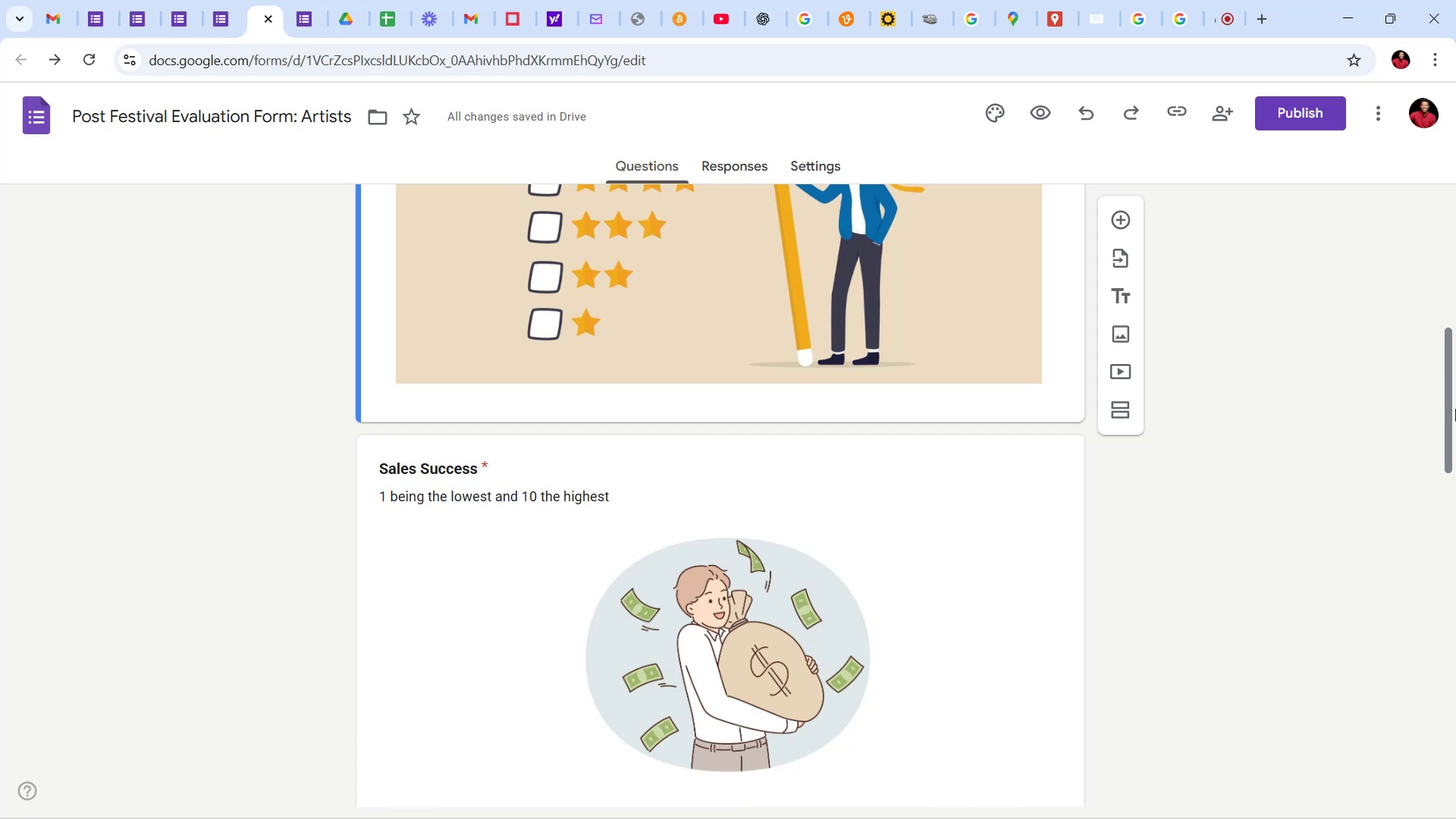 
wait(5.93)
 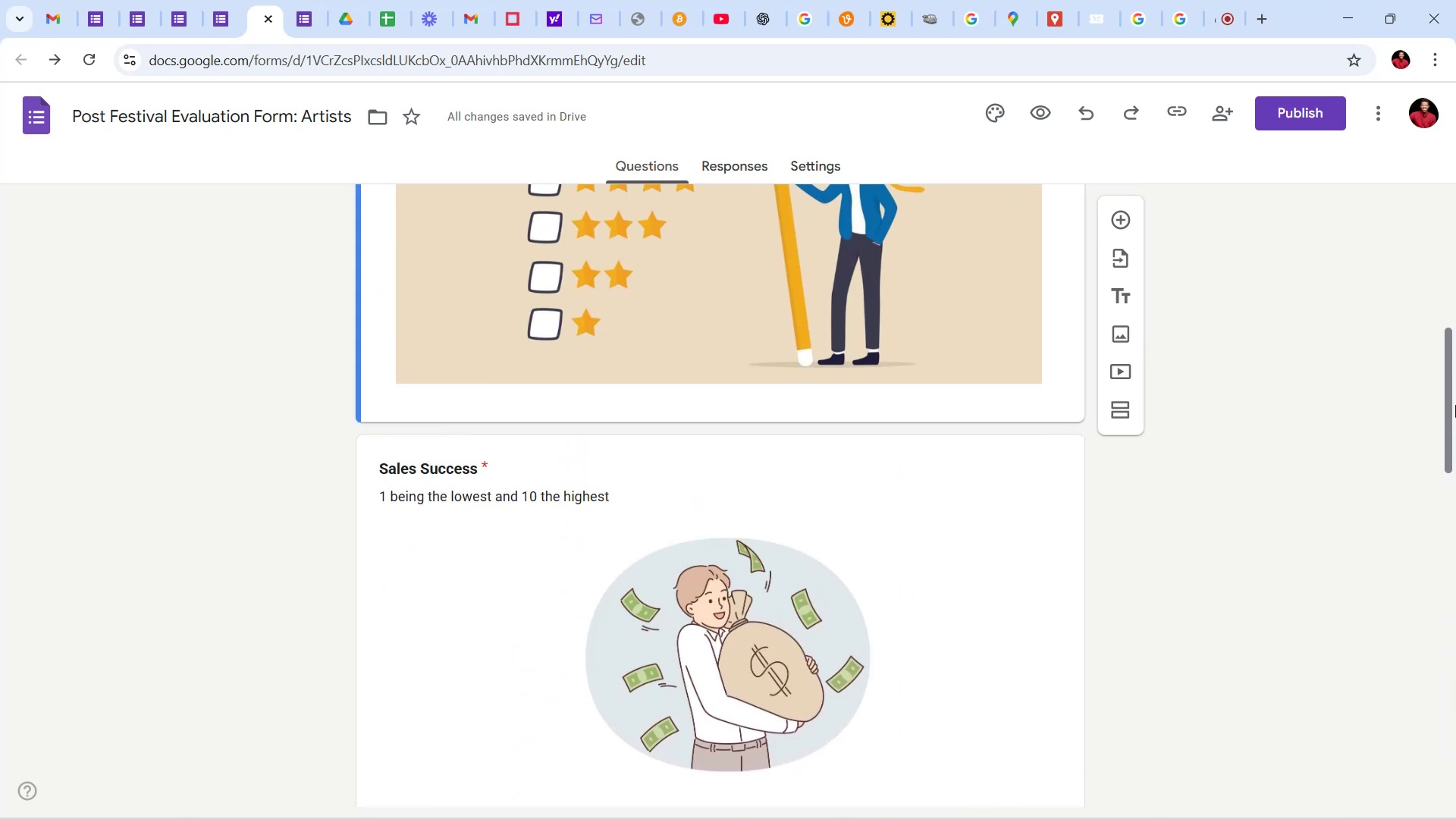 
left_click_drag(start_coordinate=[1455, 416], to_coordinate=[1446, 284])
 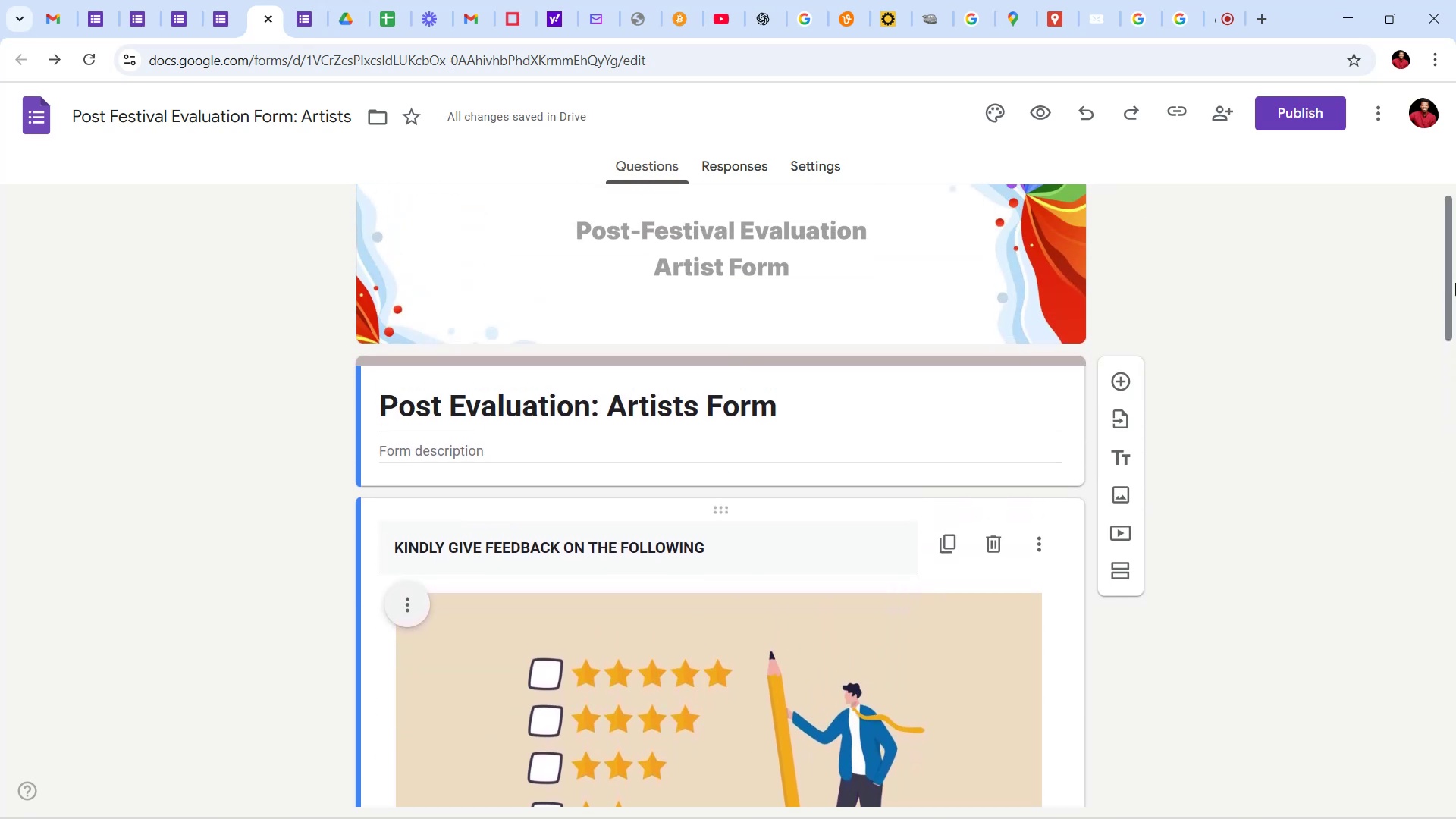 
wait(5.72)
 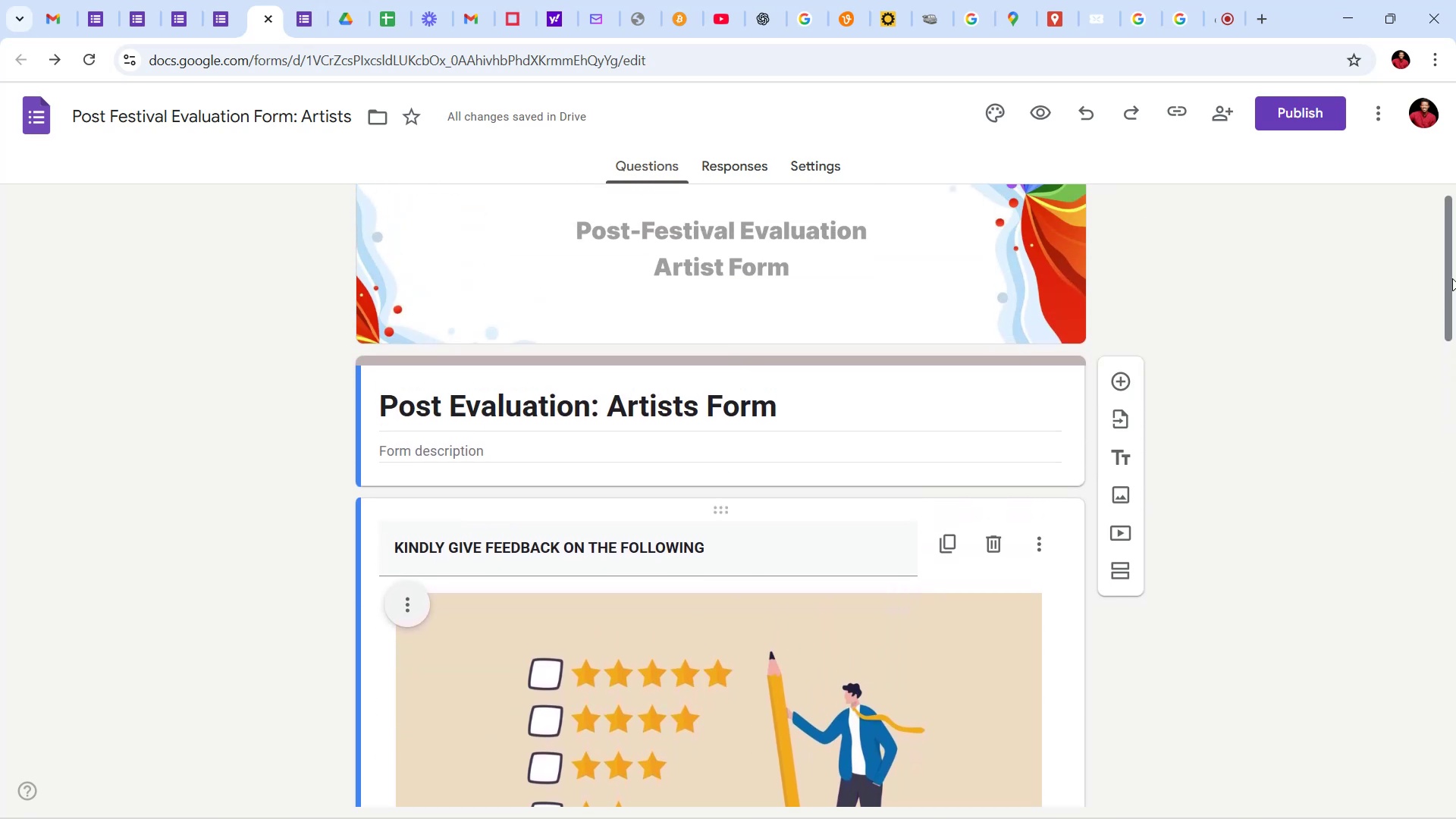 
left_click_drag(start_coordinate=[1455, 275], to_coordinate=[1448, 372])
 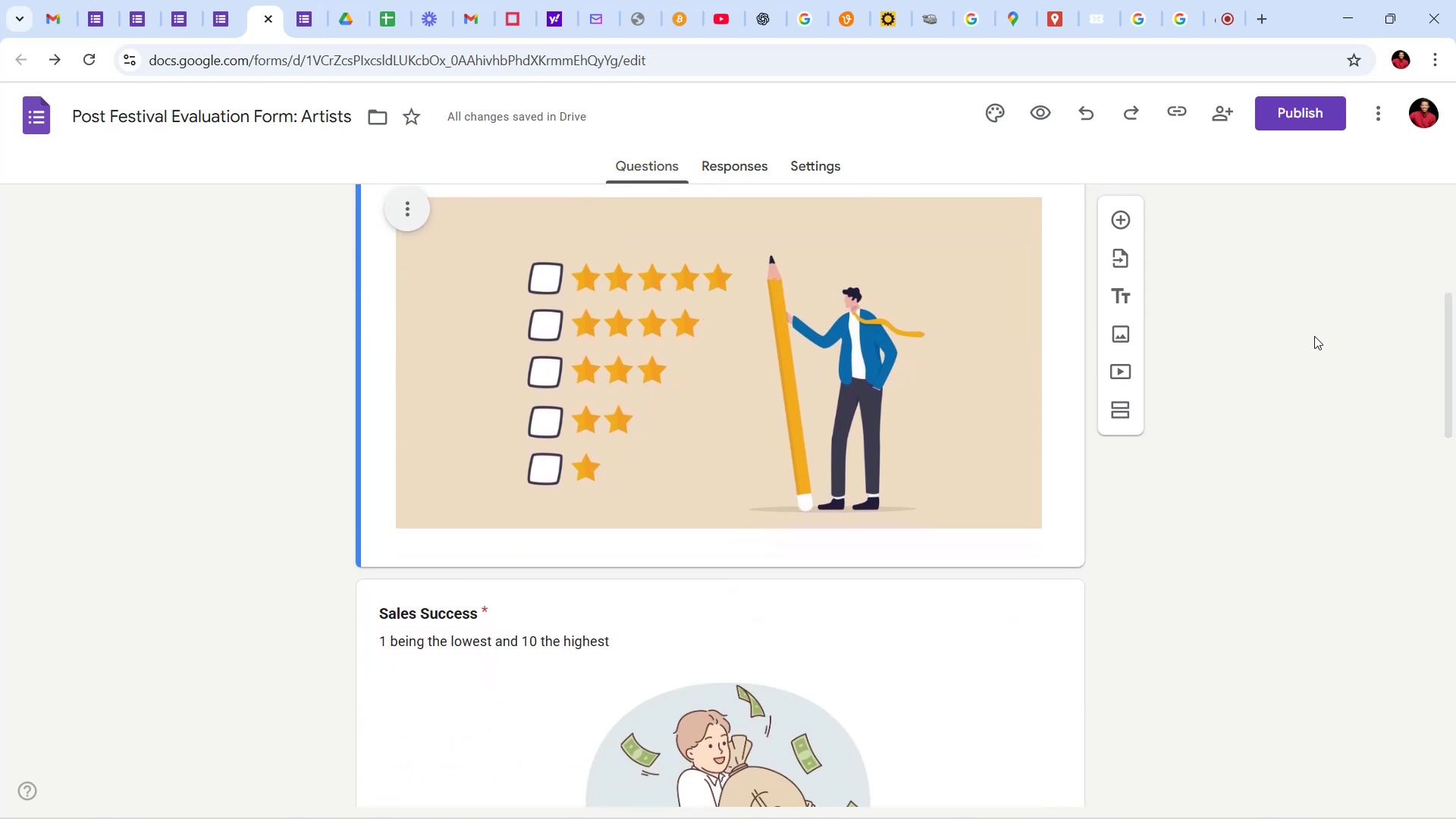 
left_click([1314, 336])
 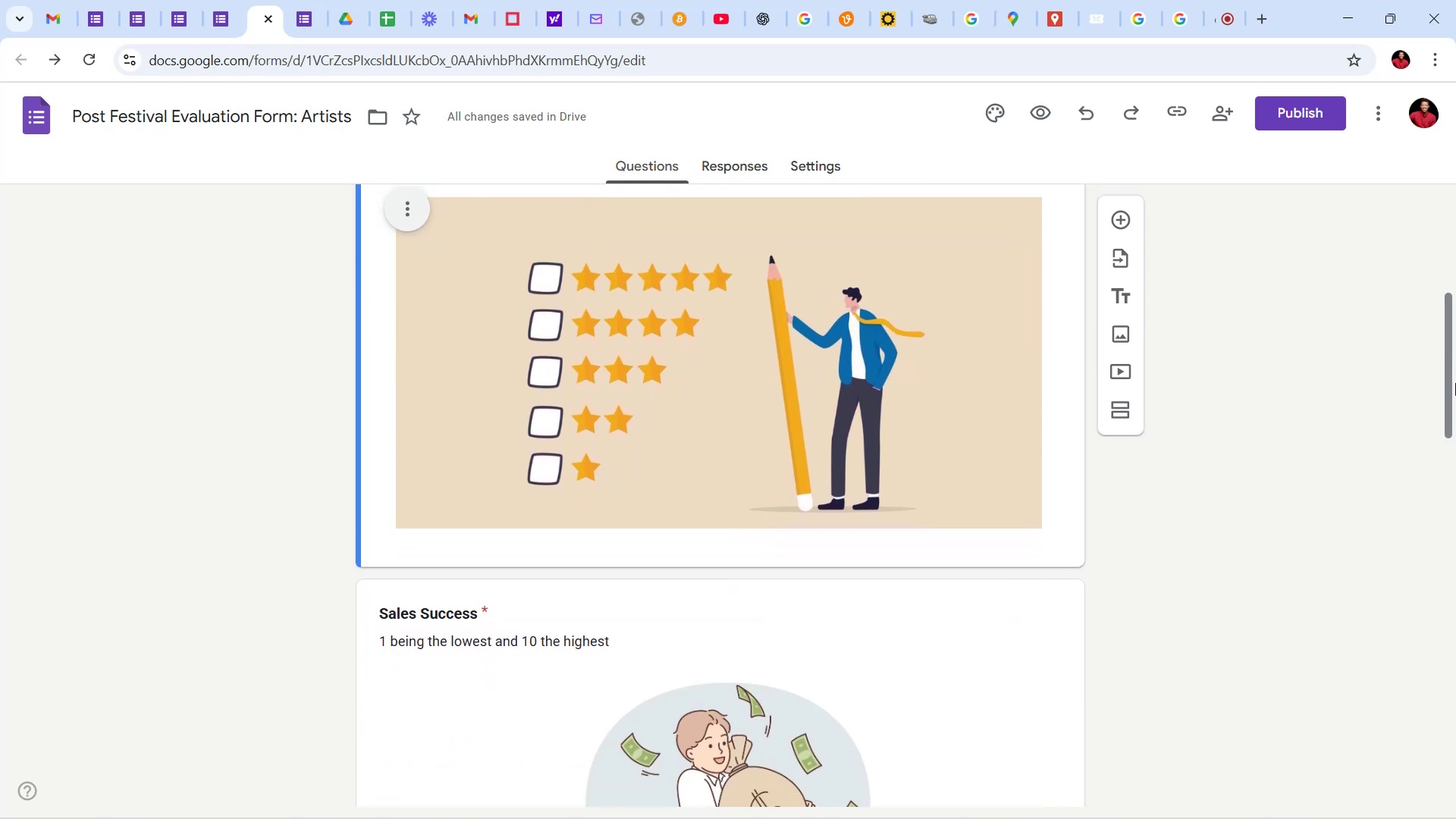 
left_click_drag(start_coordinate=[1455, 381], to_coordinate=[1455, 469])
 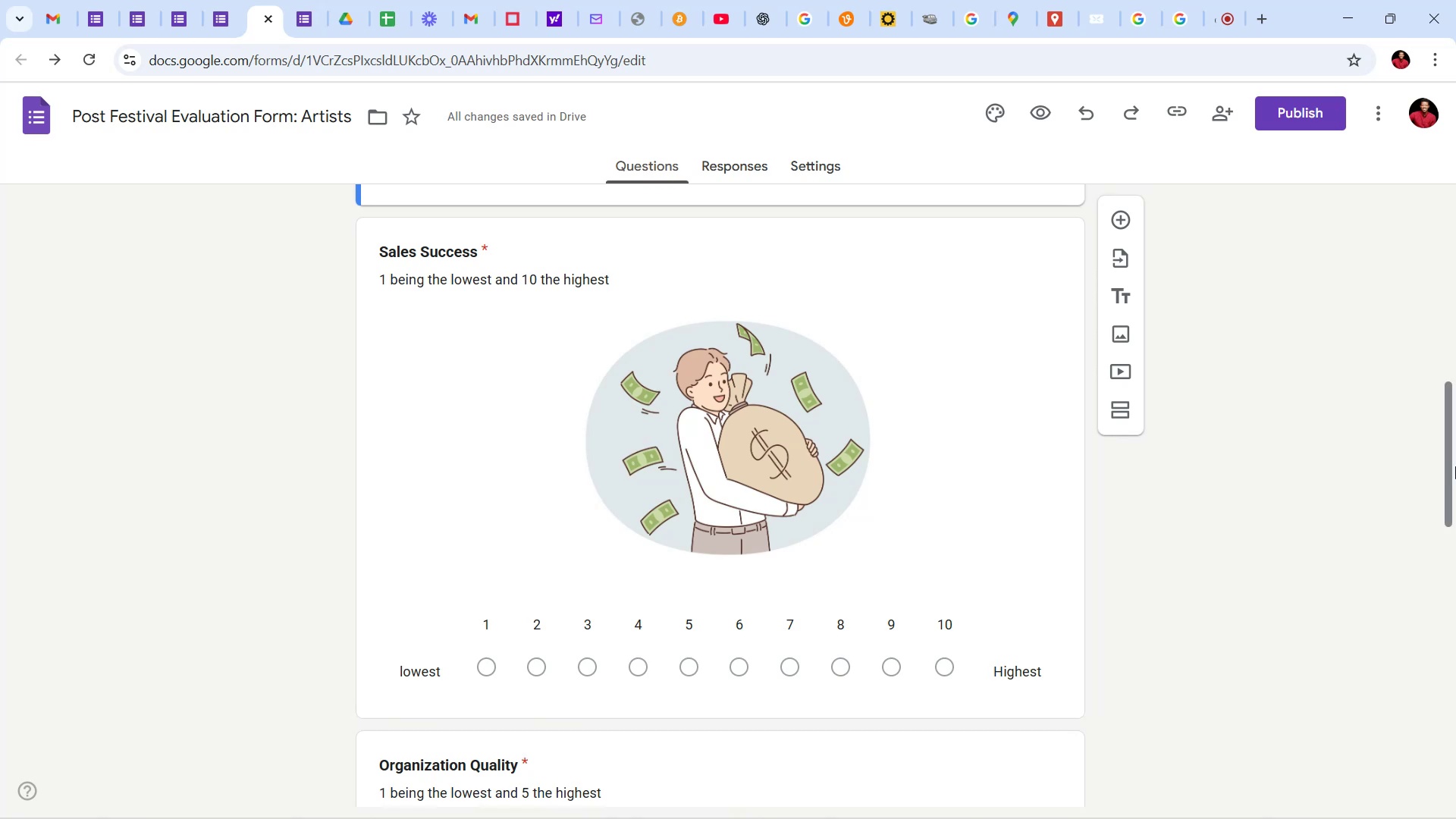 
wait(12.17)
 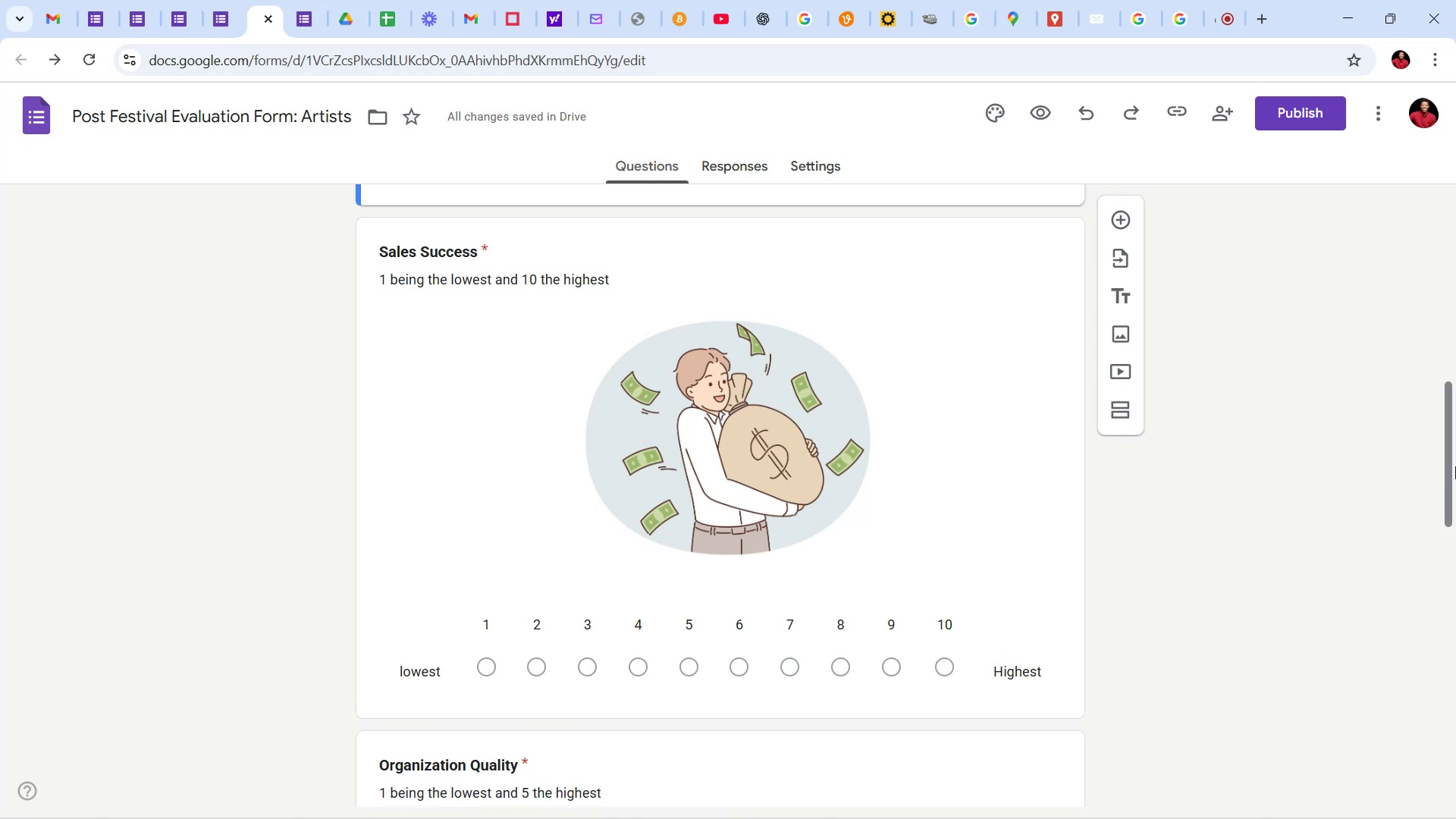 
left_click_drag(start_coordinate=[1455, 443], to_coordinate=[1437, 381])
 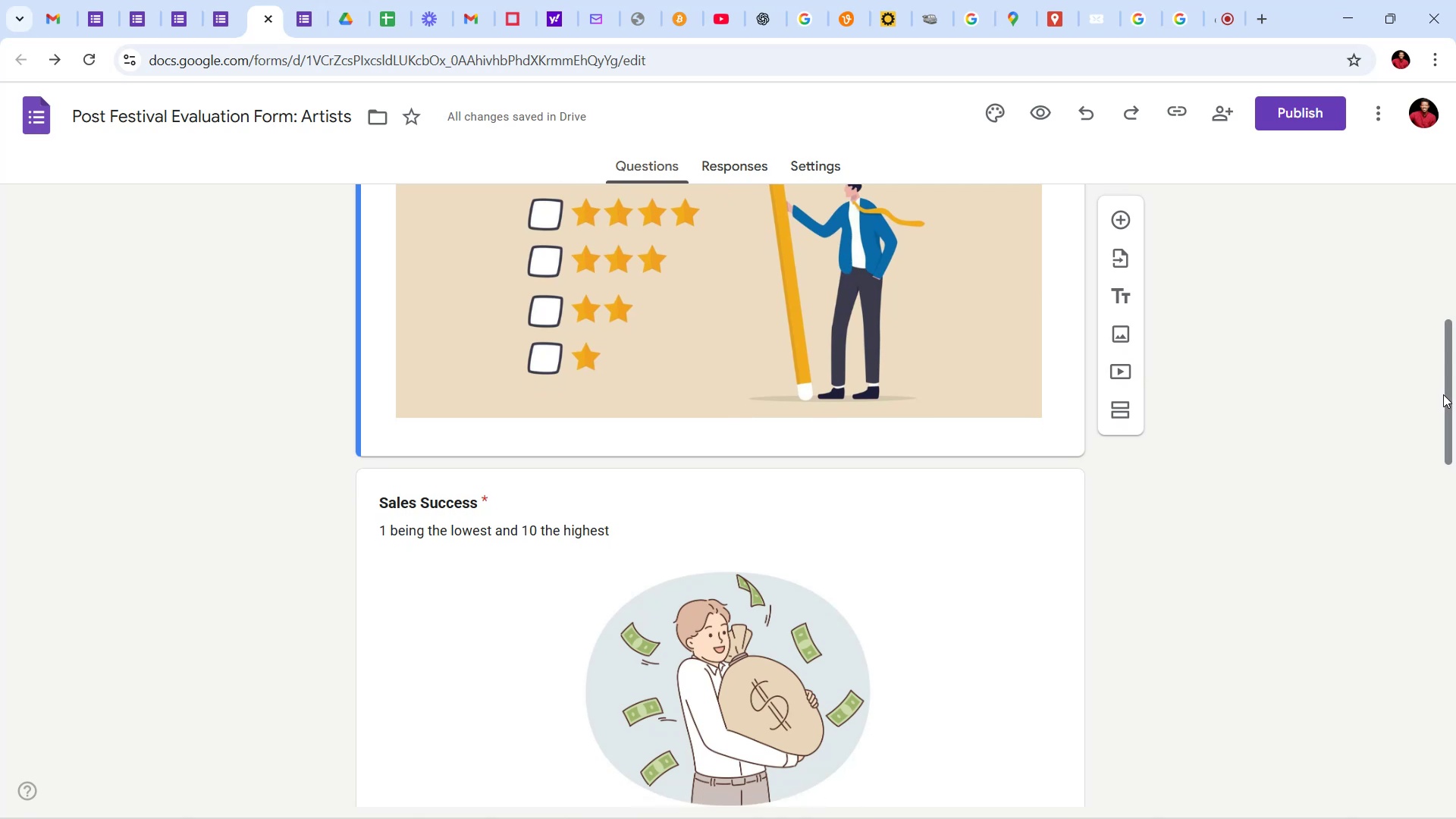 
left_click_drag(start_coordinate=[1451, 394], to_coordinate=[1455, 262])
 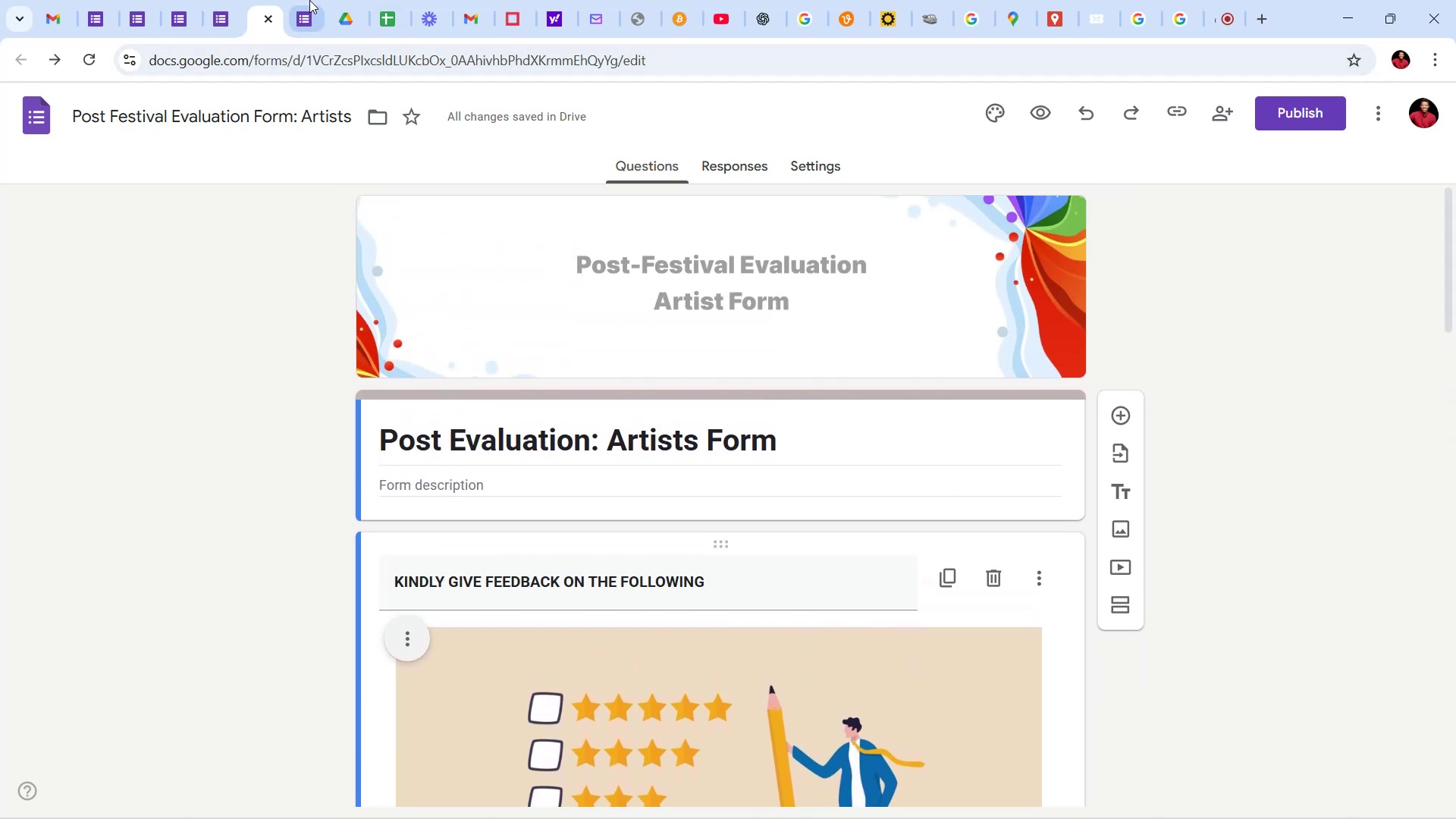 
left_click([297, 0])
 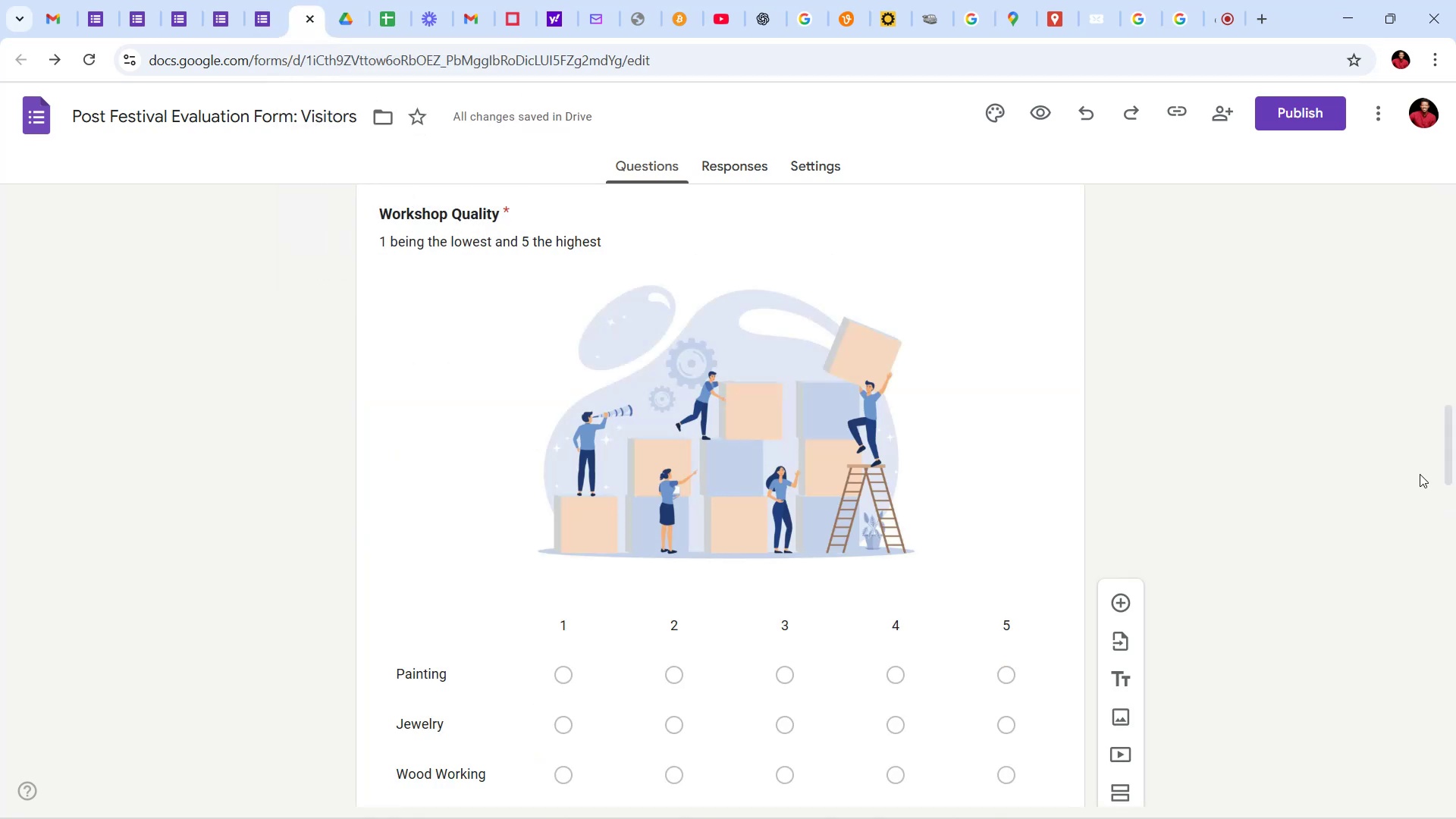 
left_click_drag(start_coordinate=[1455, 463], to_coordinate=[1440, 225])
 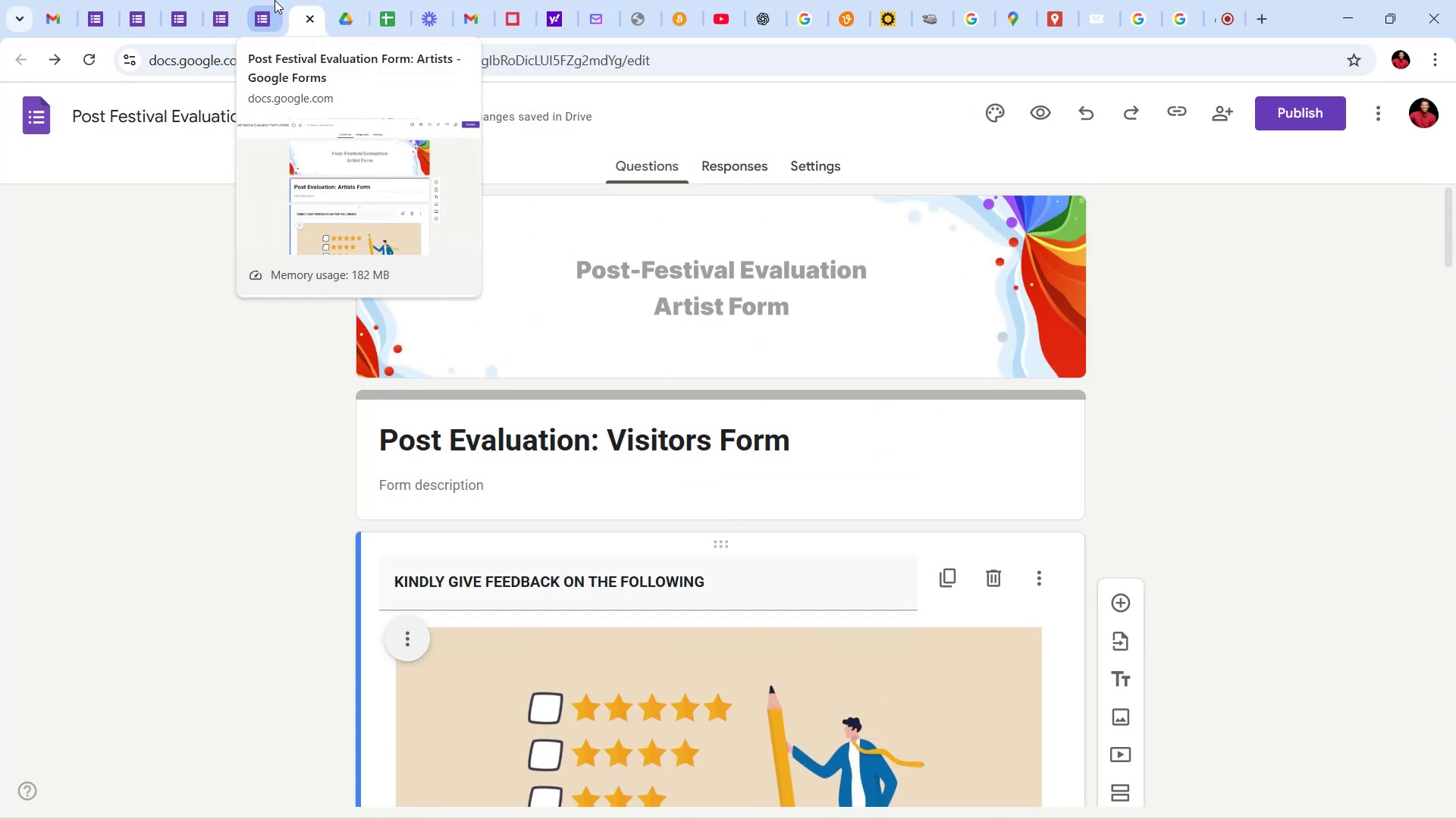 
left_click([272, 0])
 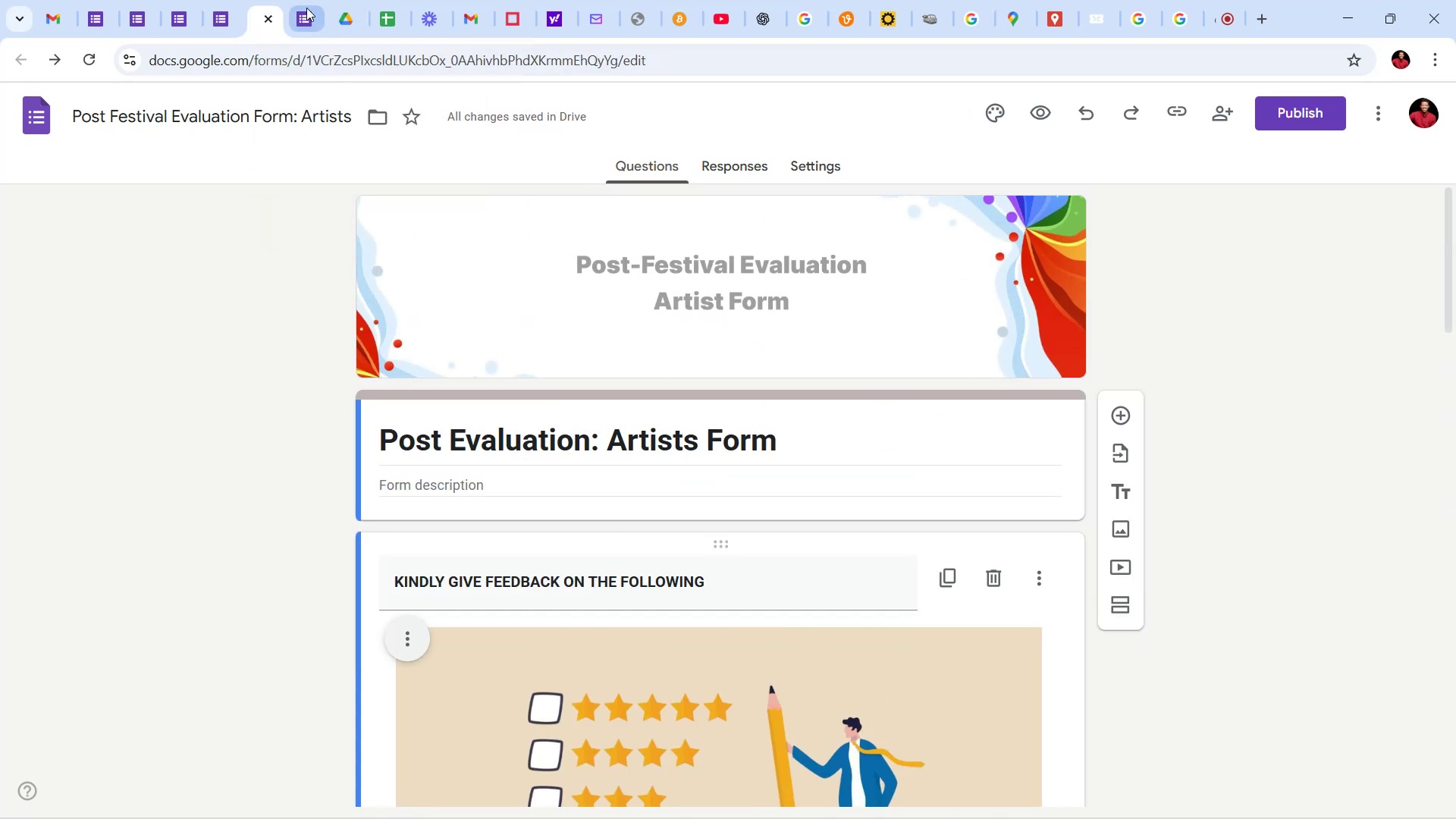 
left_click([306, 8])
 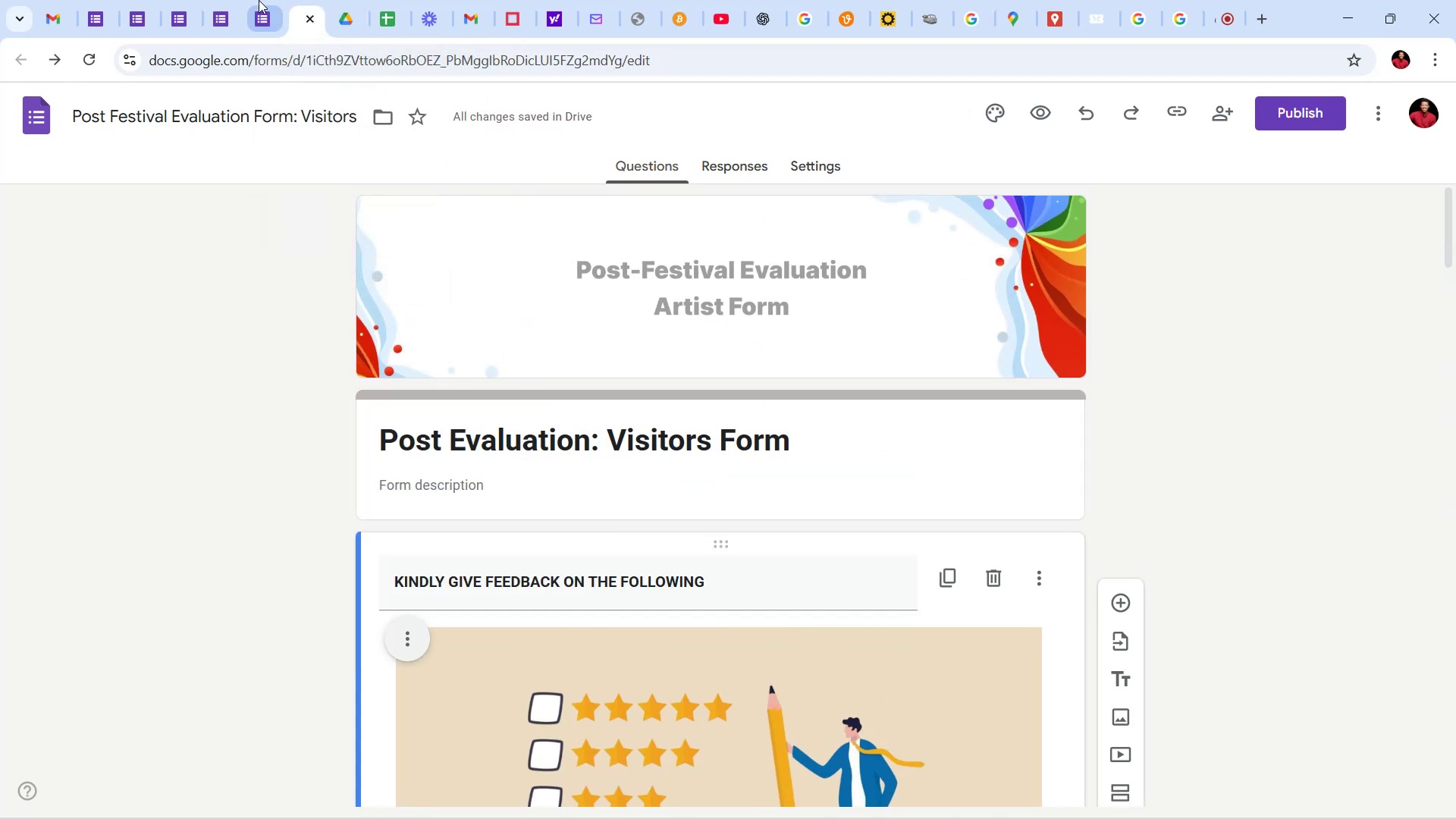 
left_click([259, 0])
 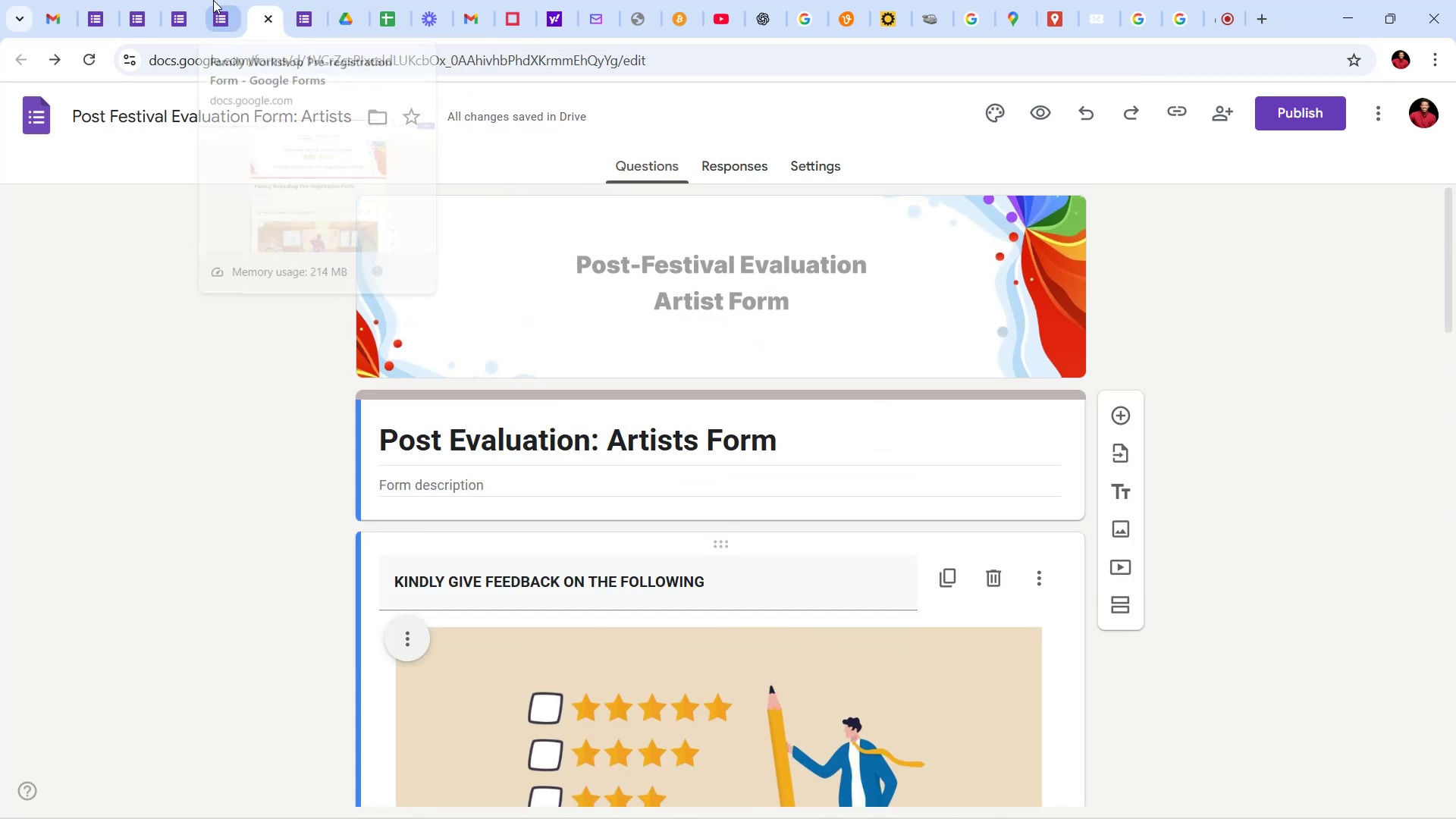 
left_click([213, 0])
 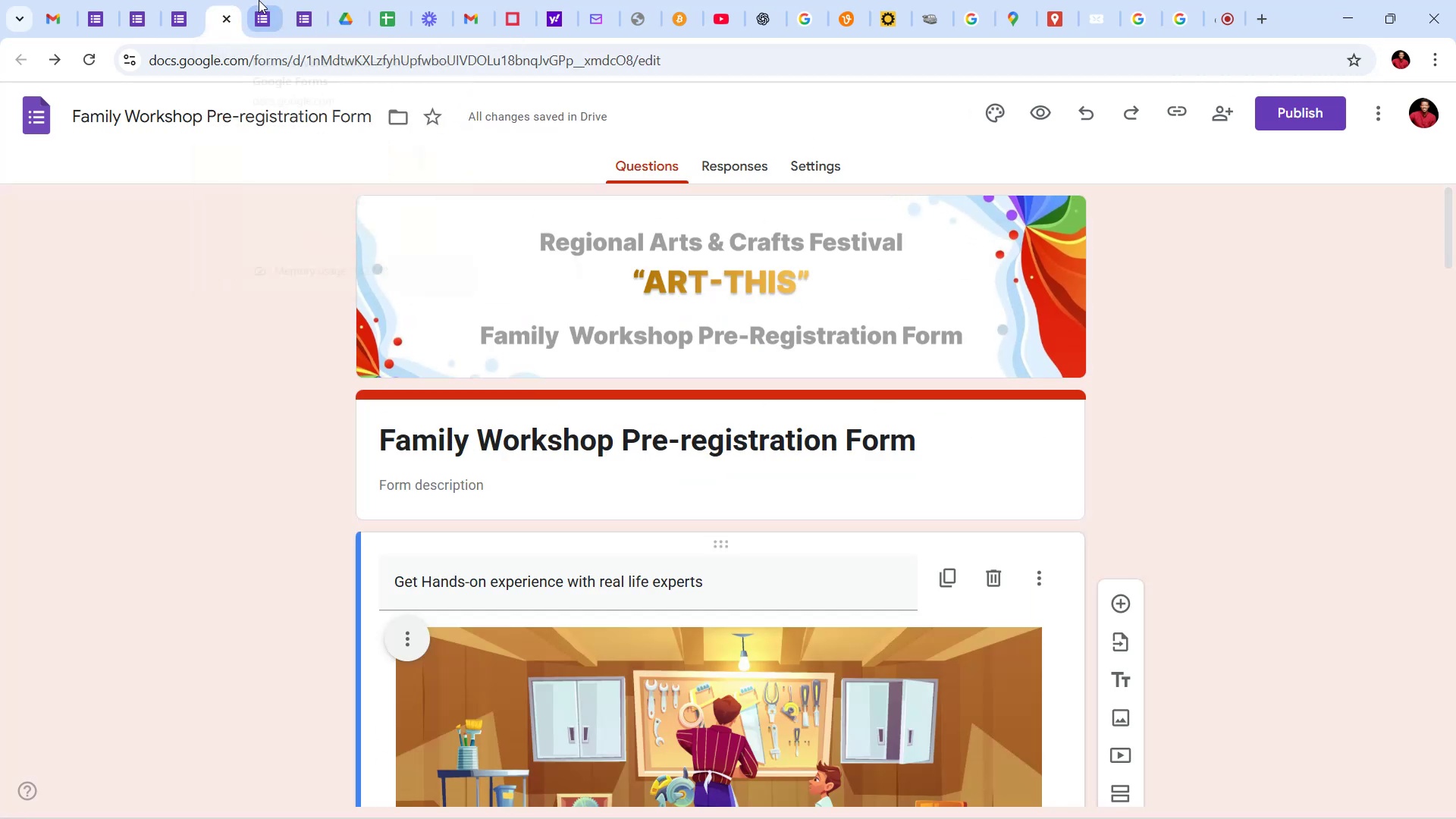 
left_click([259, 0])
 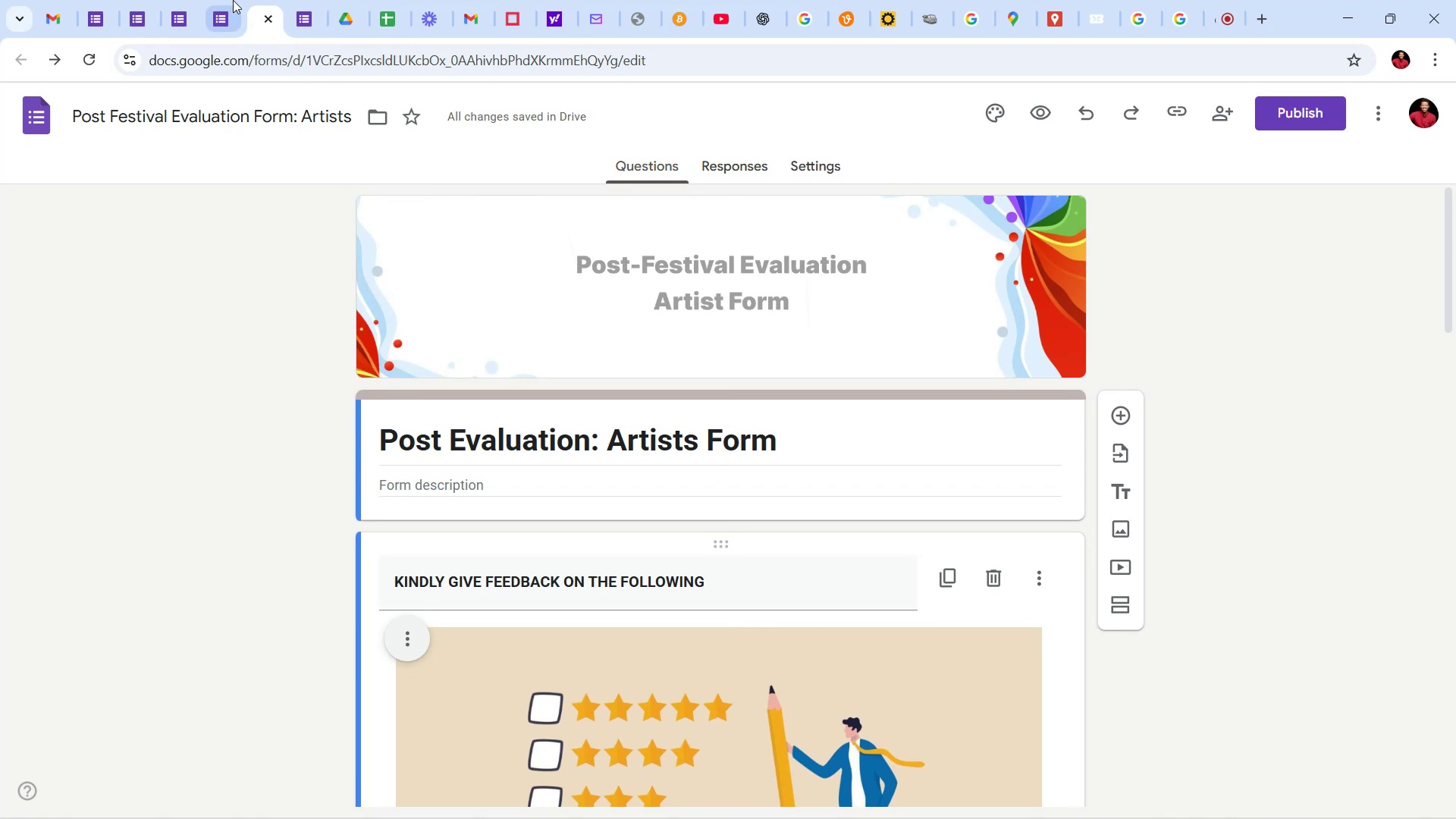 
left_click([227, 0])
 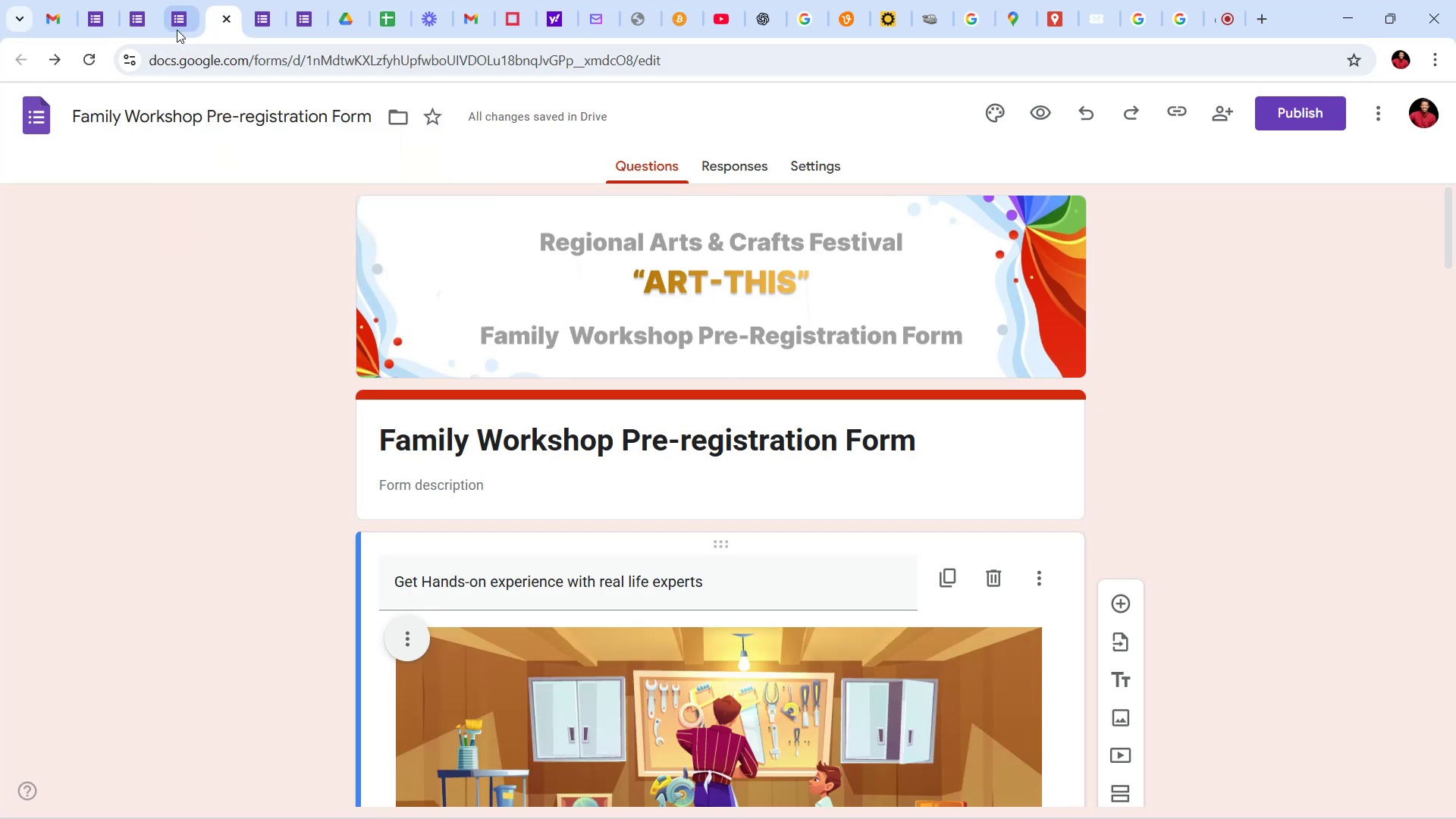 
left_click([184, 0])
 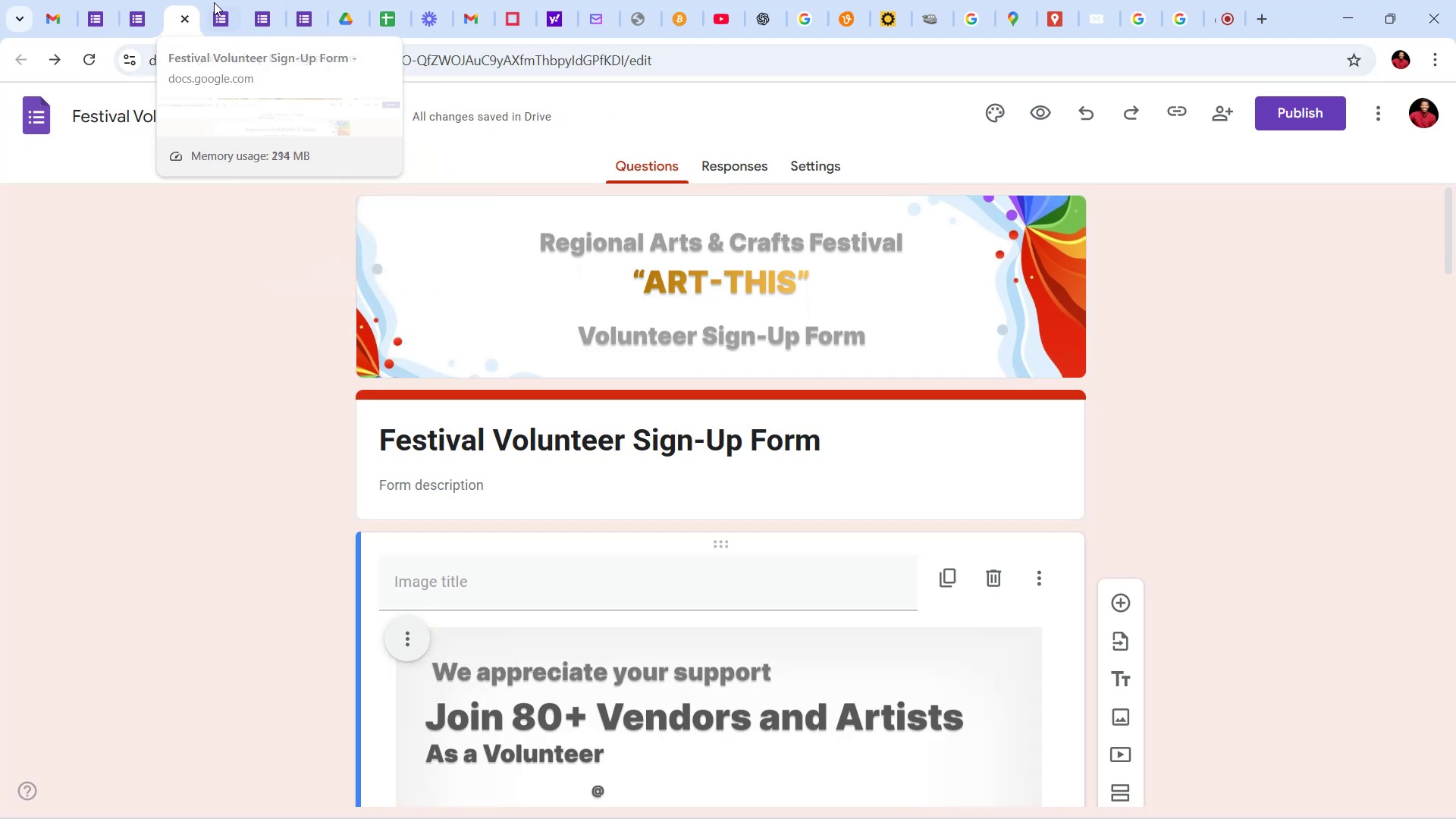 
left_click([230, 0])
 